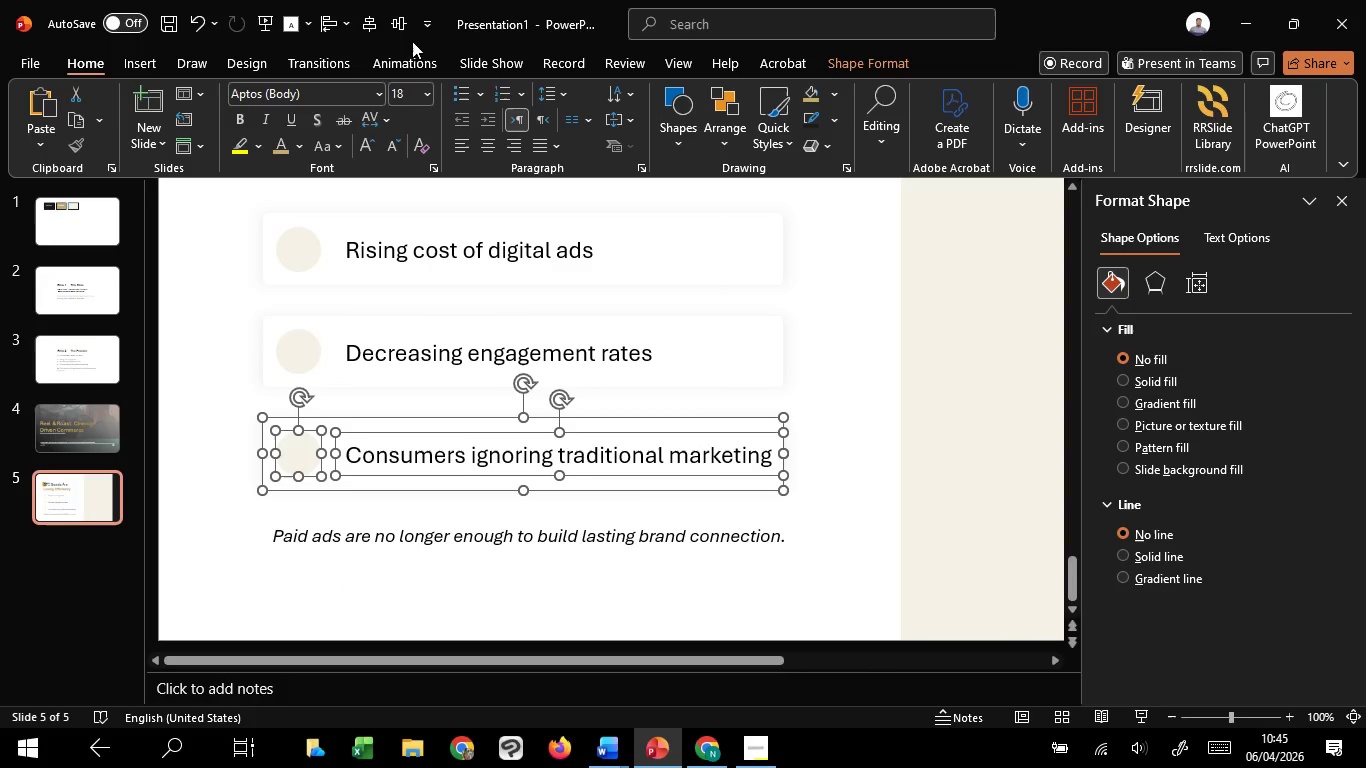 
left_click([393, 6])
 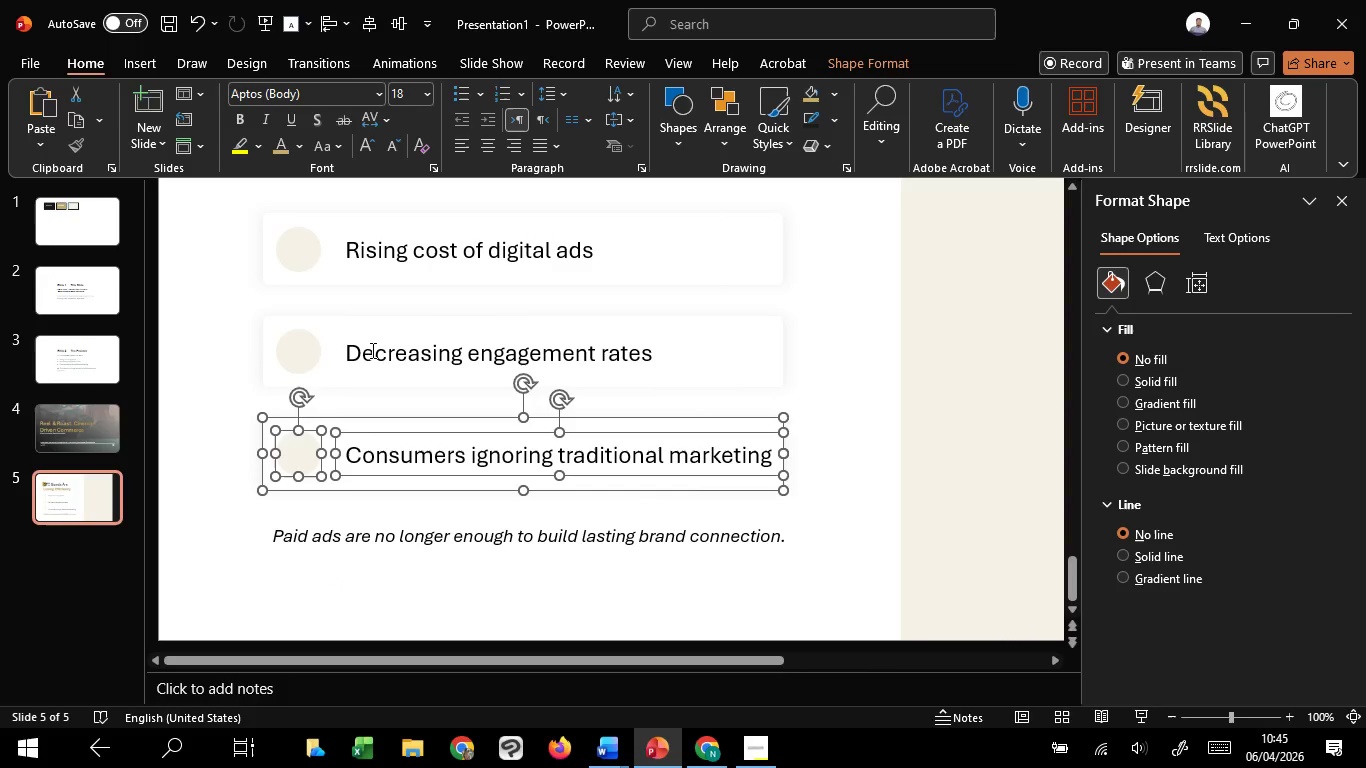 
left_click([372, 359])
 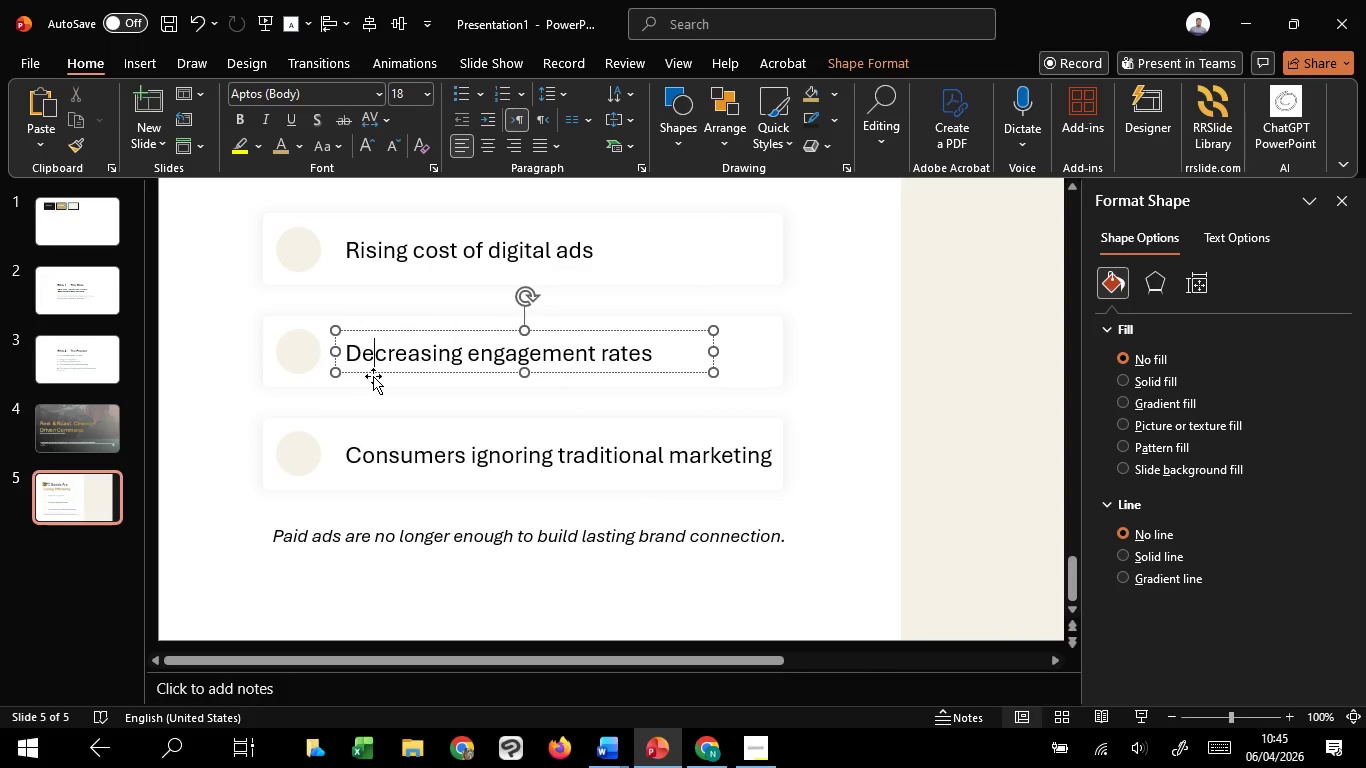 
hold_key(key=ShiftLeft, duration=1.44)
left_click([377, 386])
 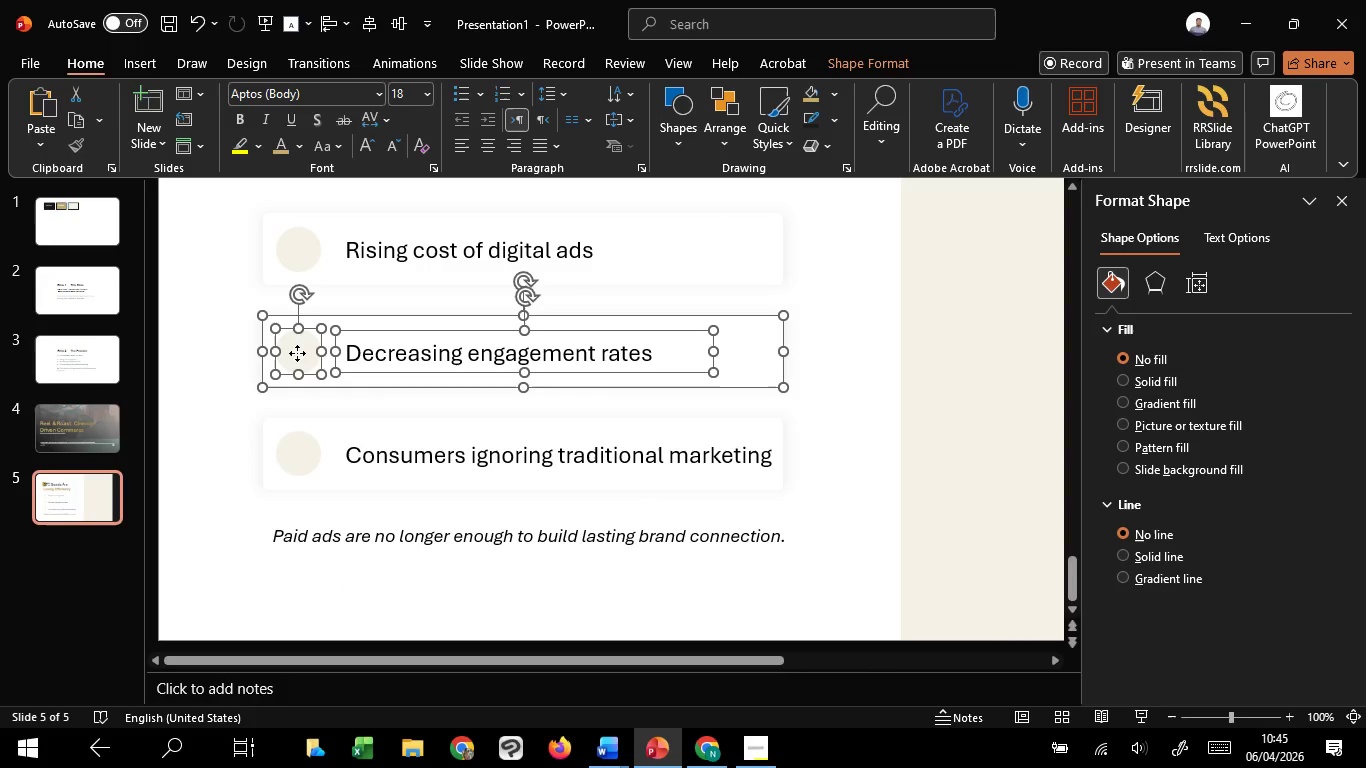 
double_click([297, 353])
 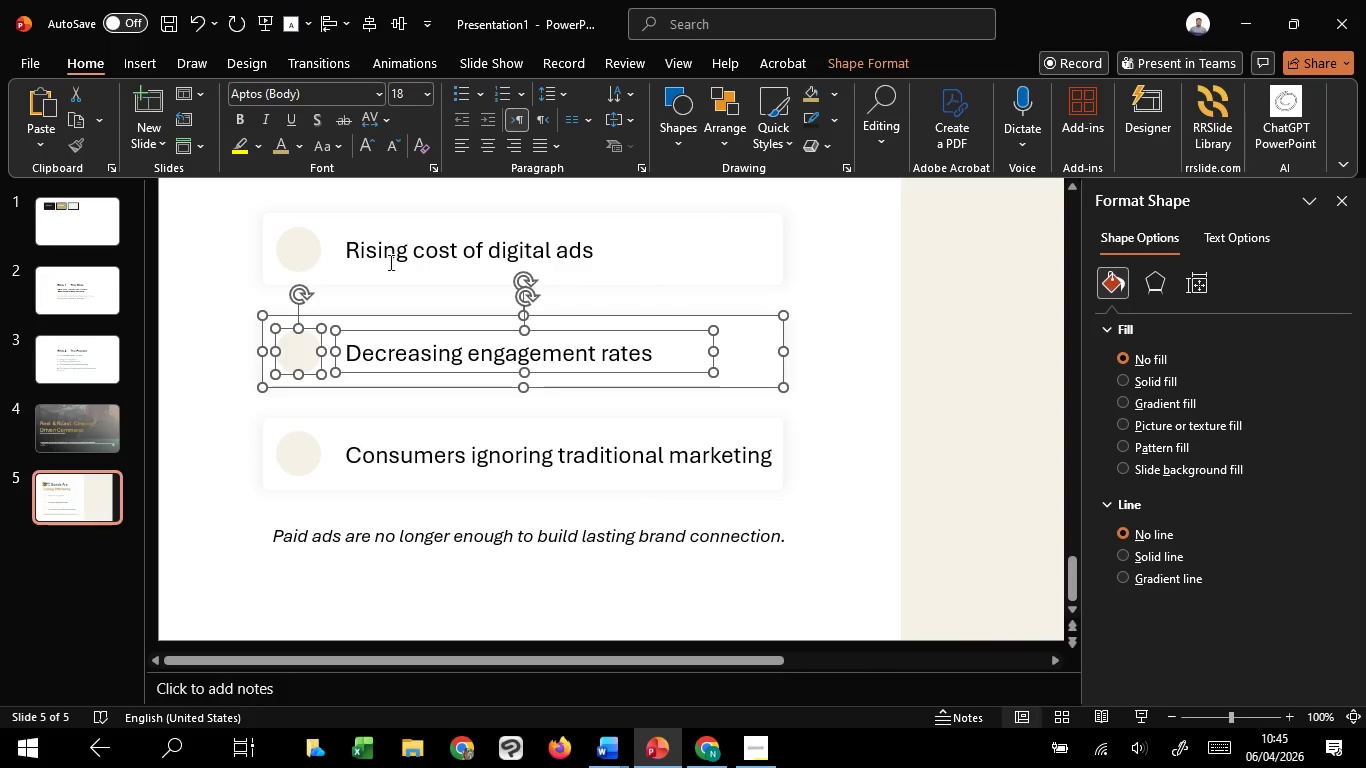 
left_click([389, 255])
 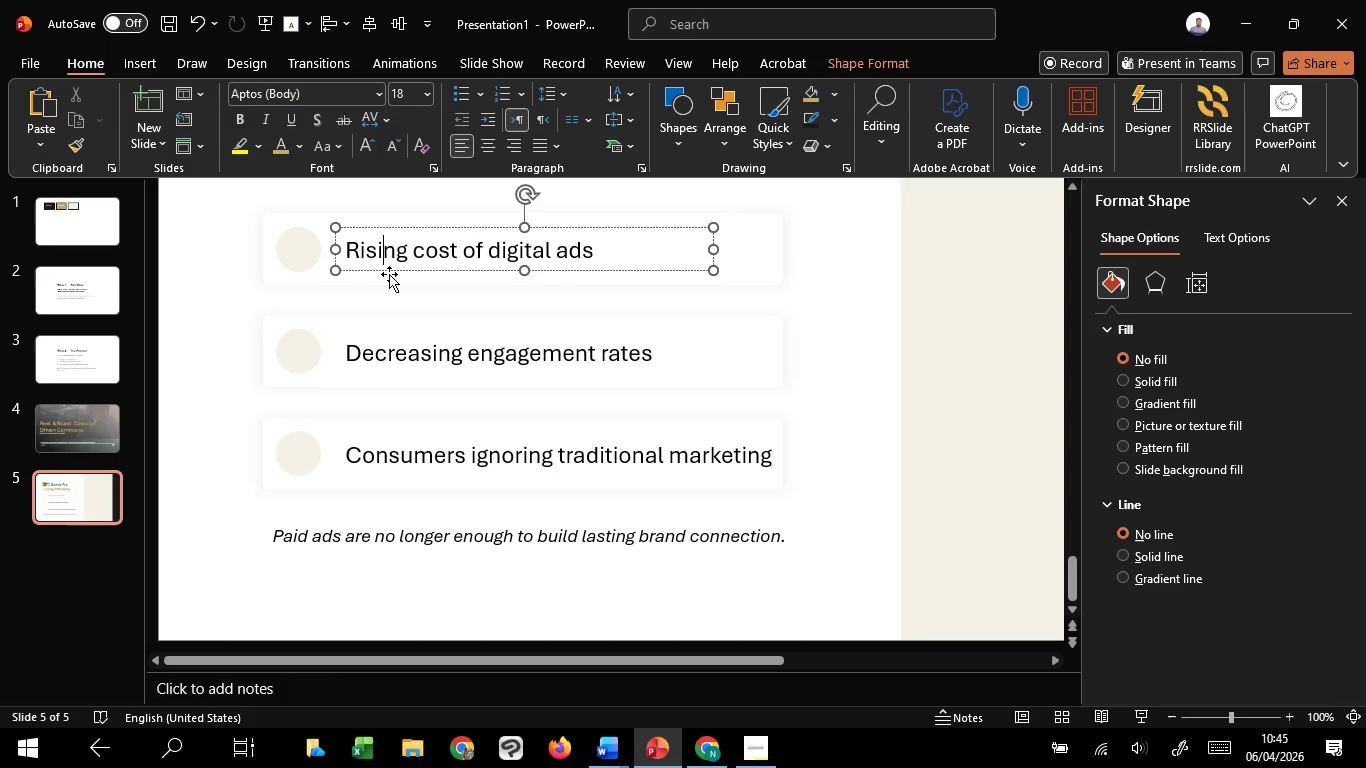 
hold_key(key=ShiftLeft, duration=1.51)
left_click([389, 276])
 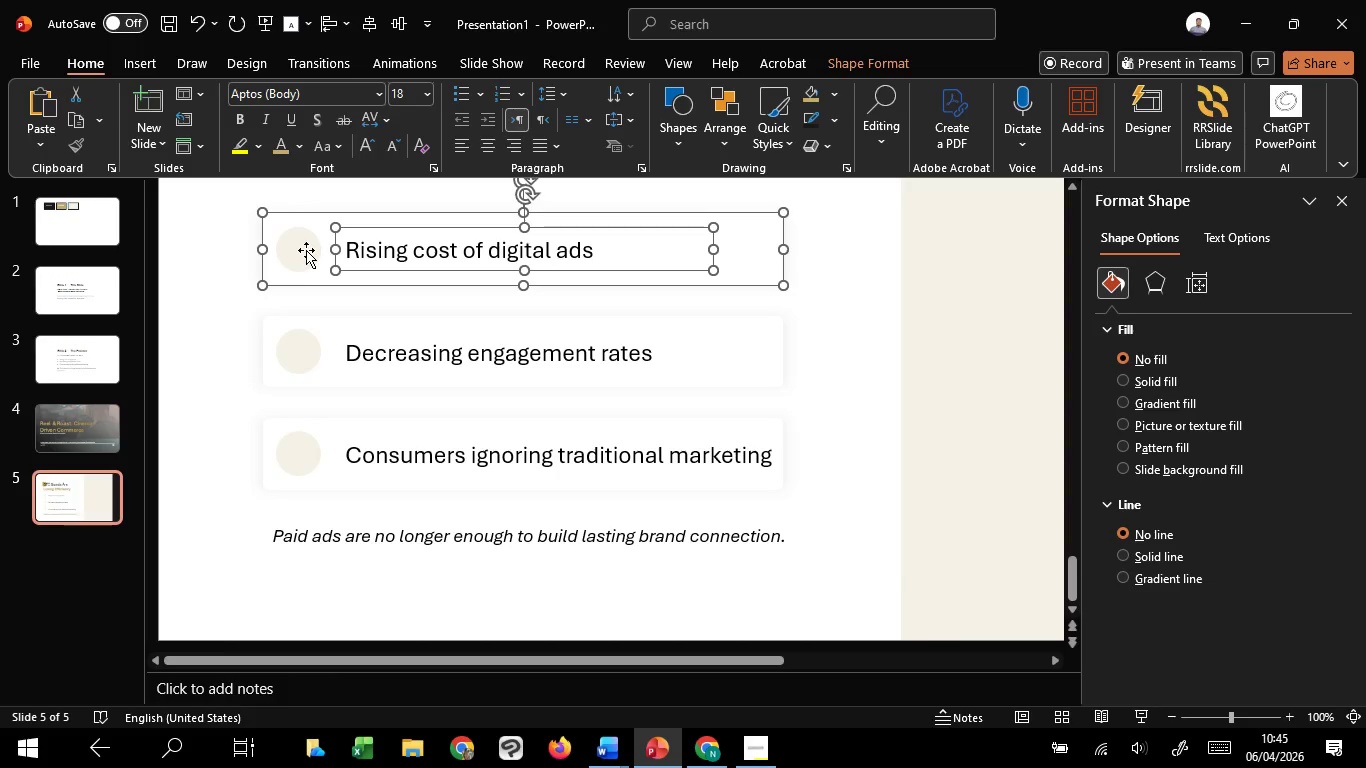 
left_click([306, 250])
 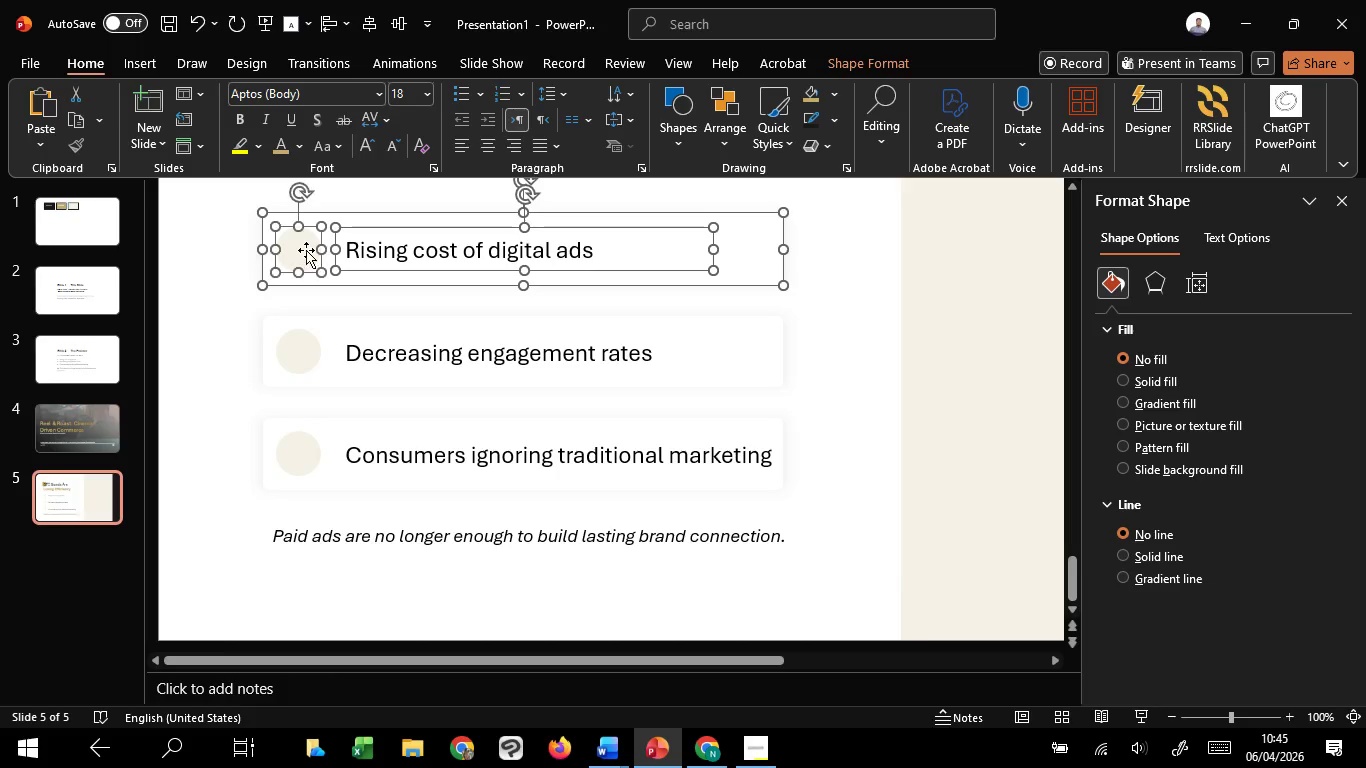 
hold_key(key=ShiftLeft, duration=0.66)
 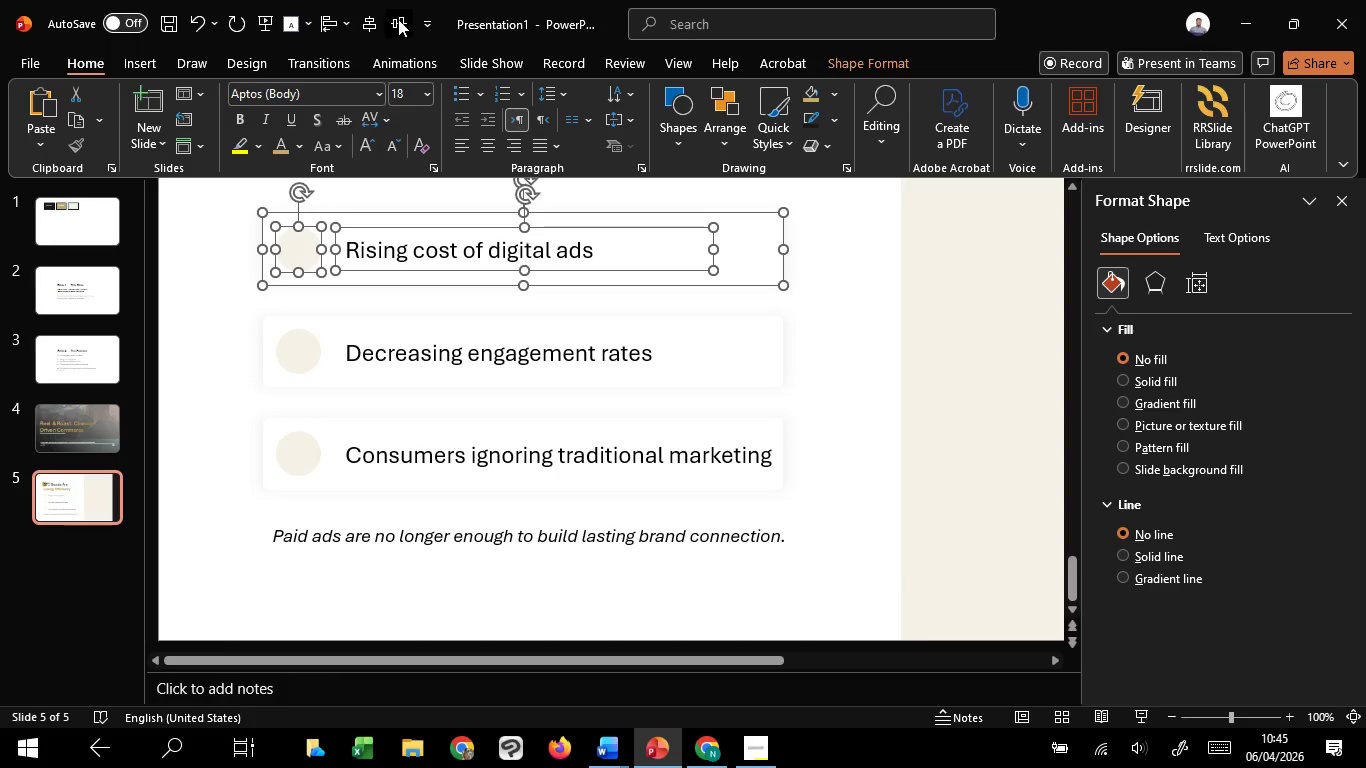 
left_click([398, 19])
 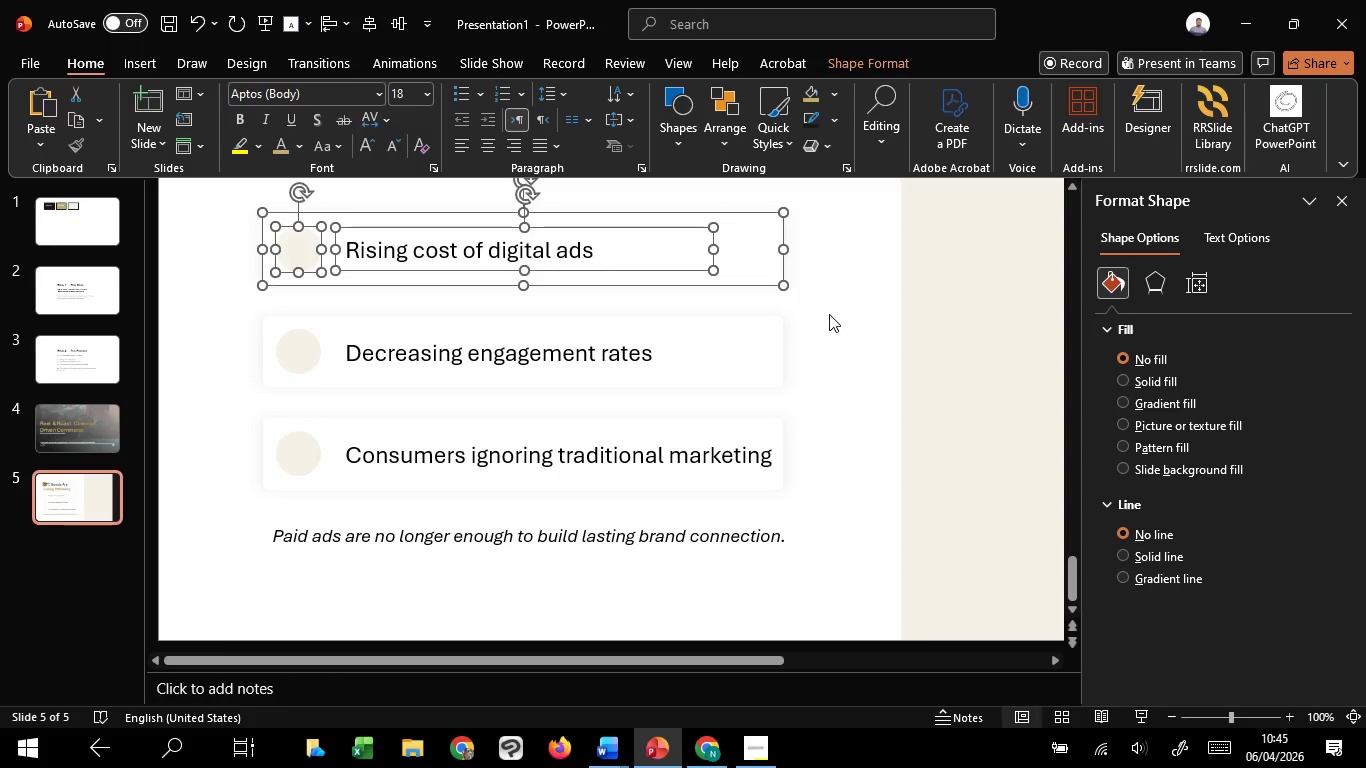 
left_click([829, 313])
 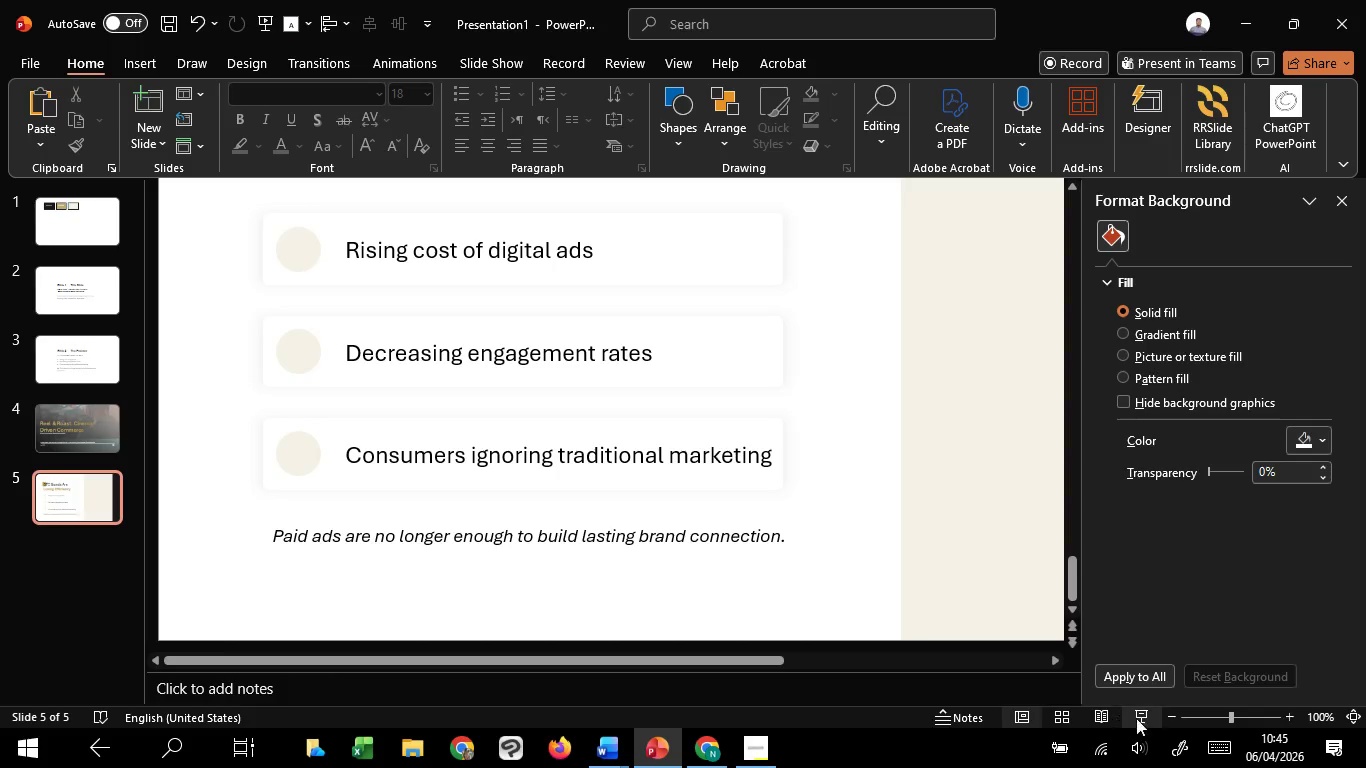 
left_click([1141, 719])
 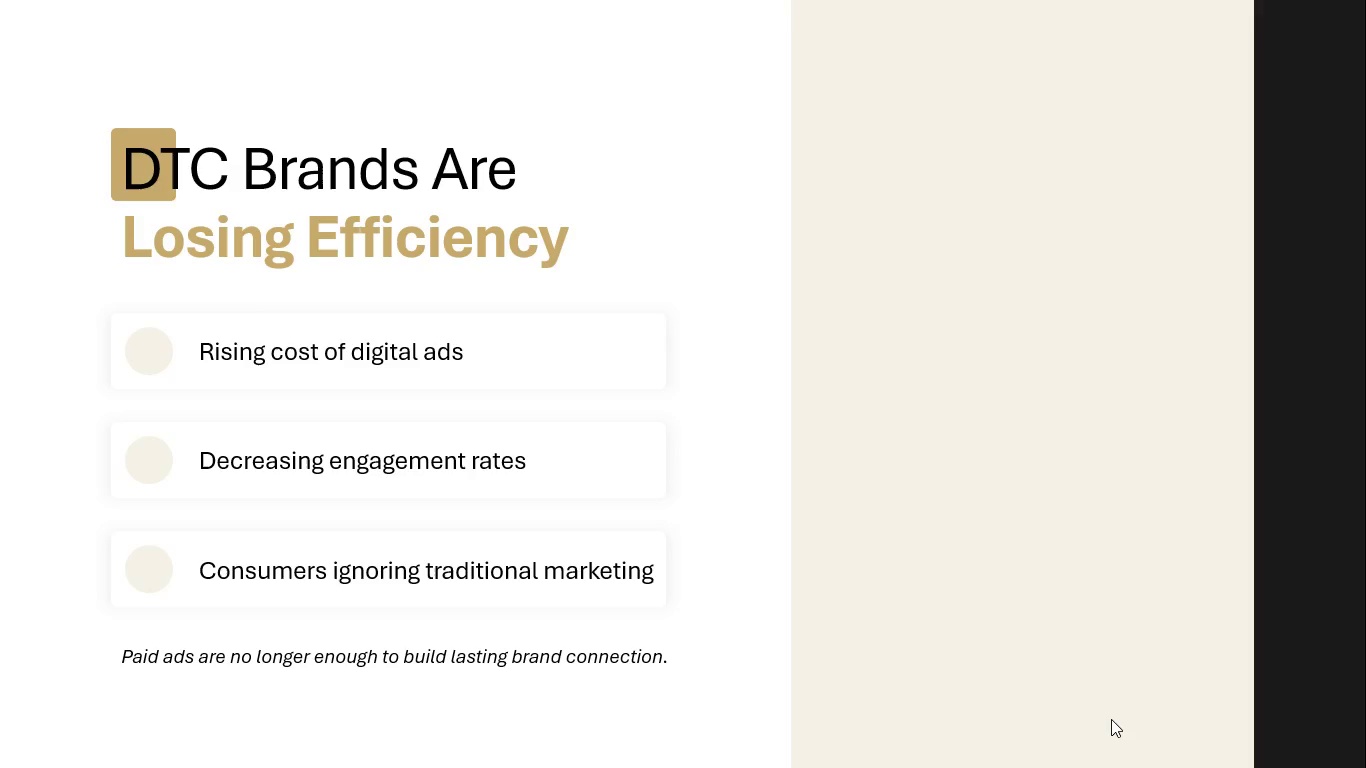 
wait(12.77)
 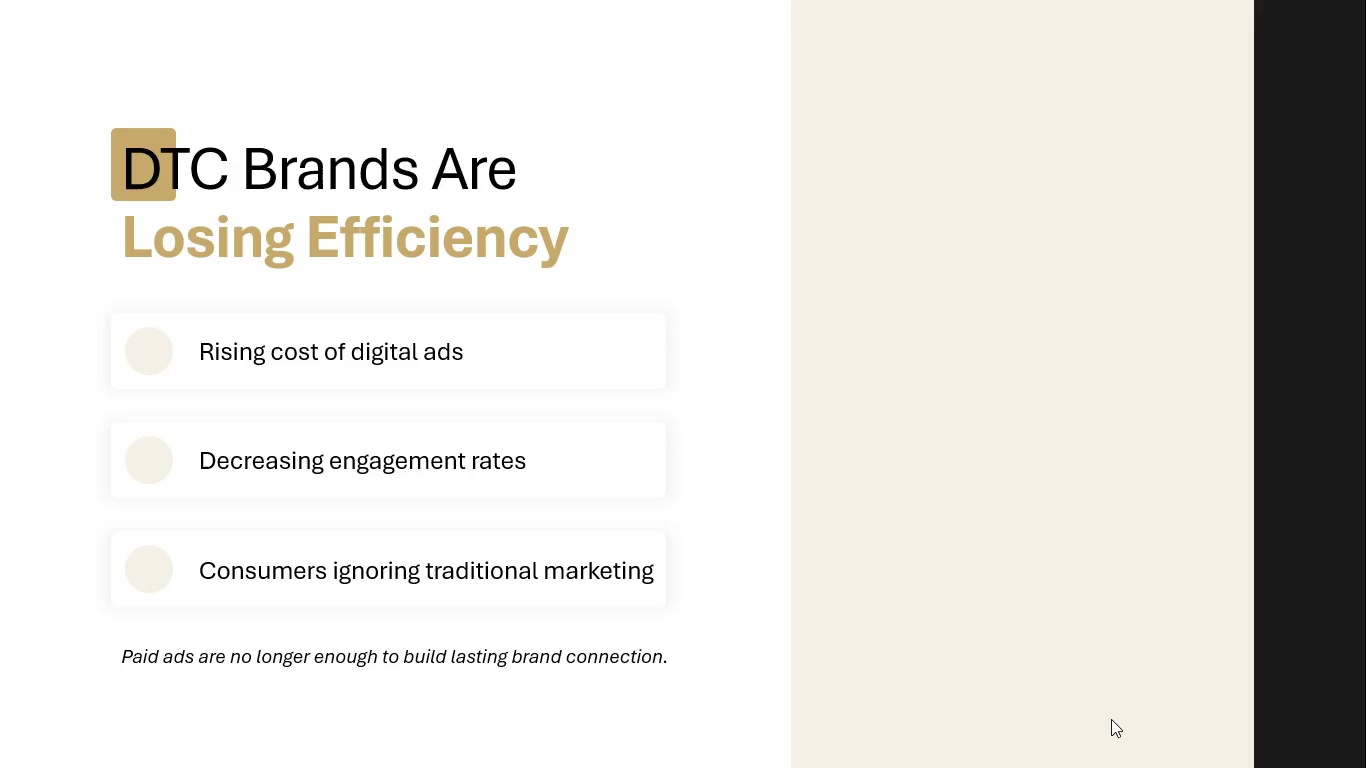 
key(Escape)
 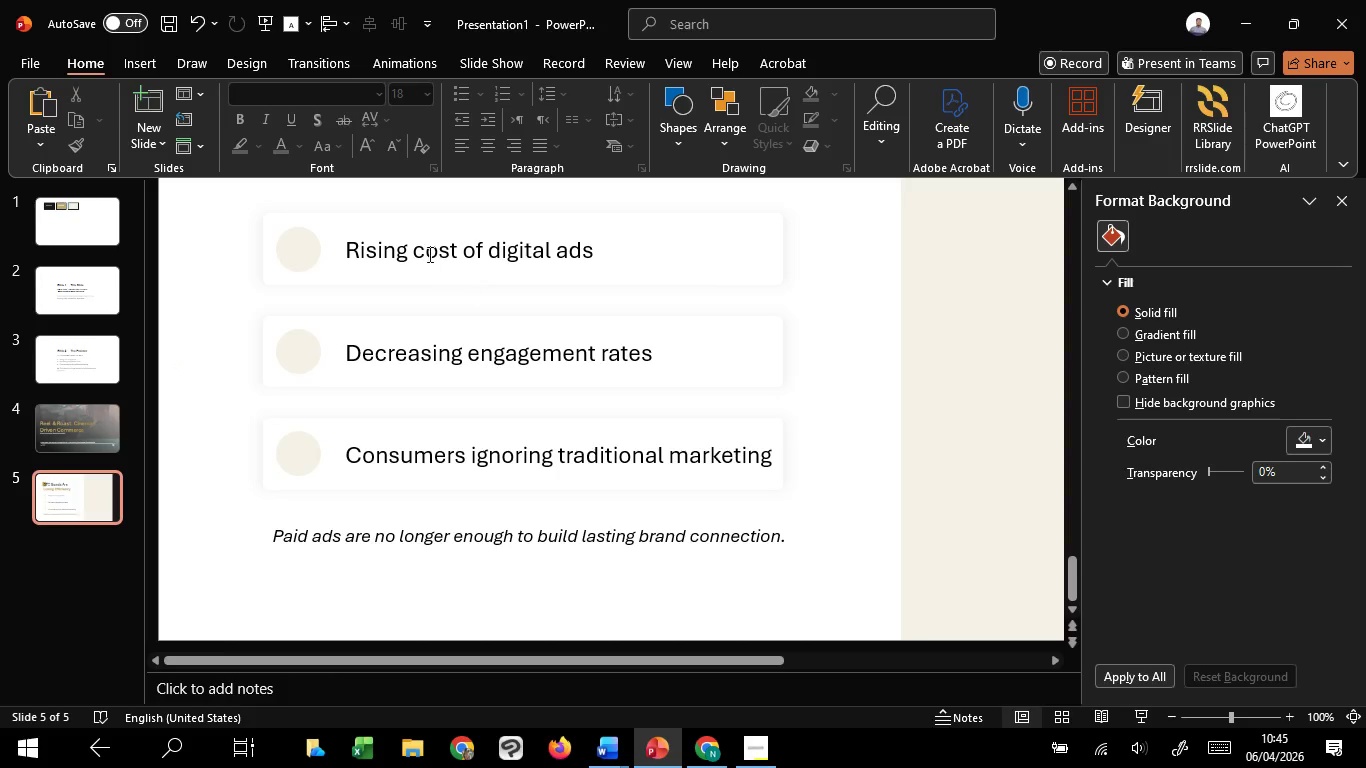 
left_click([428, 254])
 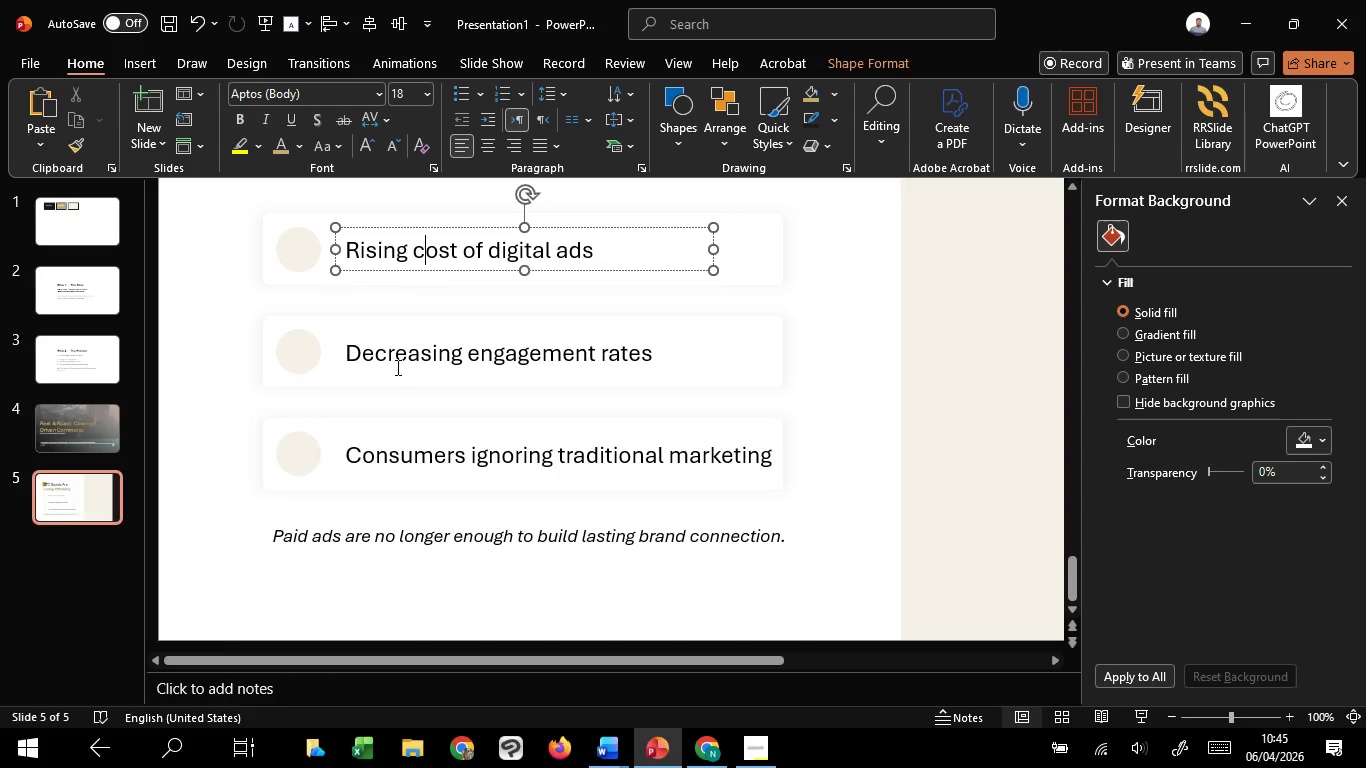 
hold_key(key=ShiftLeft, duration=1.38)
left_click([400, 345])
 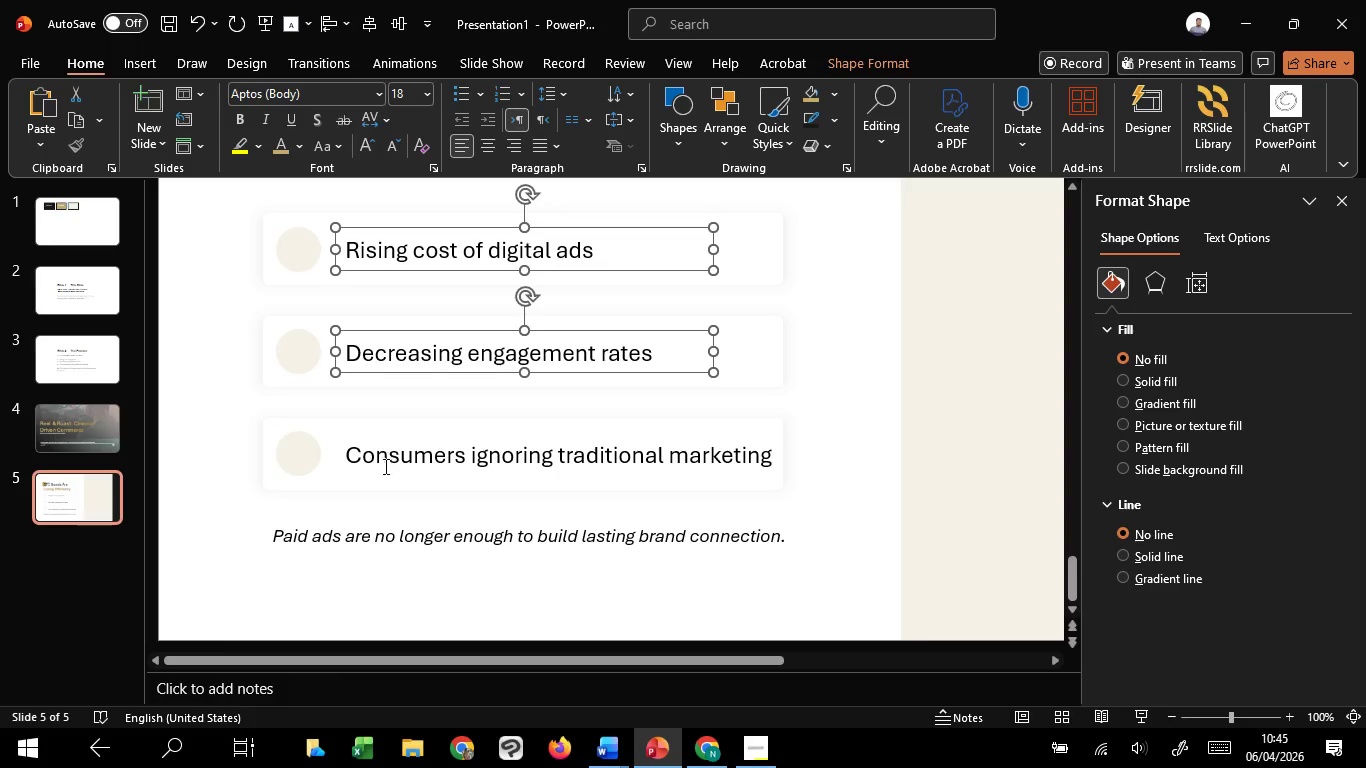 
left_click([384, 466])
 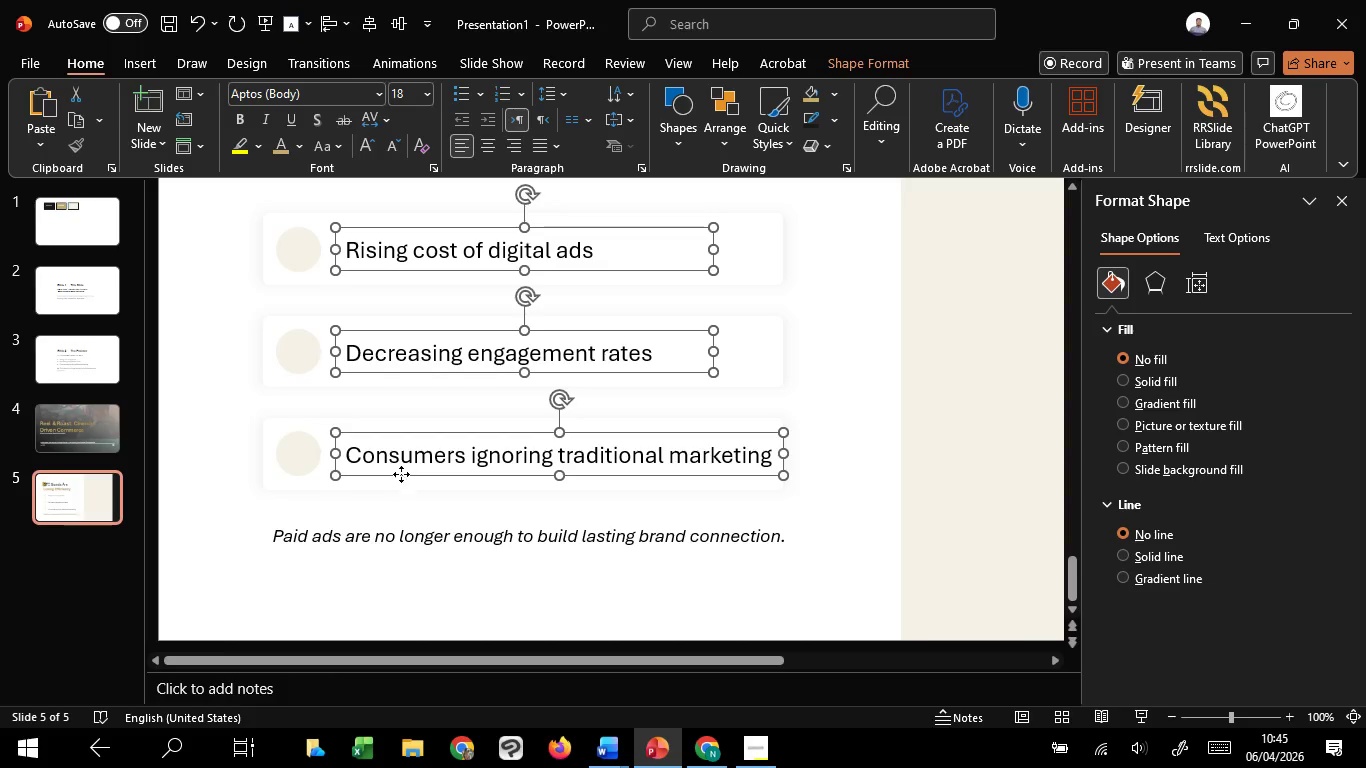 
hold_key(key=ShiftLeft, duration=1.51)
left_click_drag(start_coordinate=[401, 474], to_coordinate=[392, 474])
 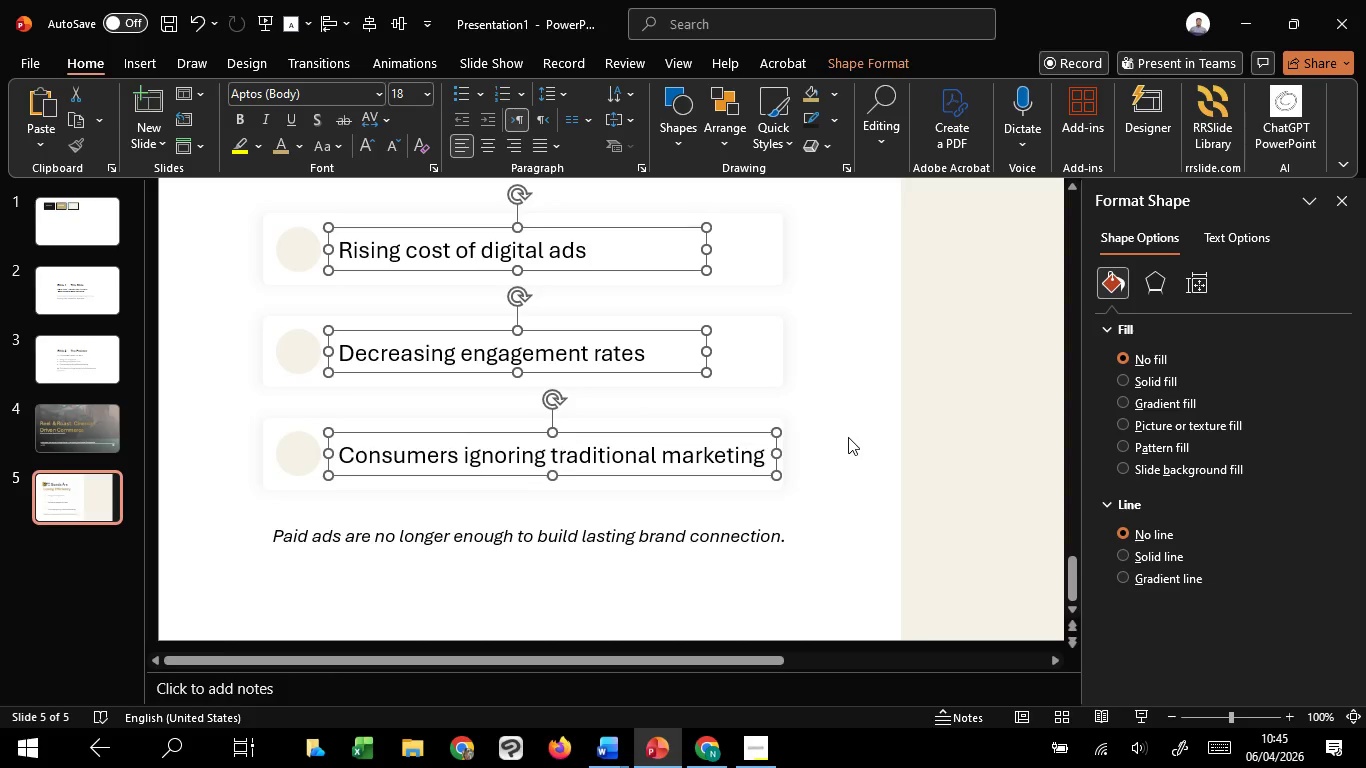 
key(Shift+ShiftLeft)
 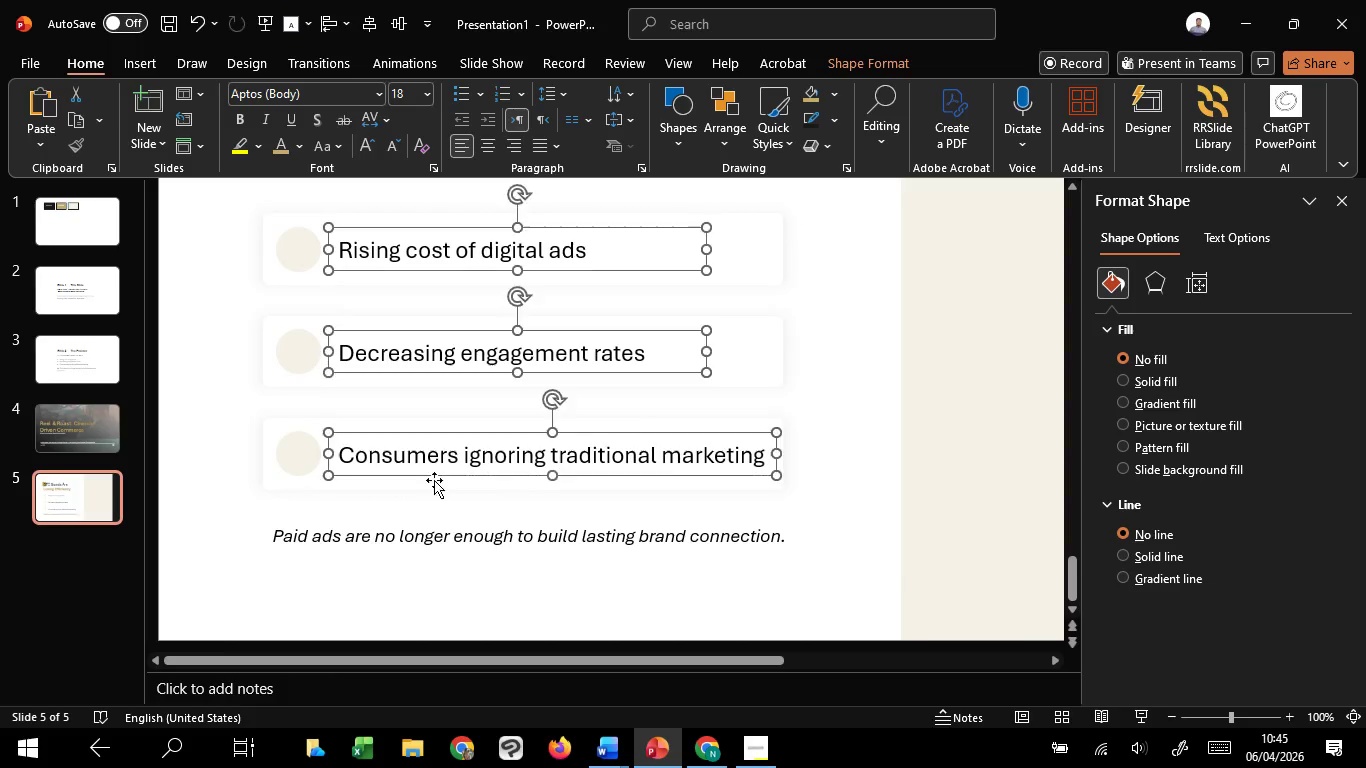 
key(Shift+ShiftLeft)
 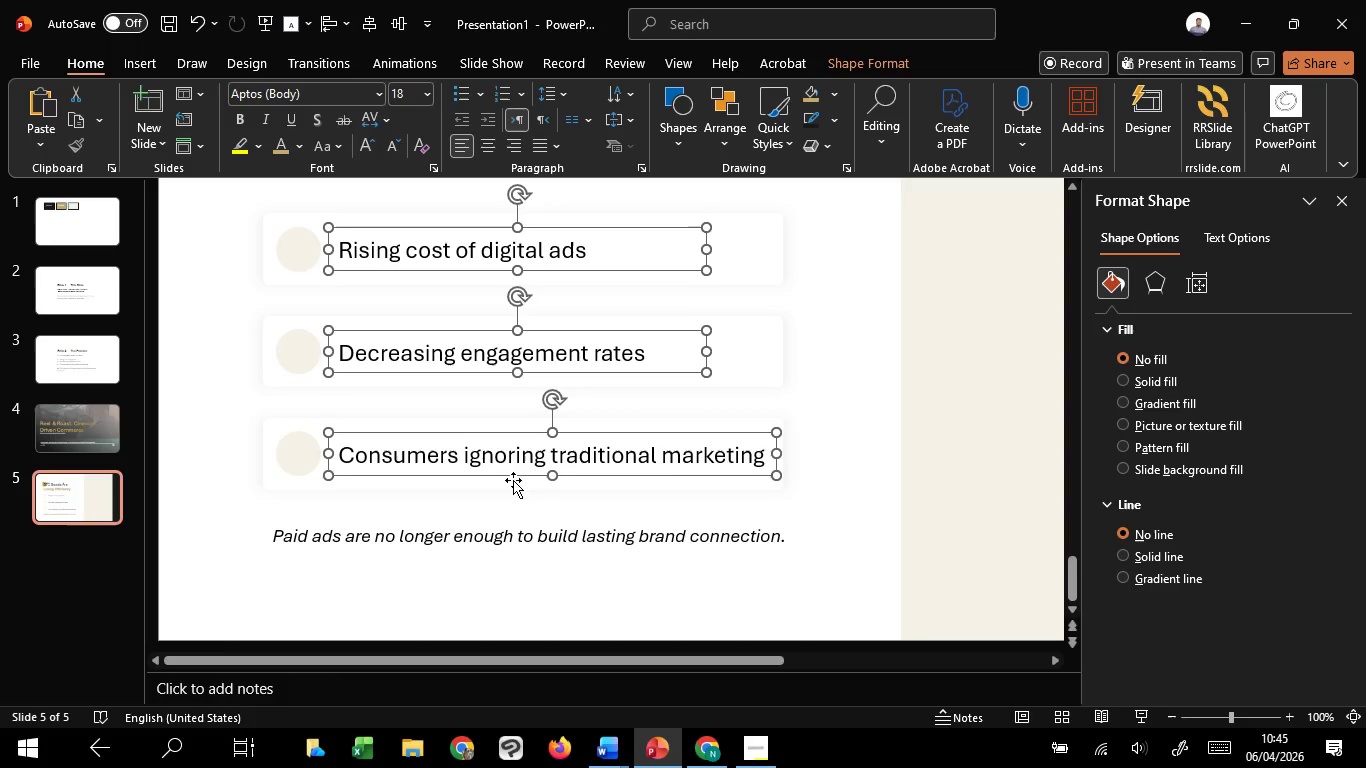 
key(Shift+ShiftLeft)
 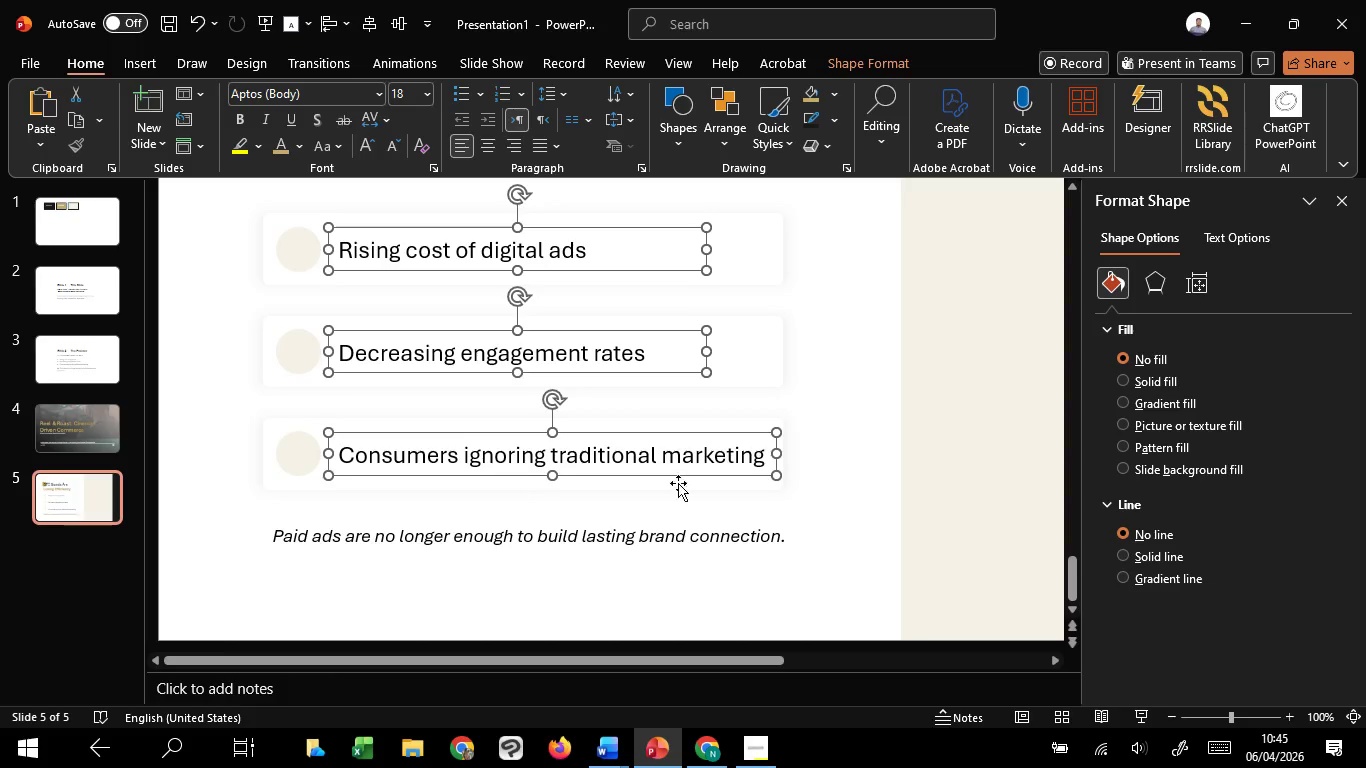 
key(Shift+ShiftLeft)
 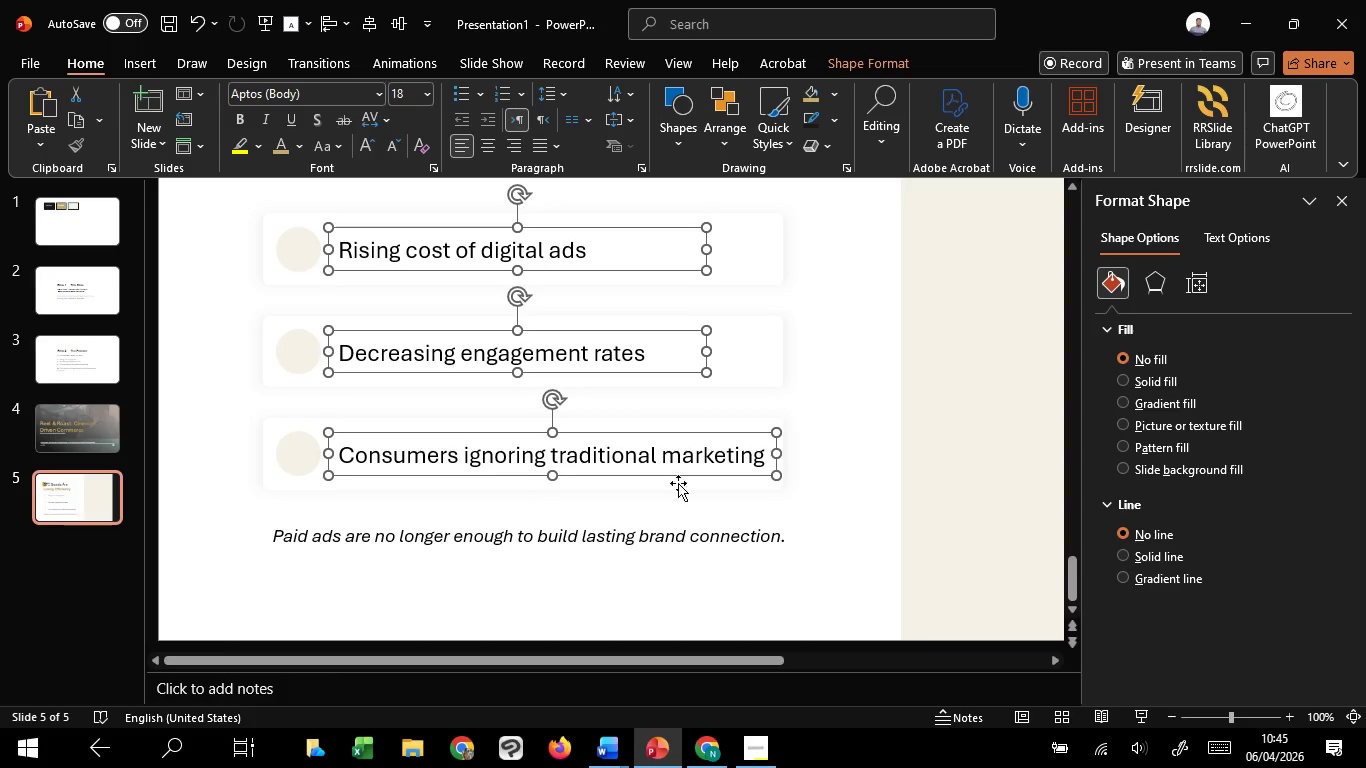 
key(Shift+ShiftLeft)
 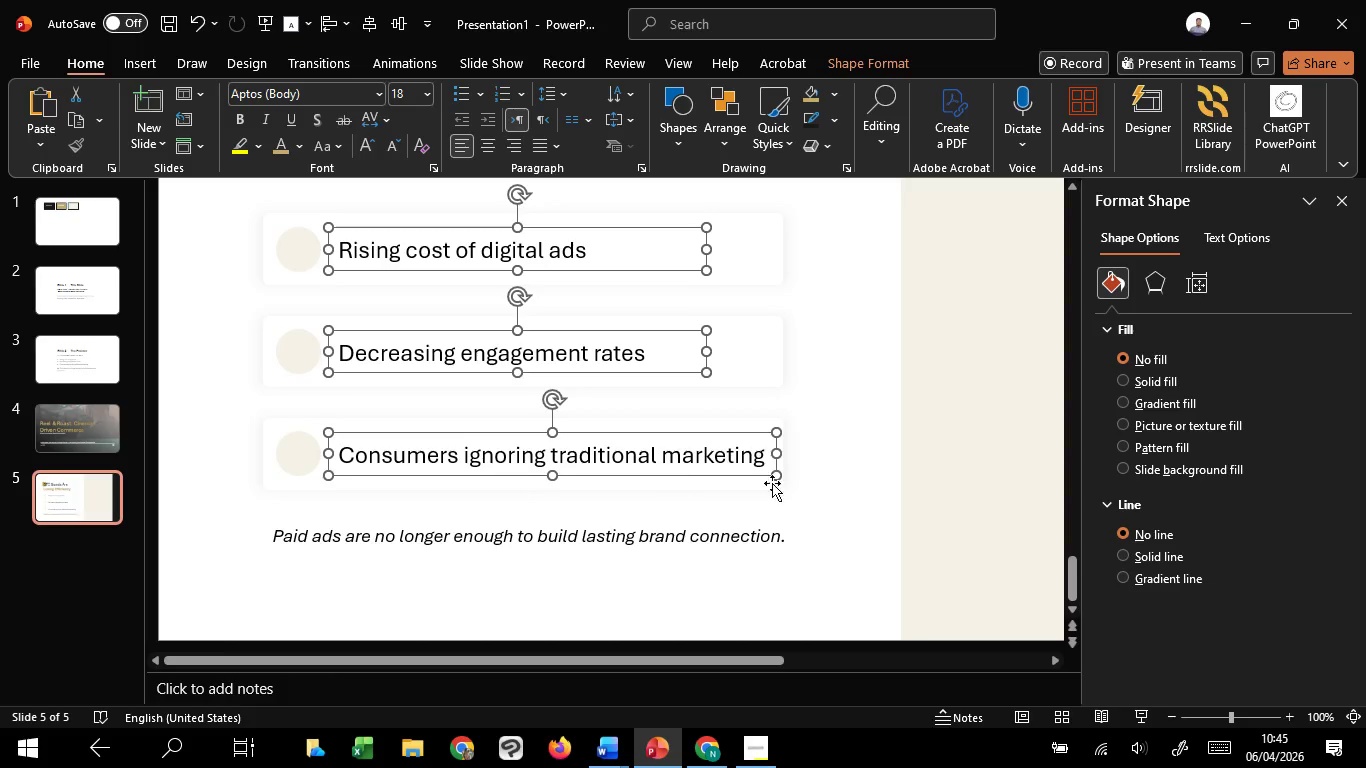 
key(Shift+ShiftLeft)
 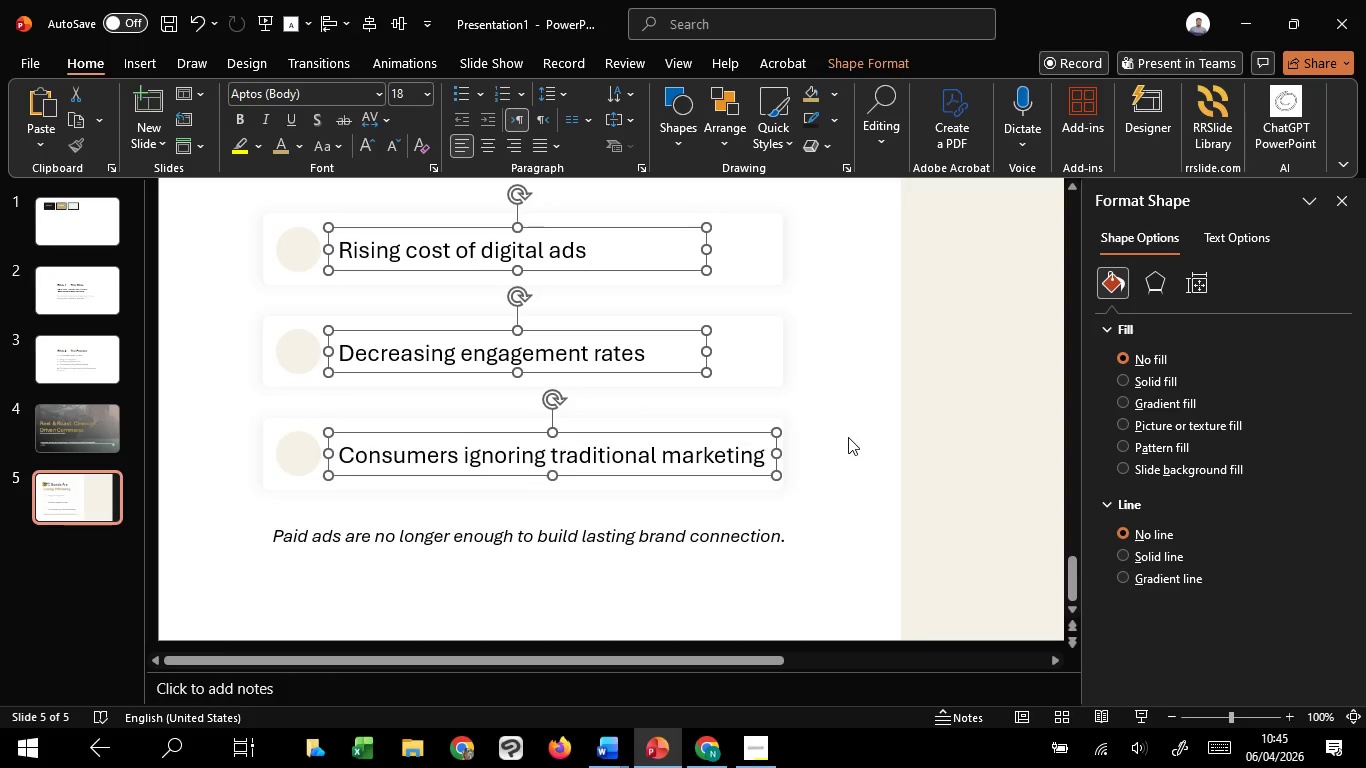 
left_click([848, 437])
 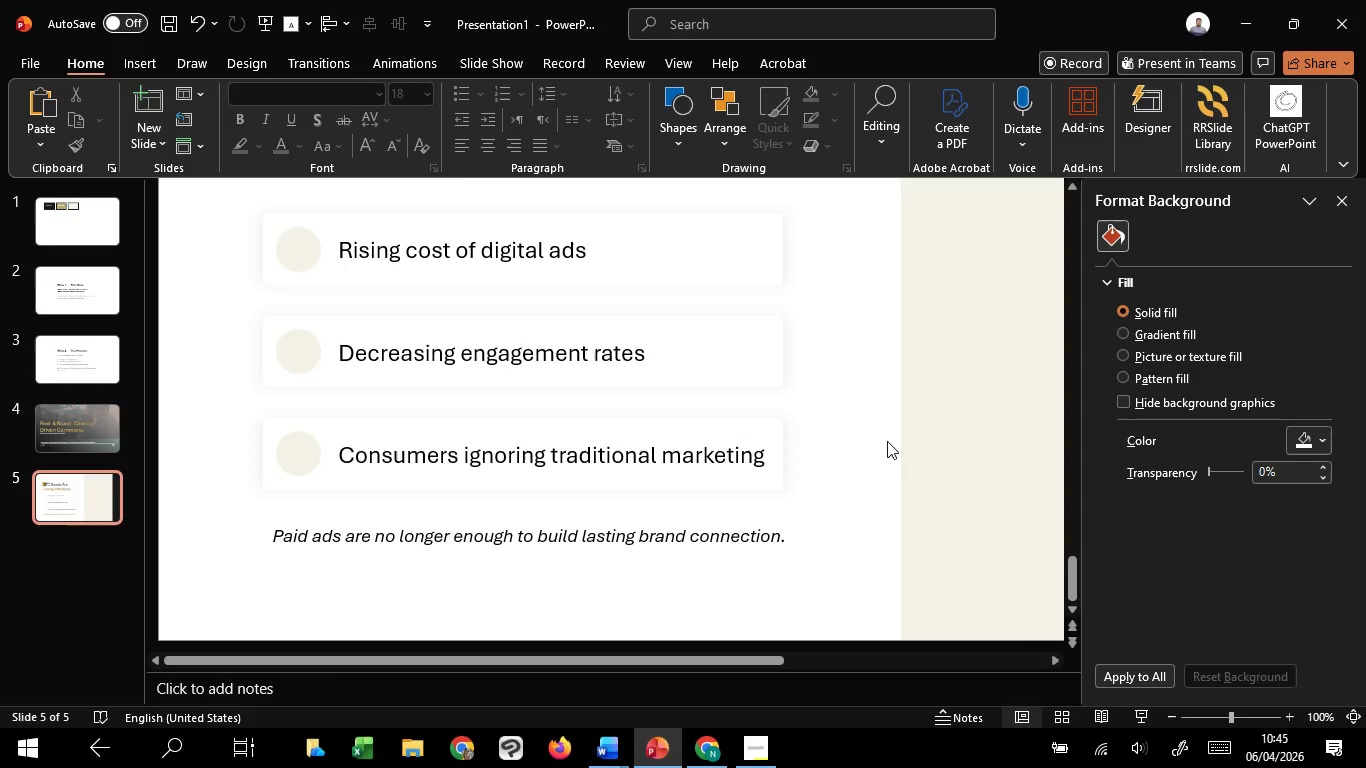 
hold_key(key=ControlLeft, duration=1.11)
scroll: coordinate [887, 441], scroll_direction: down, amount: 3.0
 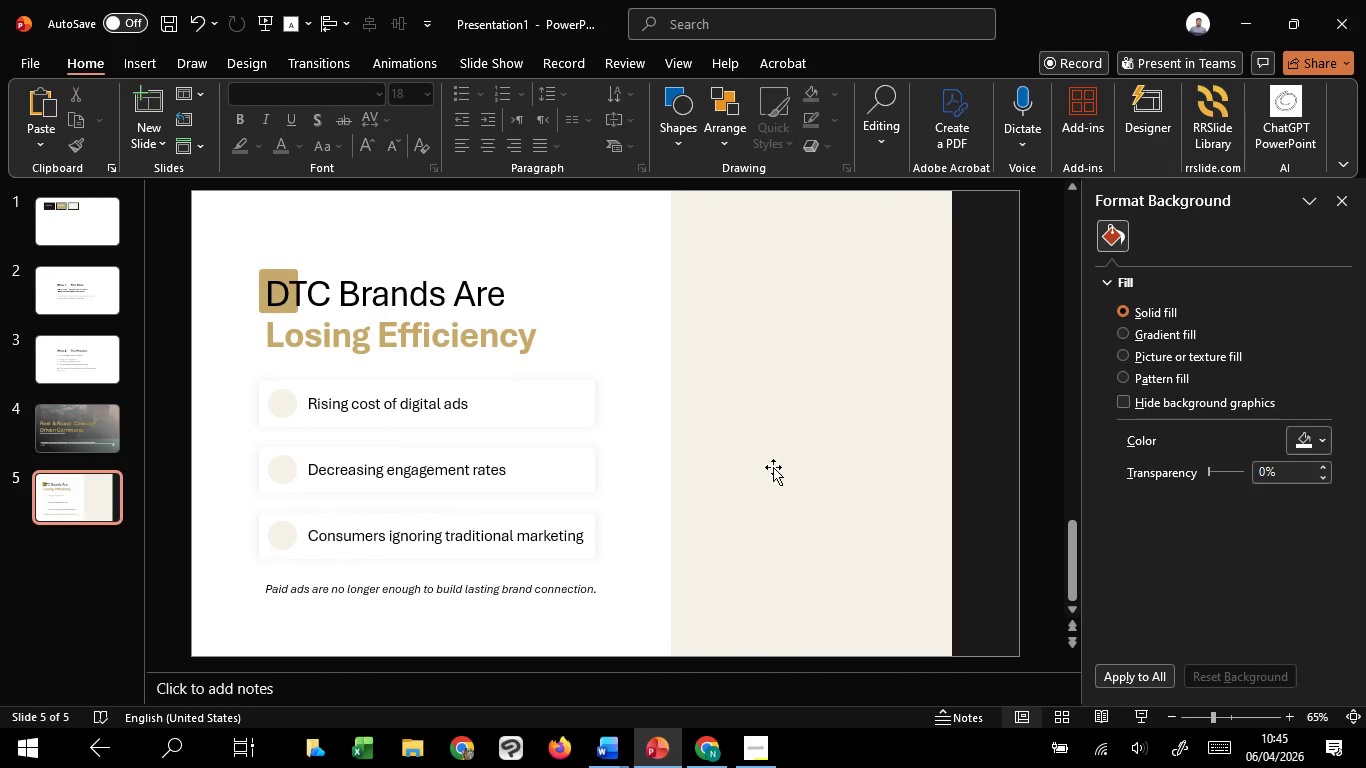 
hold_key(key=ControlLeft, duration=0.58)
scroll: coordinate [773, 467], scroll_direction: down, amount: 1.0
 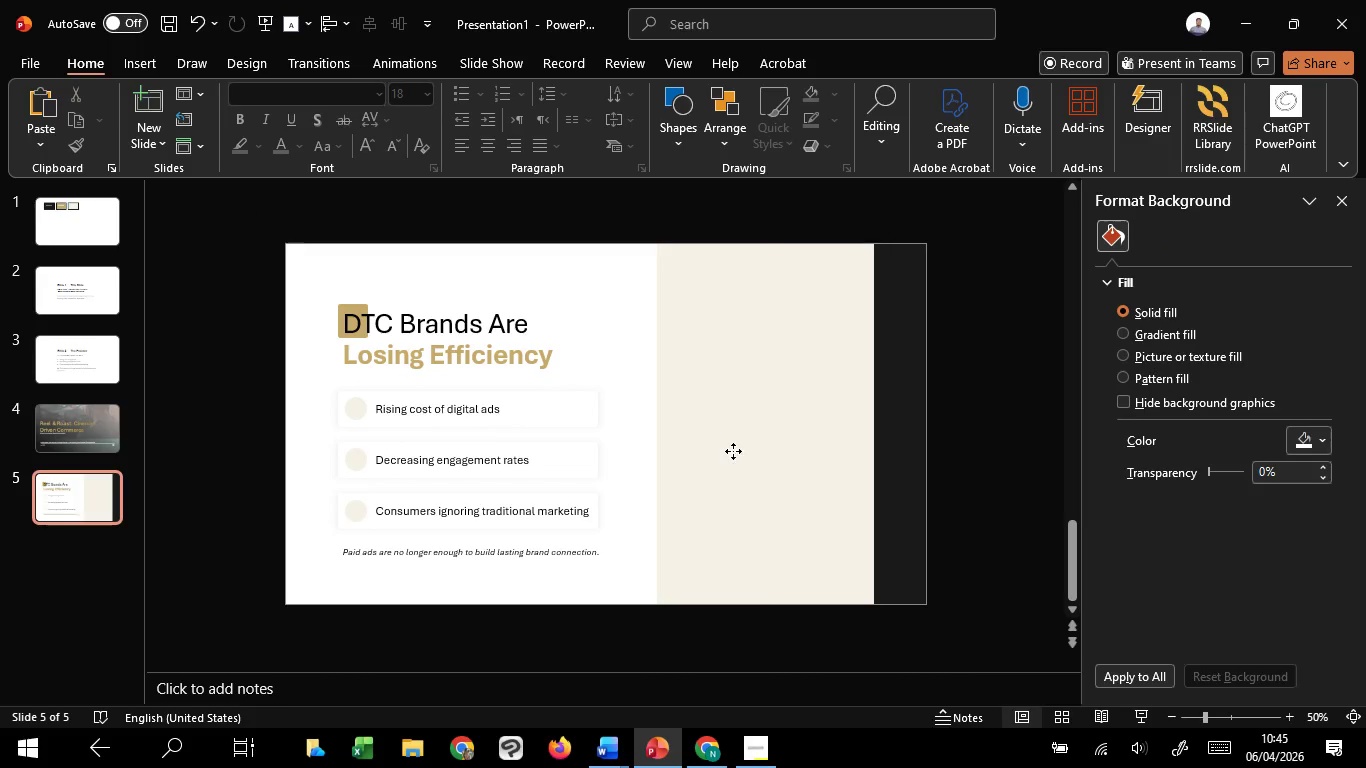 
left_click([733, 451])
 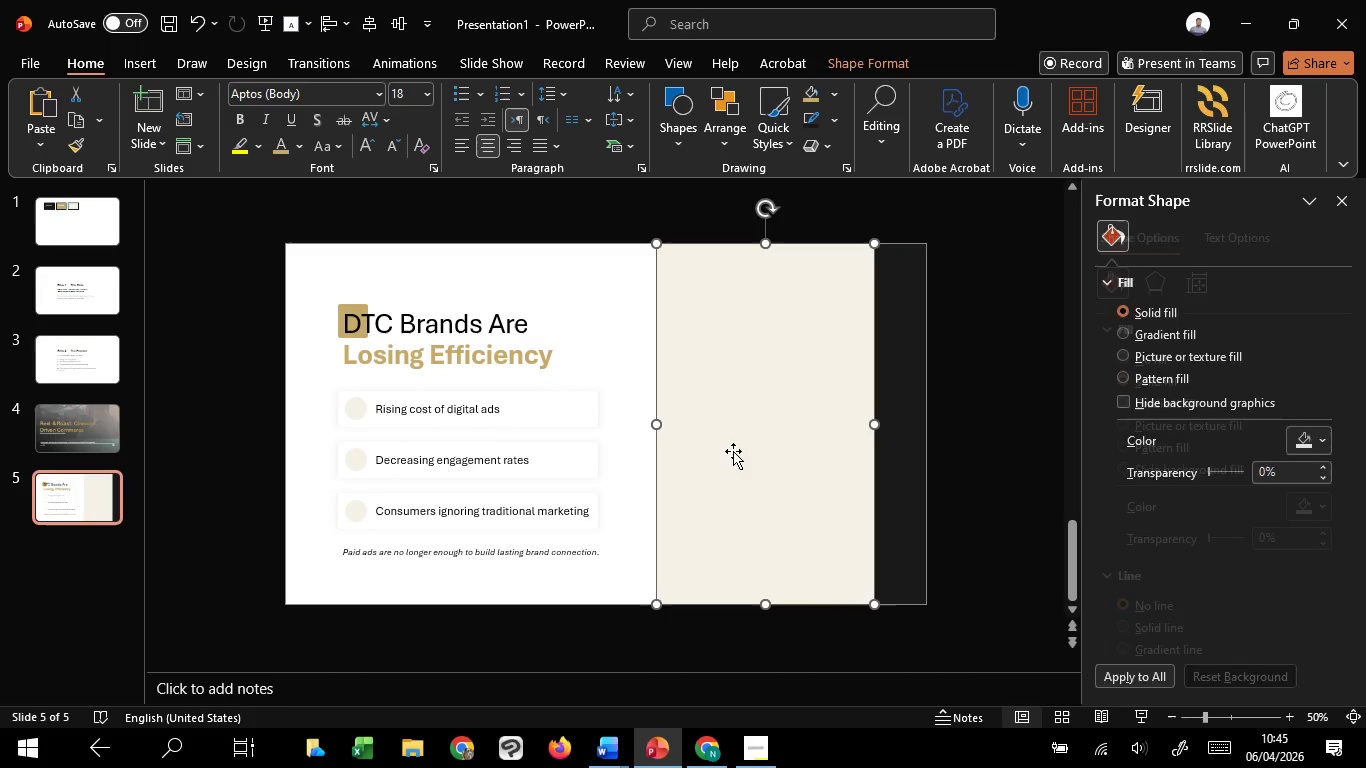 
key(Control+C)
 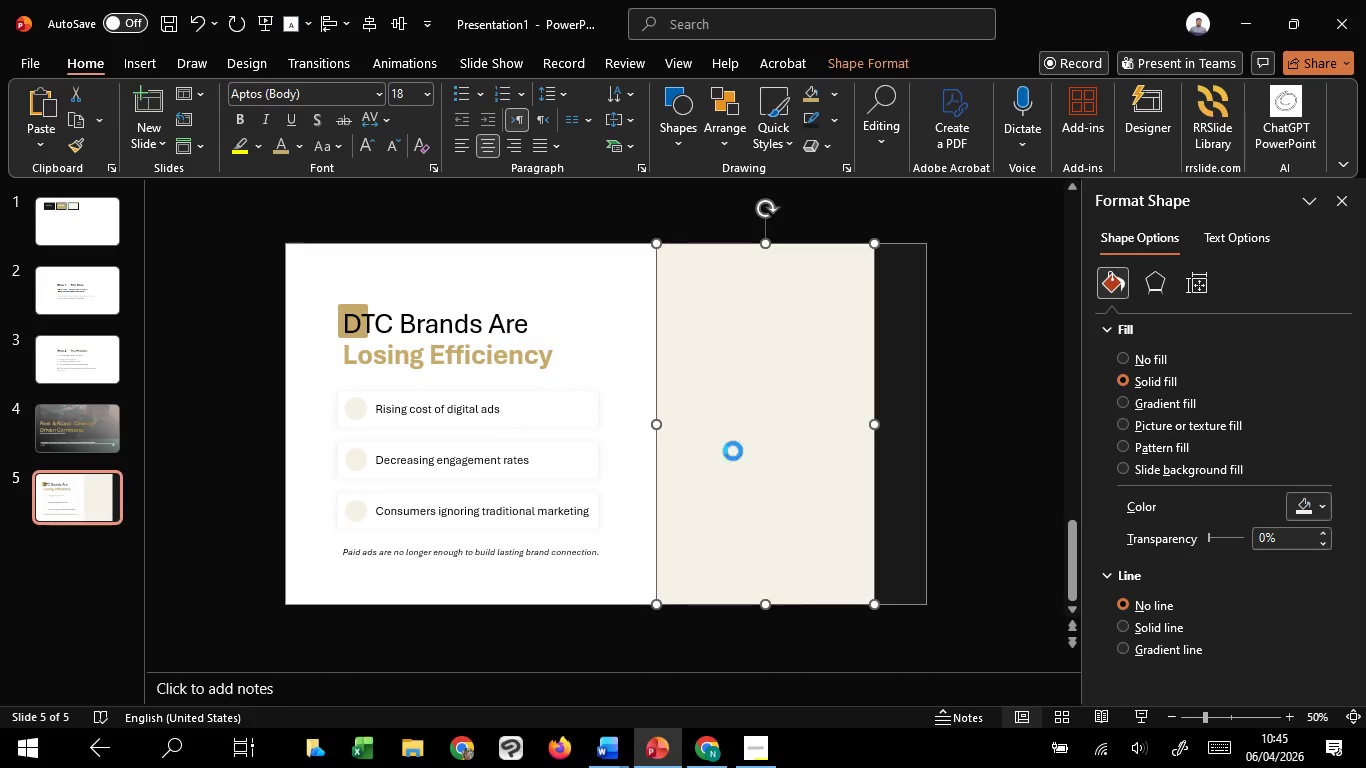 
key(Control+C)
 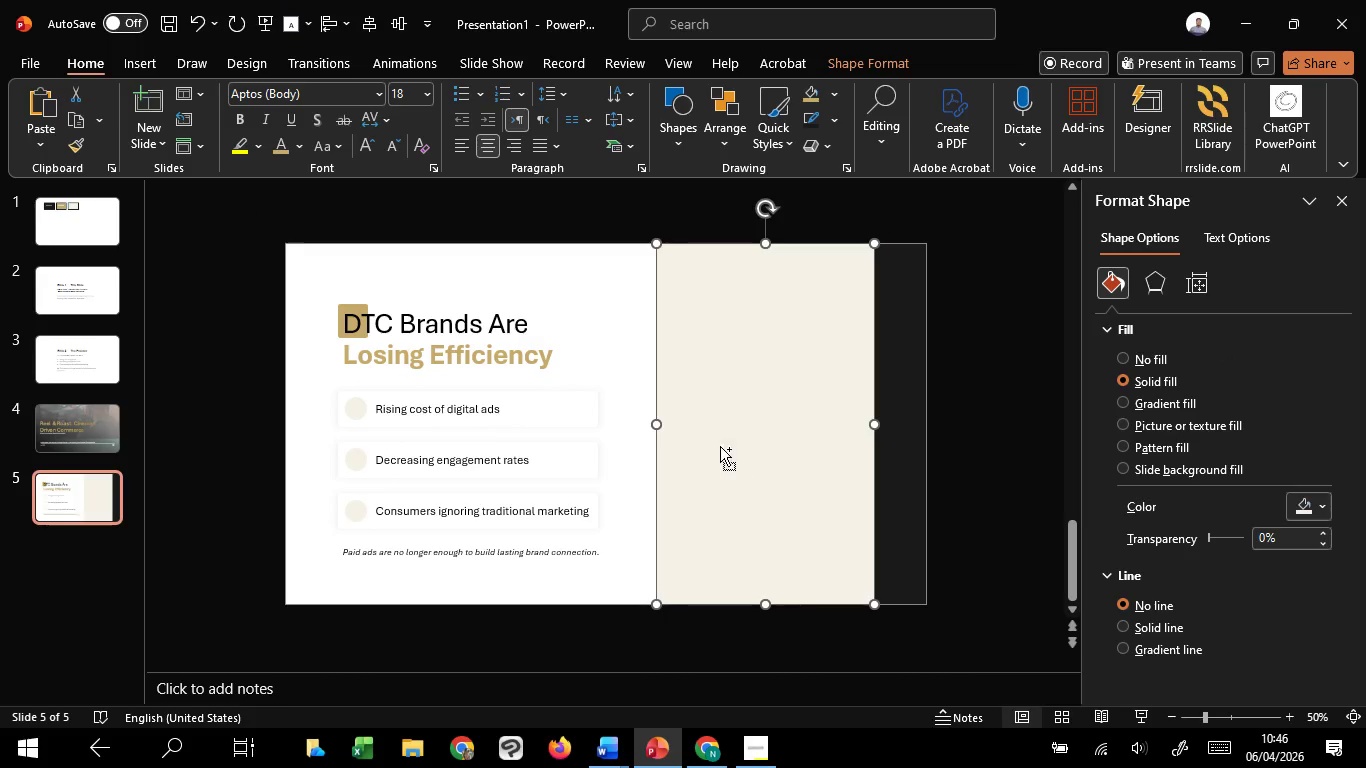 
key(Control+C)
 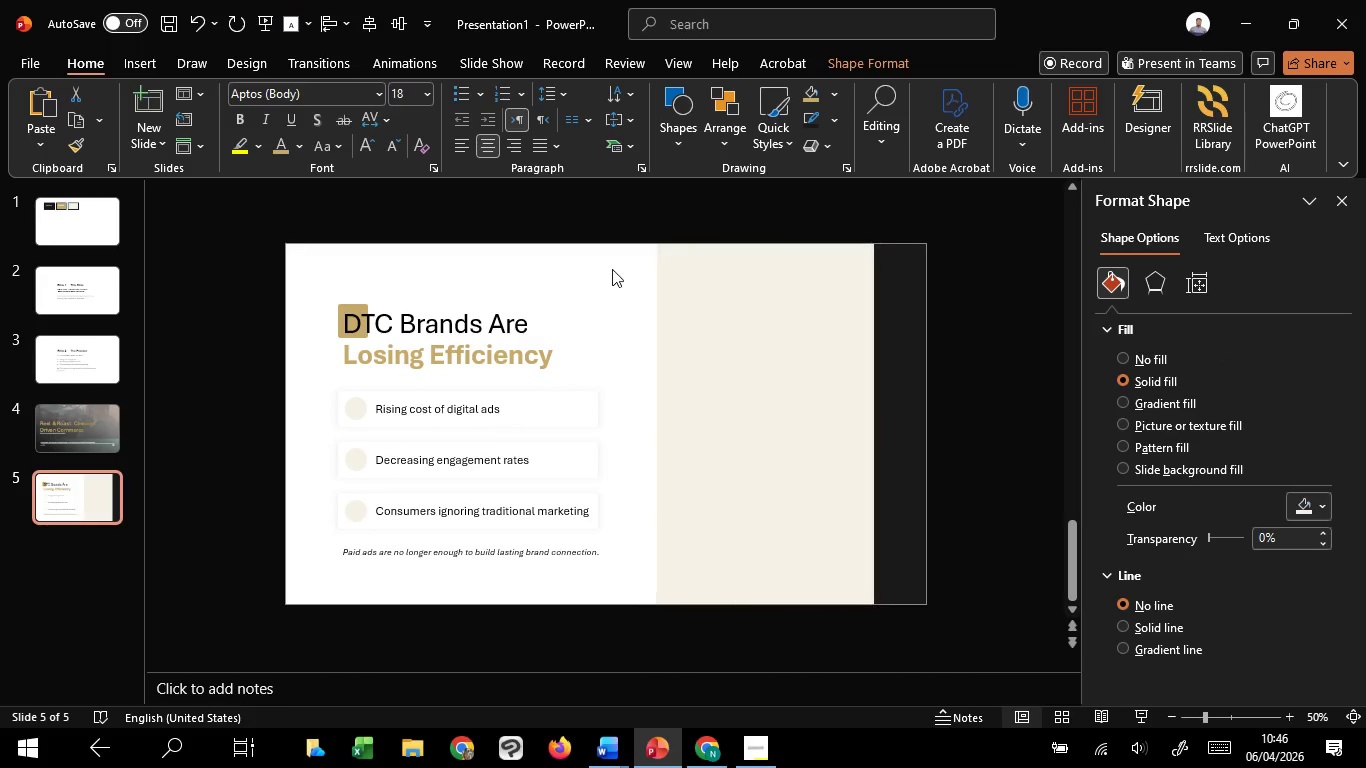 
left_click([612, 269])
 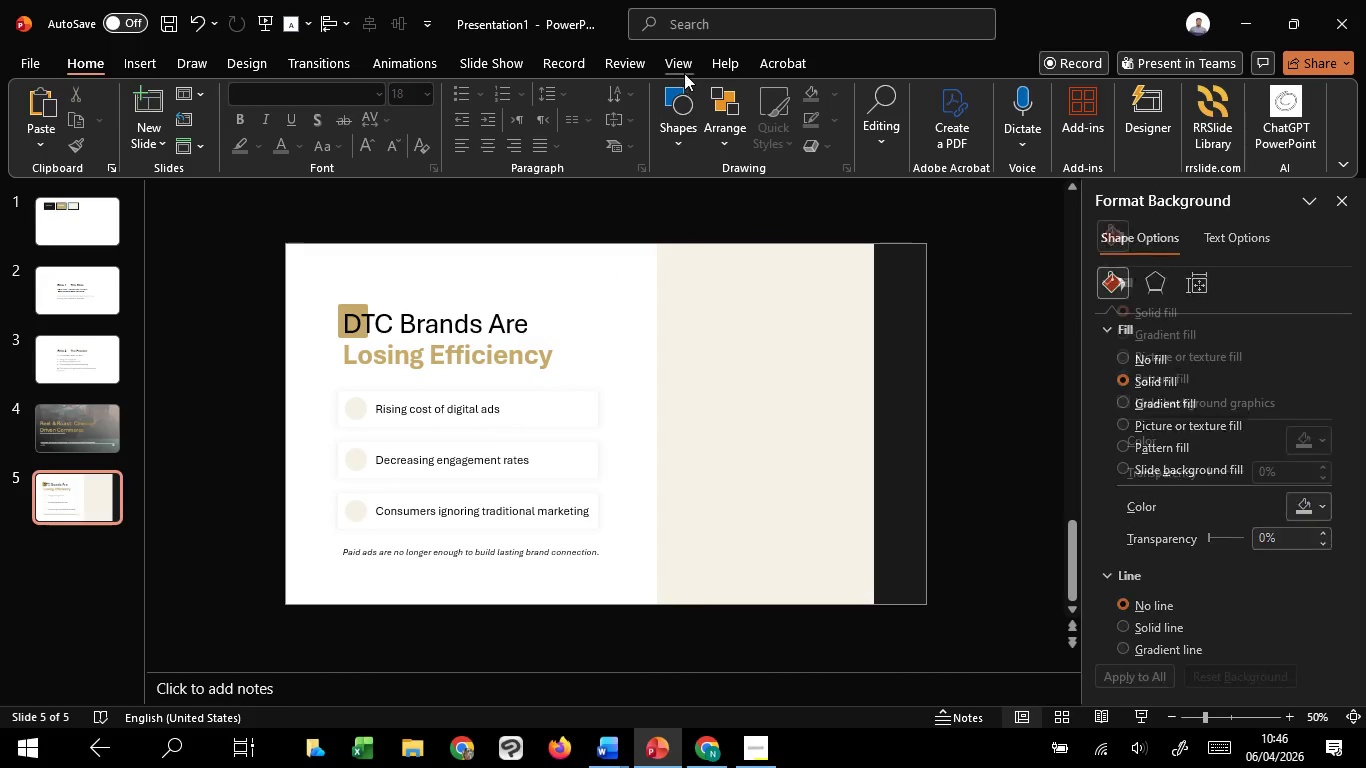 
left_click([681, 67])
 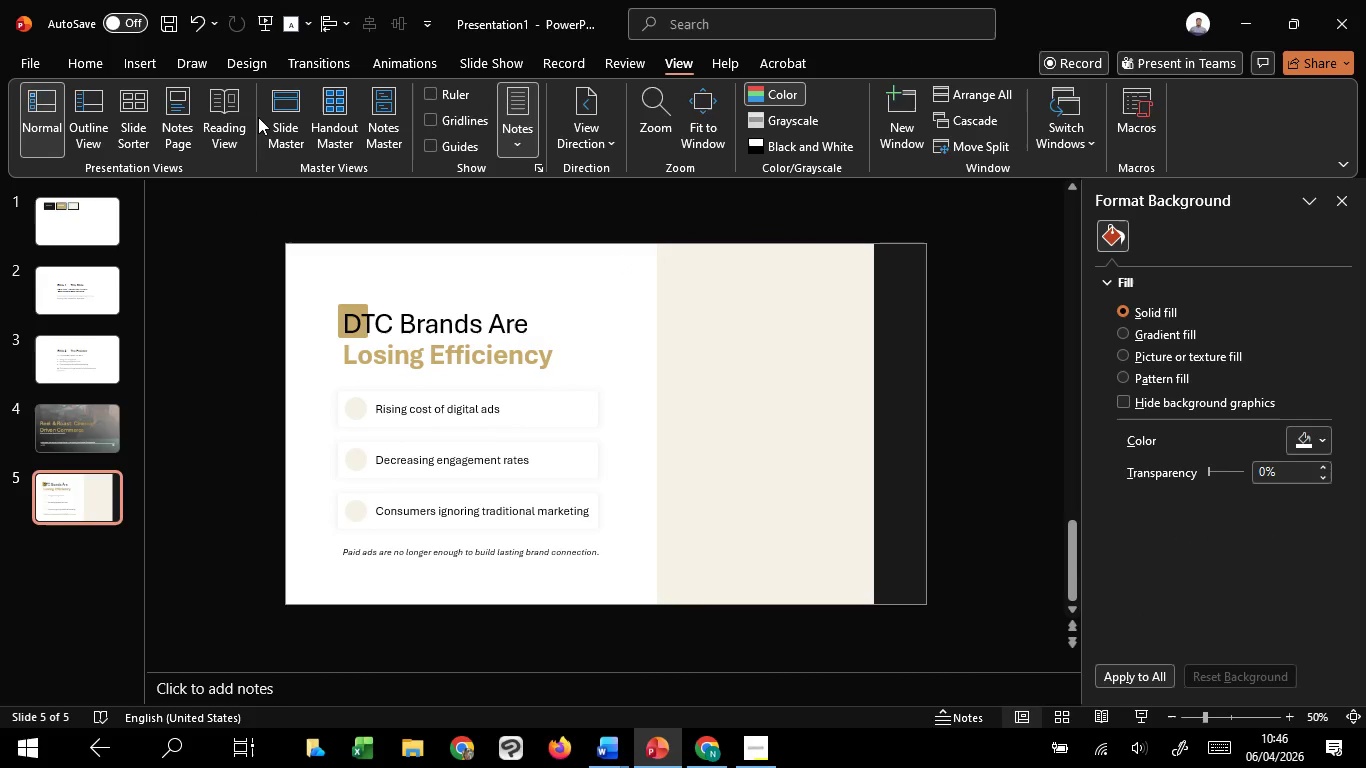 
left_click([258, 116])
 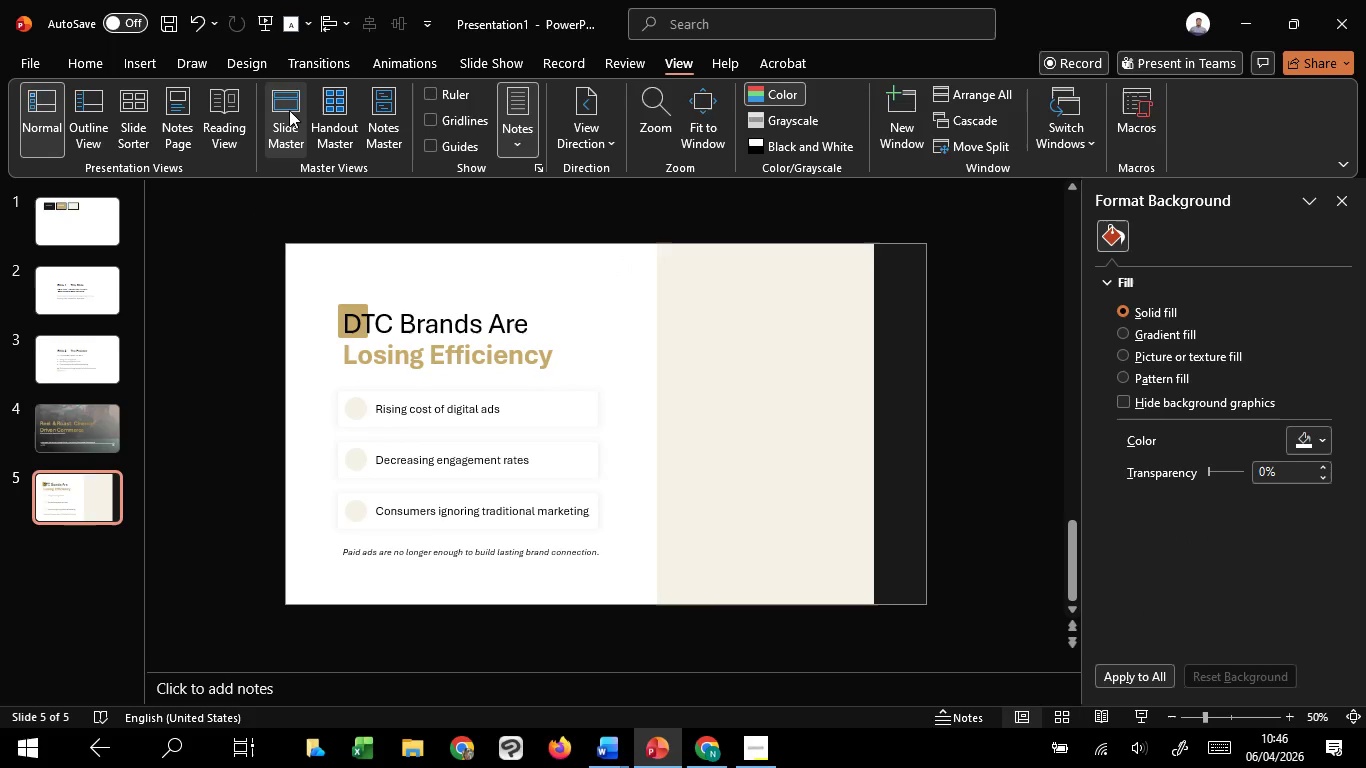 
left_click([289, 110])
 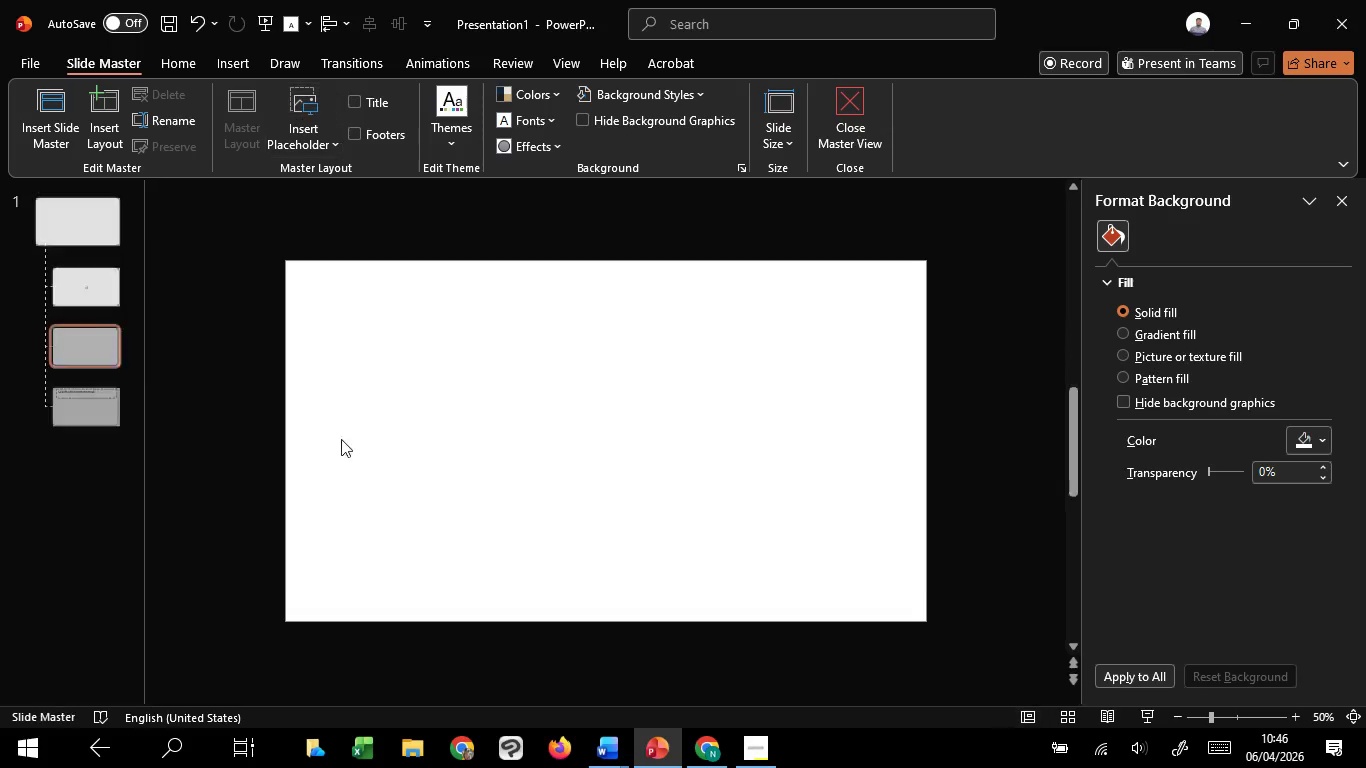 
key(Control+V)
 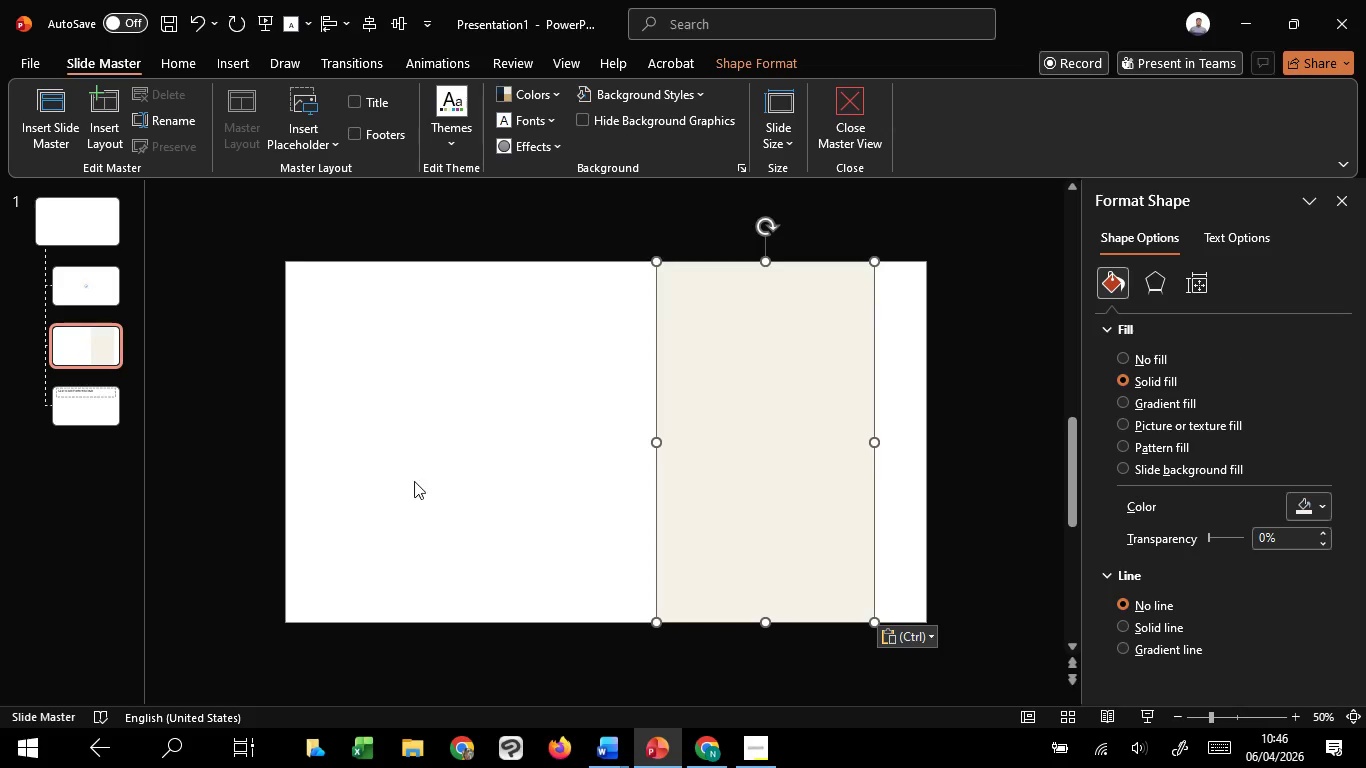 
left_click_drag(start_coordinate=[407, 474], to_coordinate=[275, 143])
 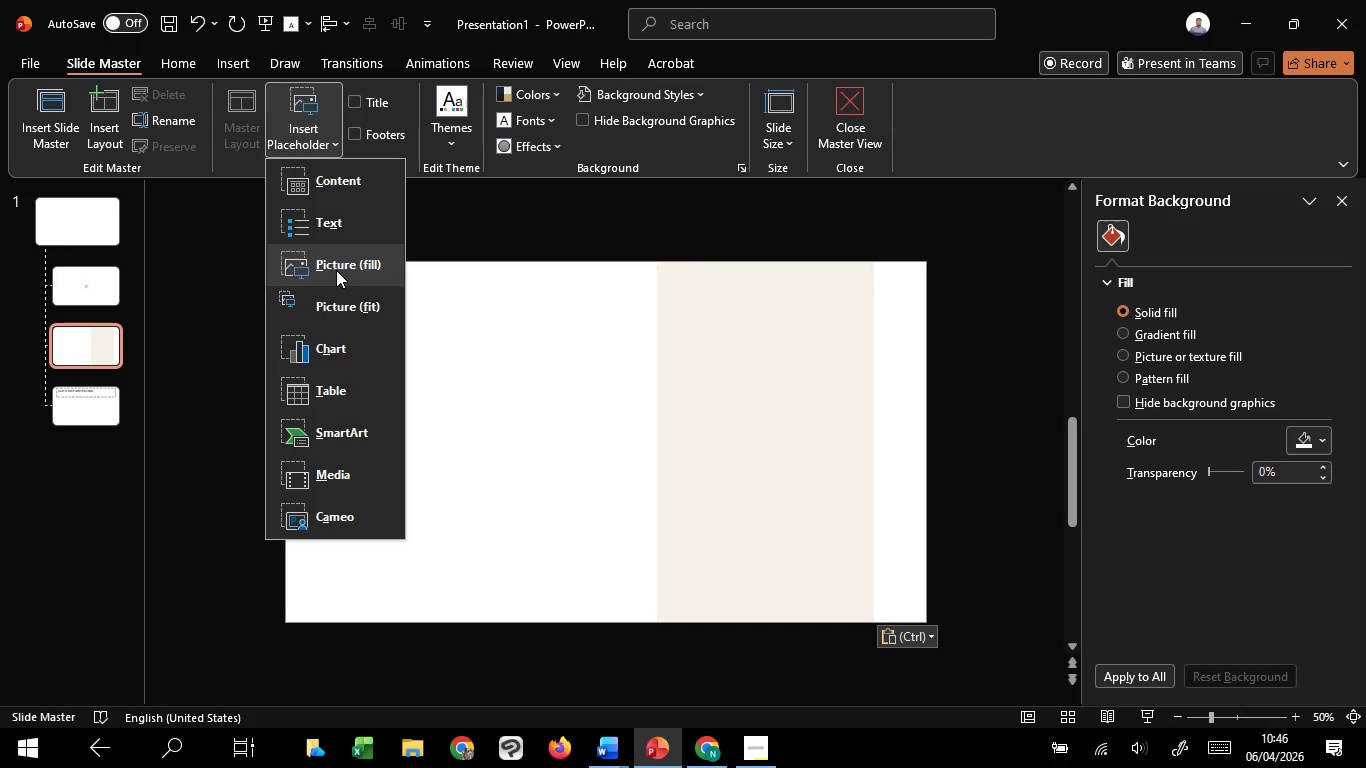 
left_click([275, 143])
 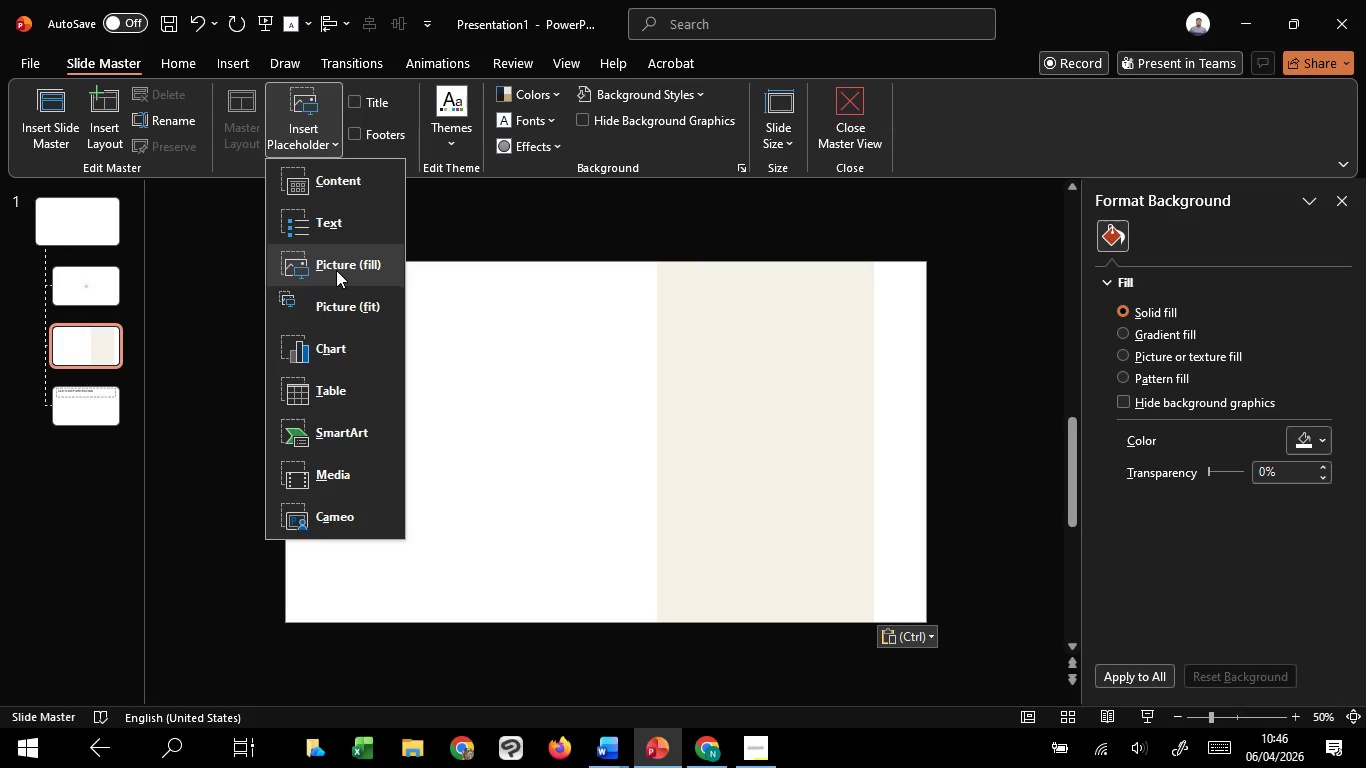 
left_click([336, 270])
 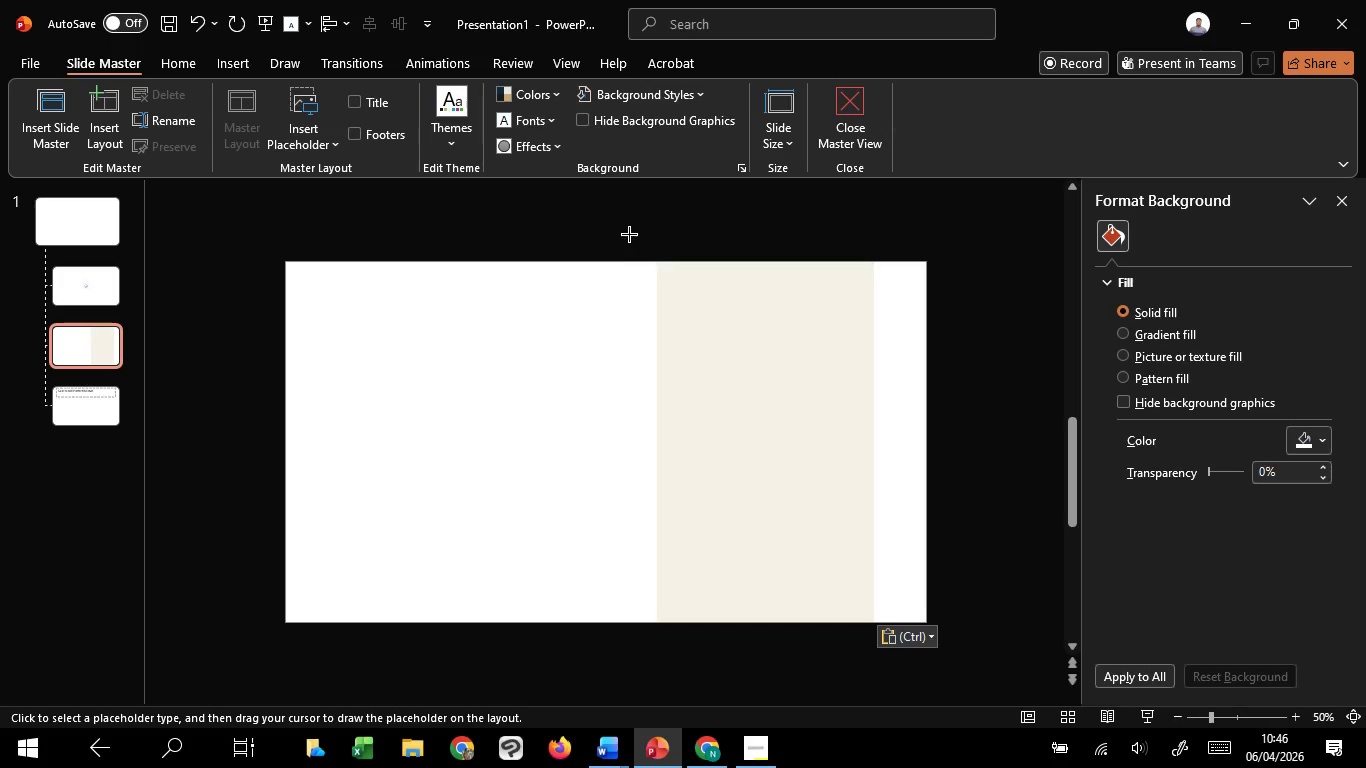 
left_click_drag(start_coordinate=[629, 234], to_coordinate=[889, 689])
 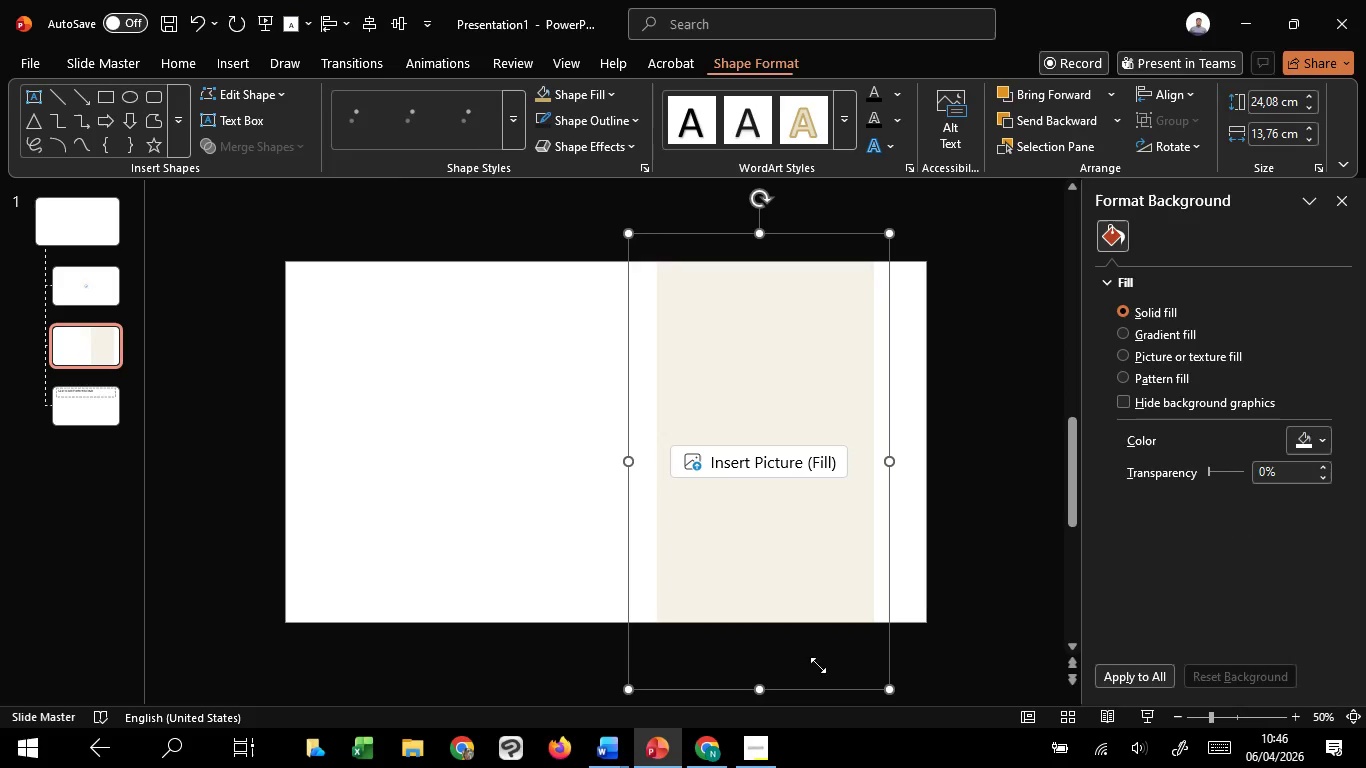 
right_click([818, 665])
 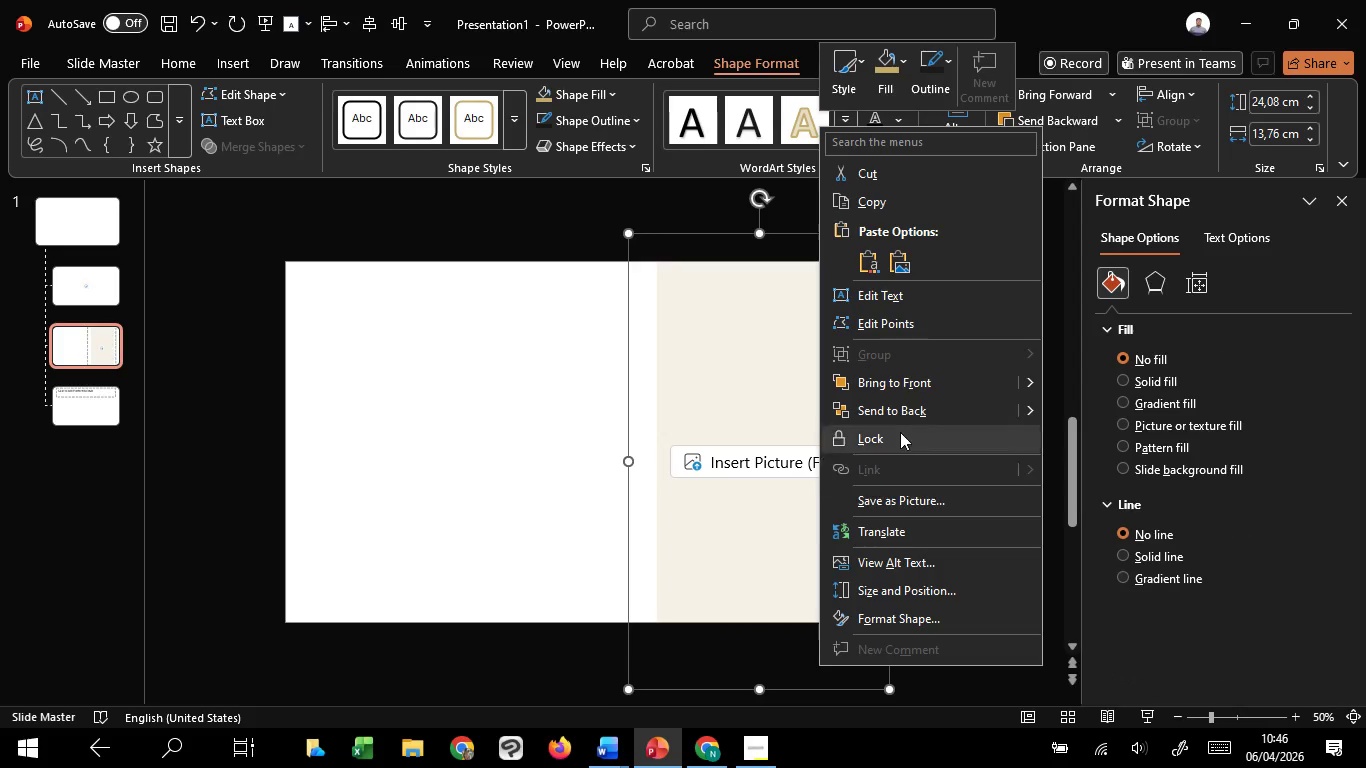 
left_click([900, 418])
 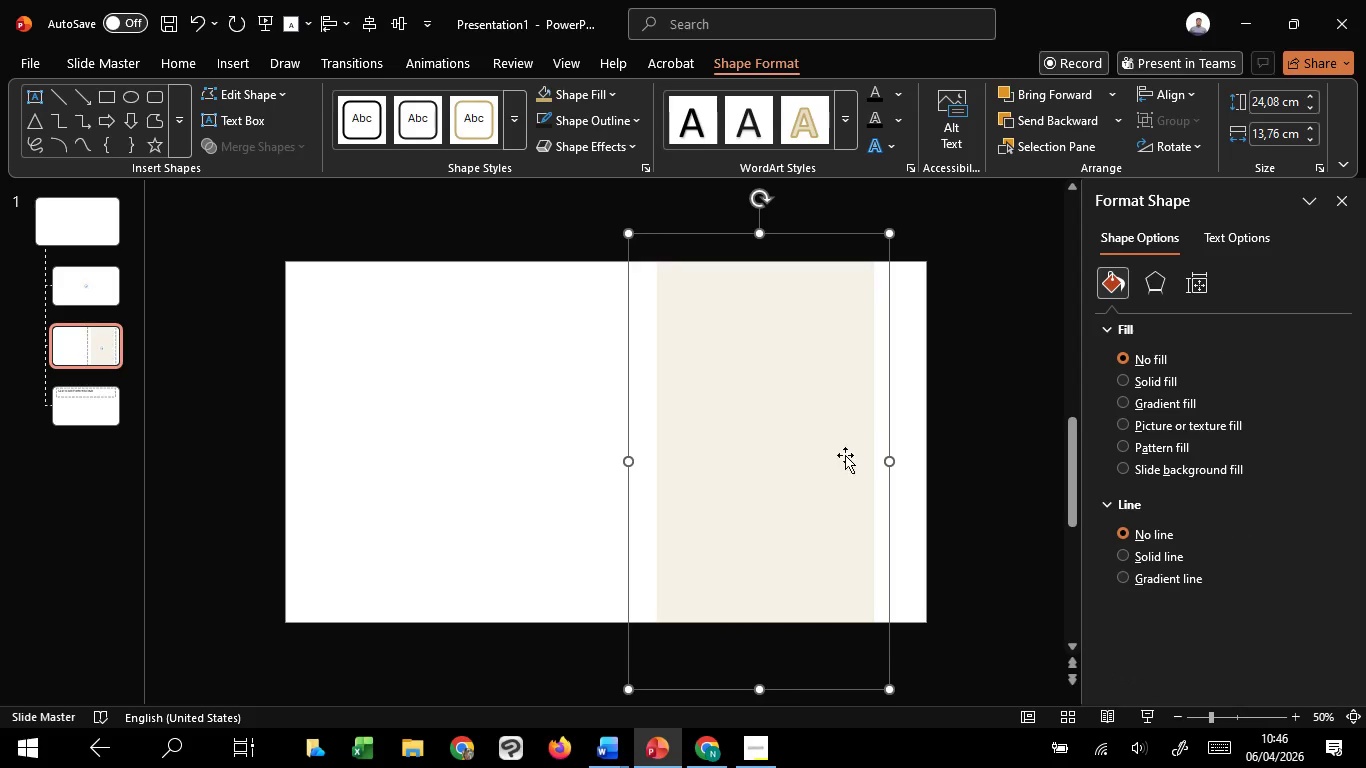 
hold_key(key=ShiftLeft, duration=1.09)
left_click([836, 456])
 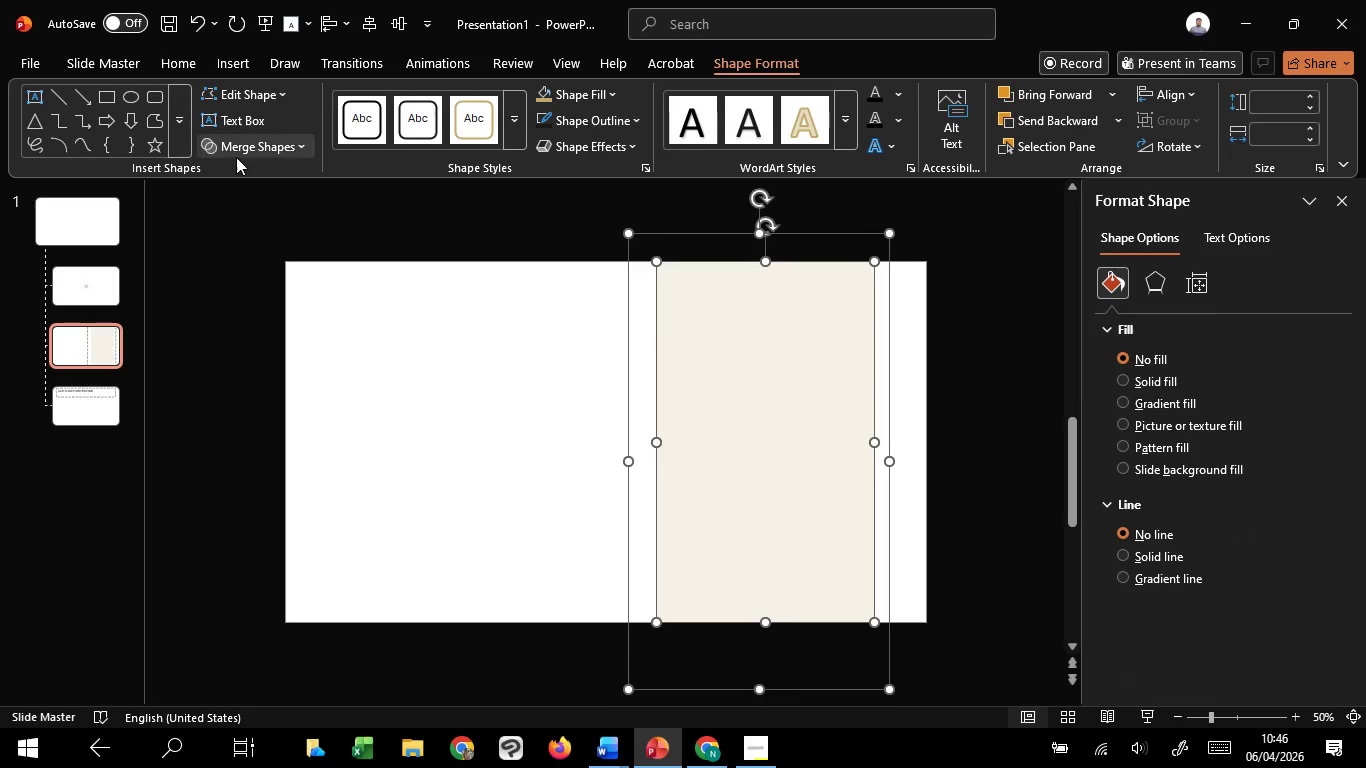 
left_click([237, 157])
 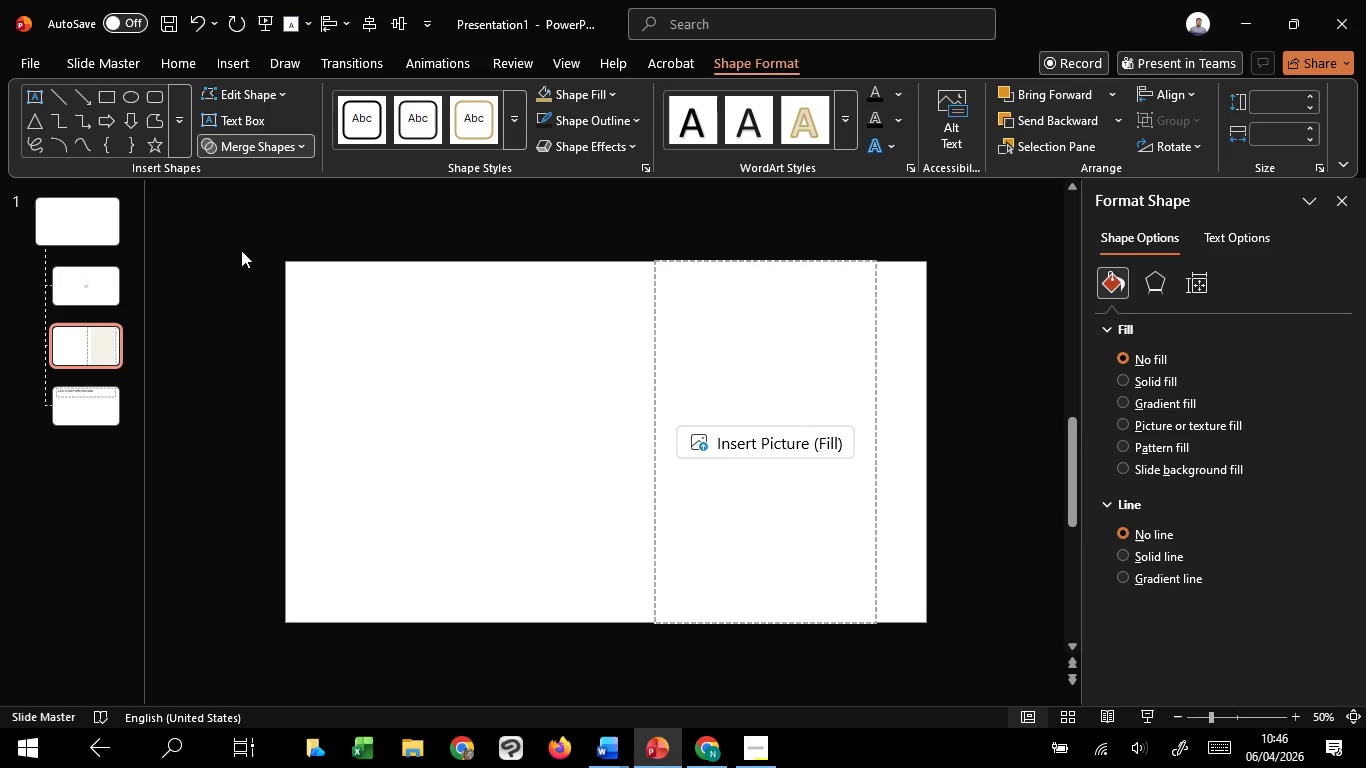 
double_click([363, 451])
 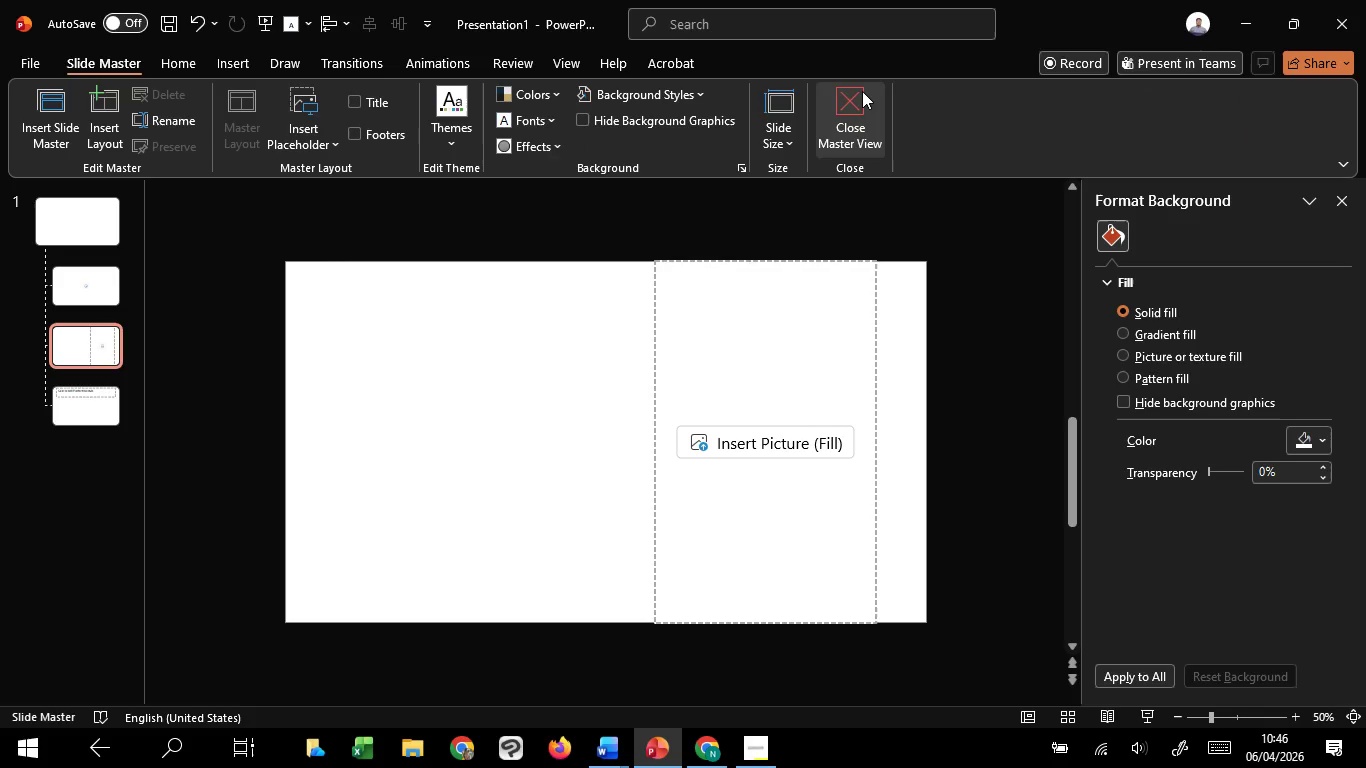 
left_click([861, 91])
 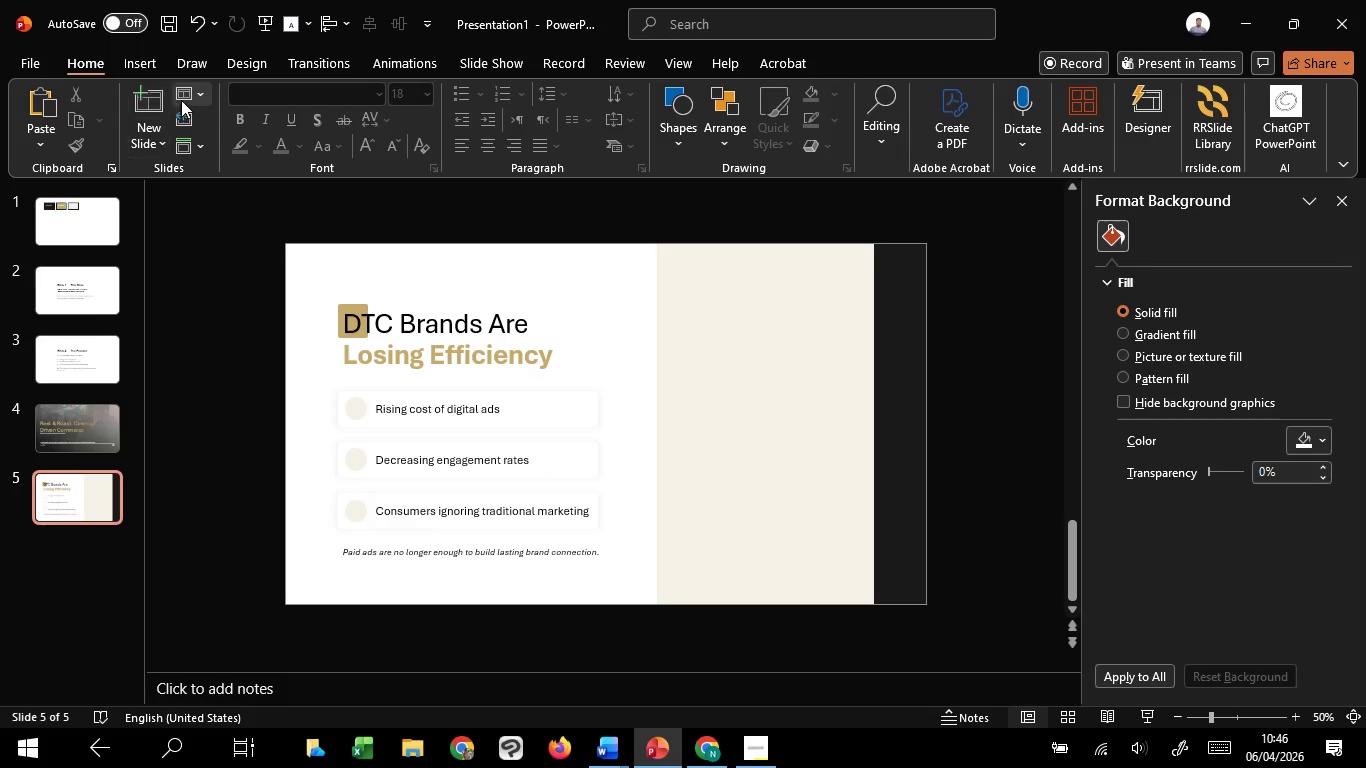 
left_click([182, 100])
 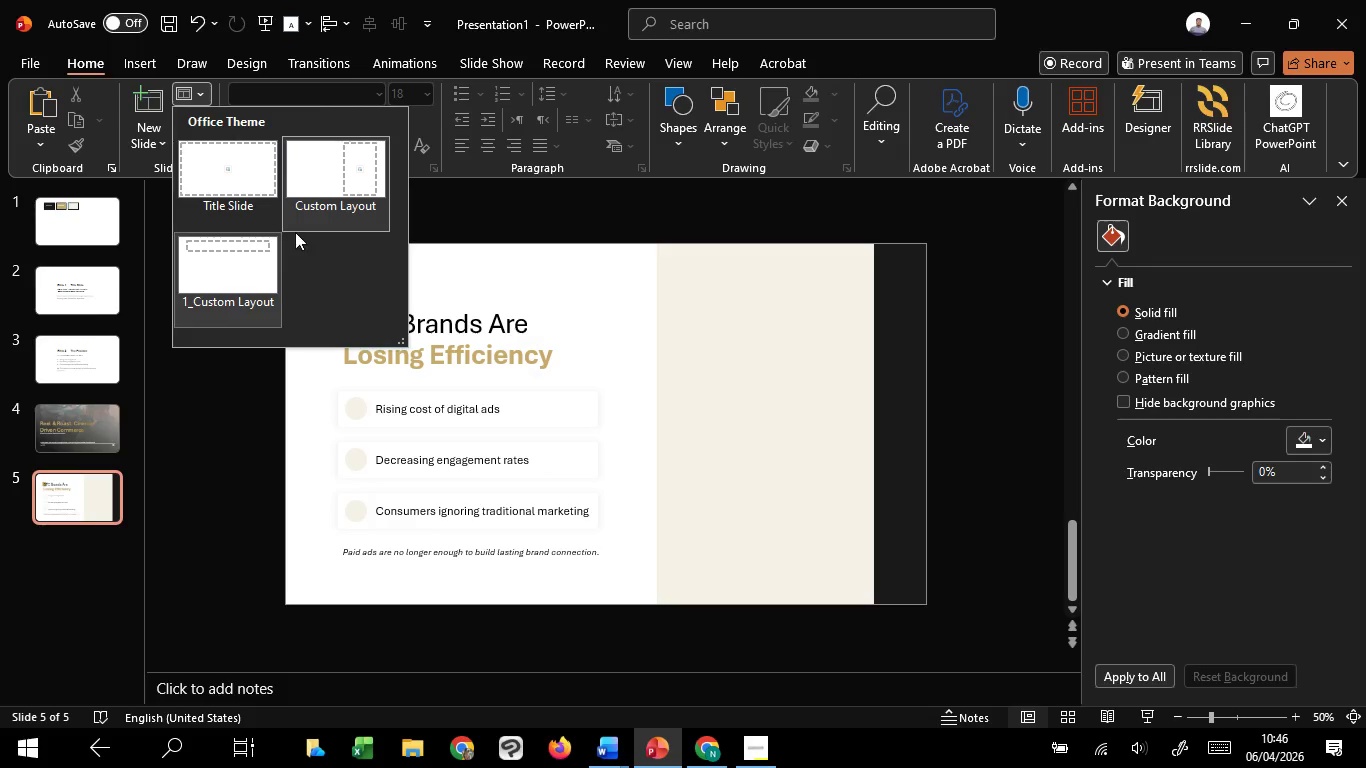 
left_click([338, 167])
 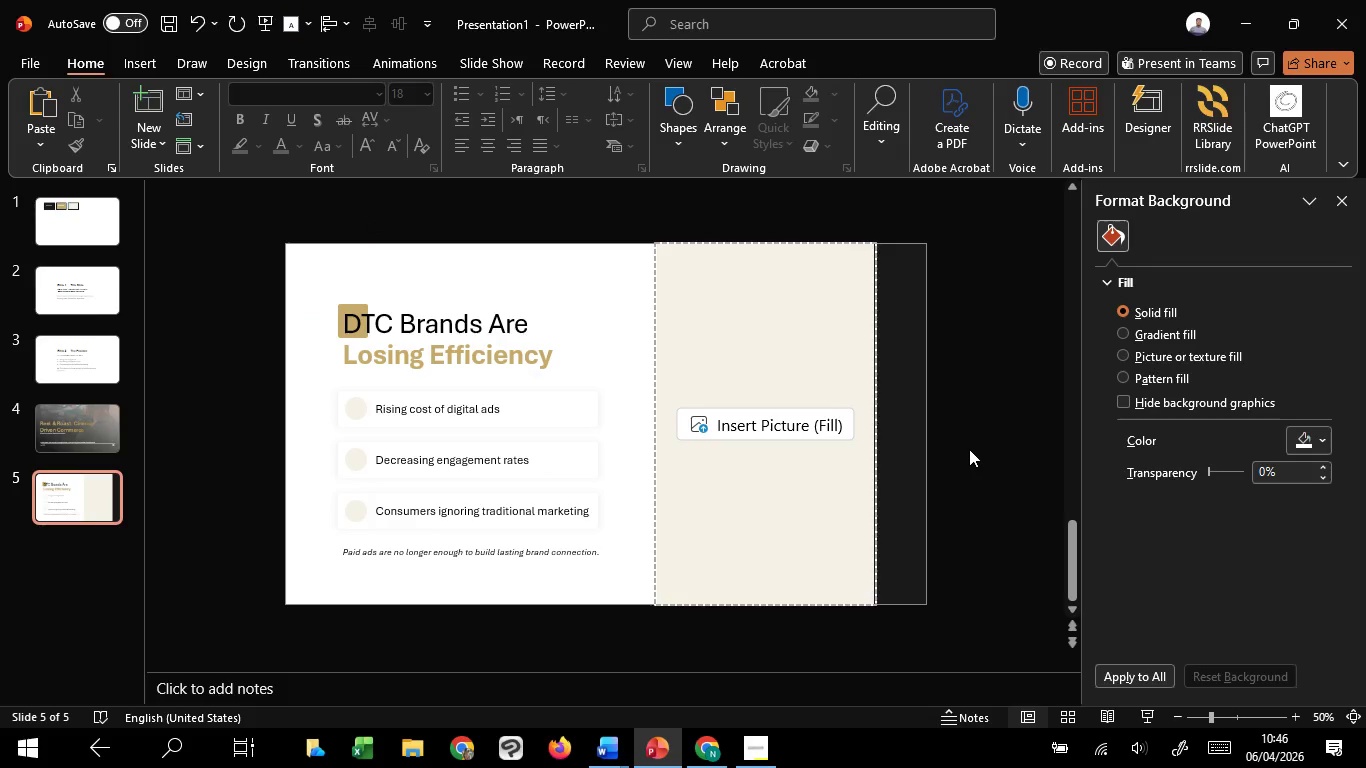 
left_click([969, 449])
 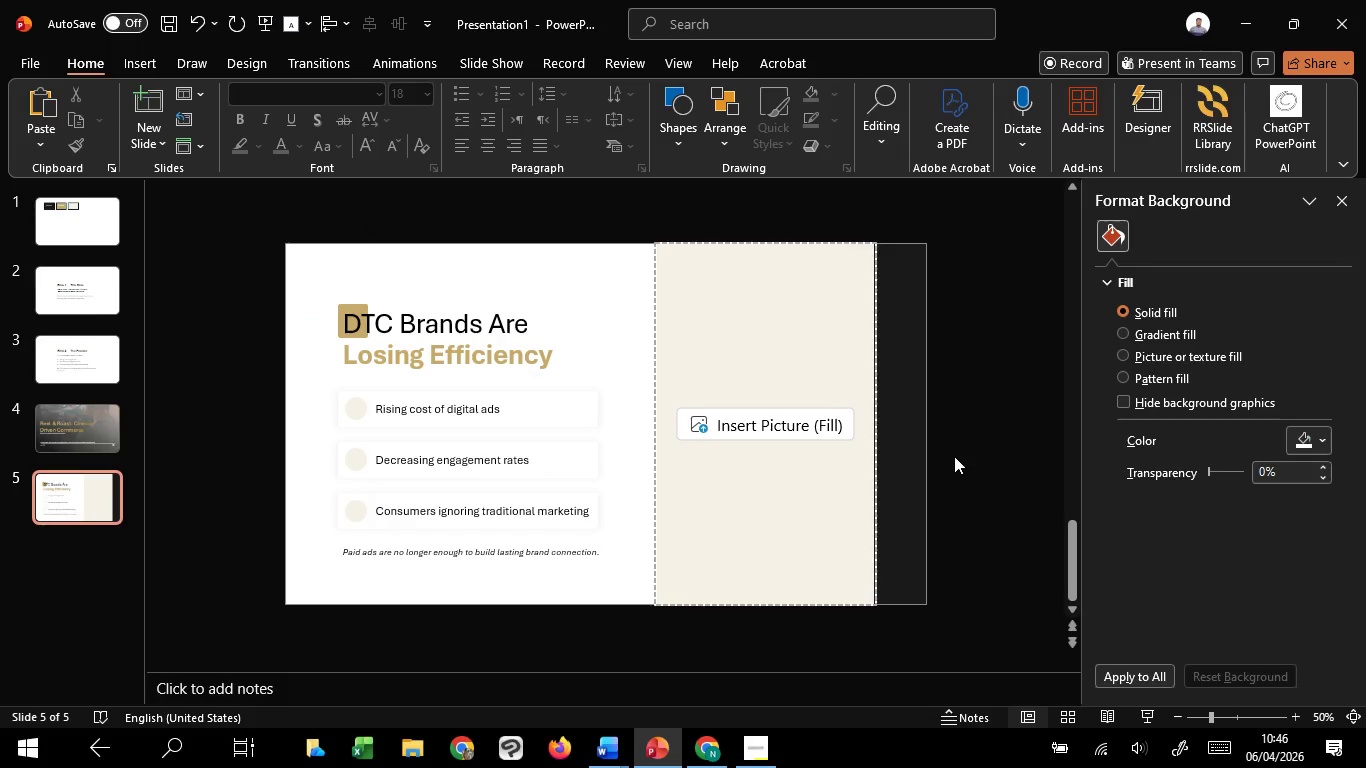 
wait(7.28)
 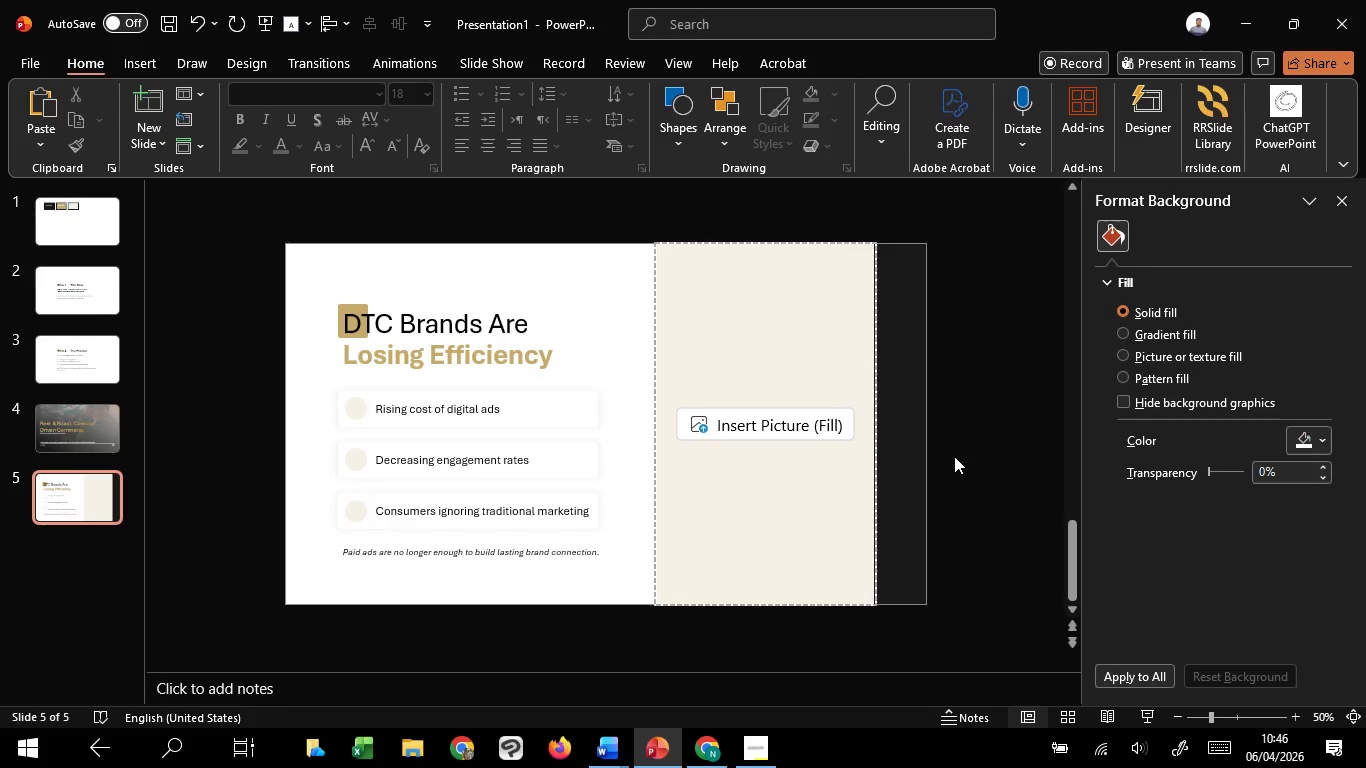 
left_click([903, 404])
 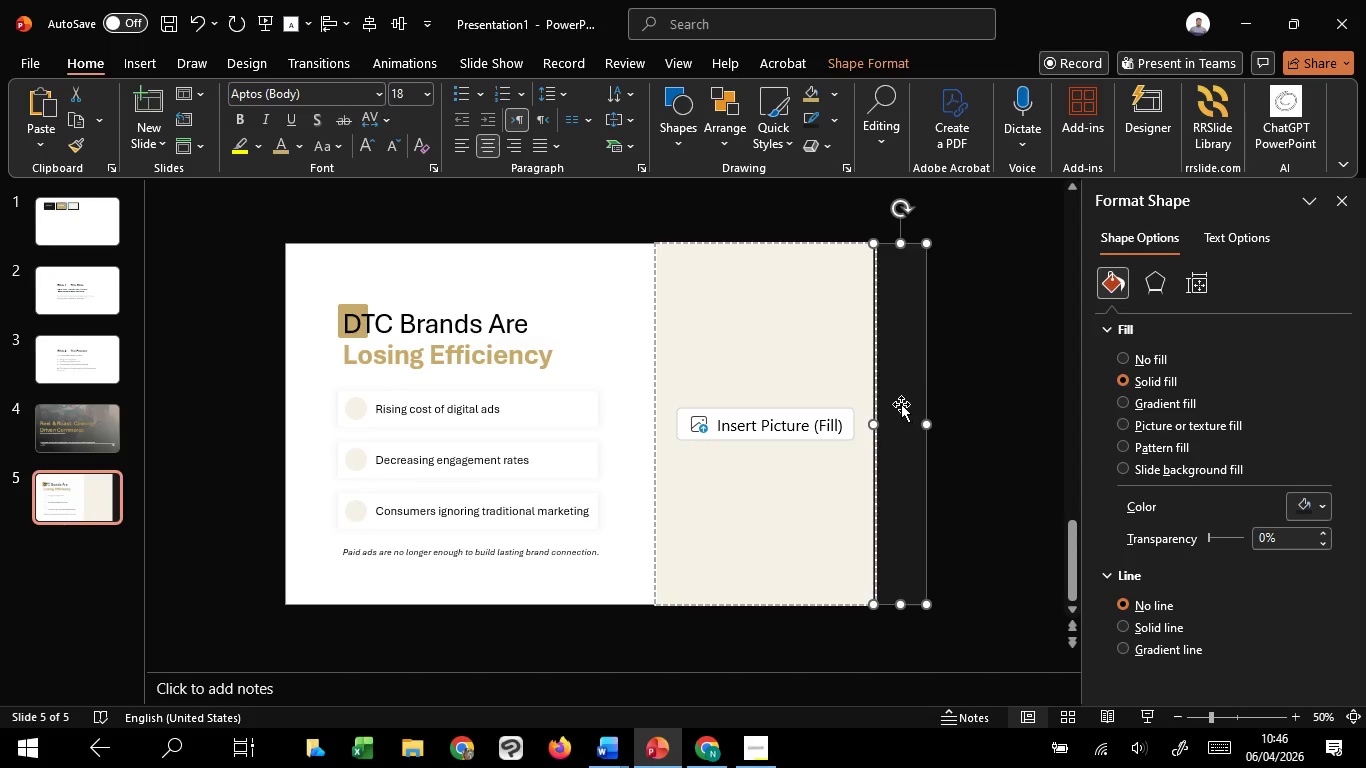 
key(Control+C)
 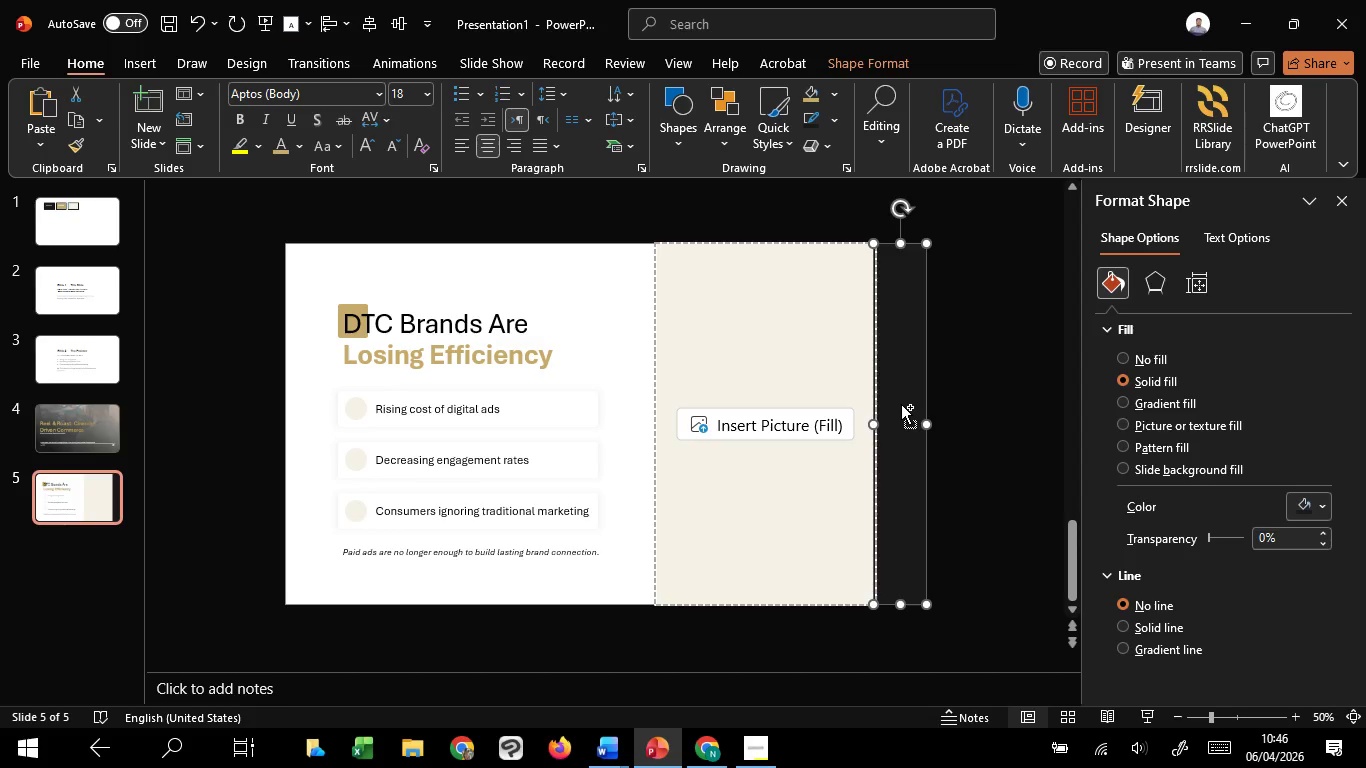 
key(Control+C)
 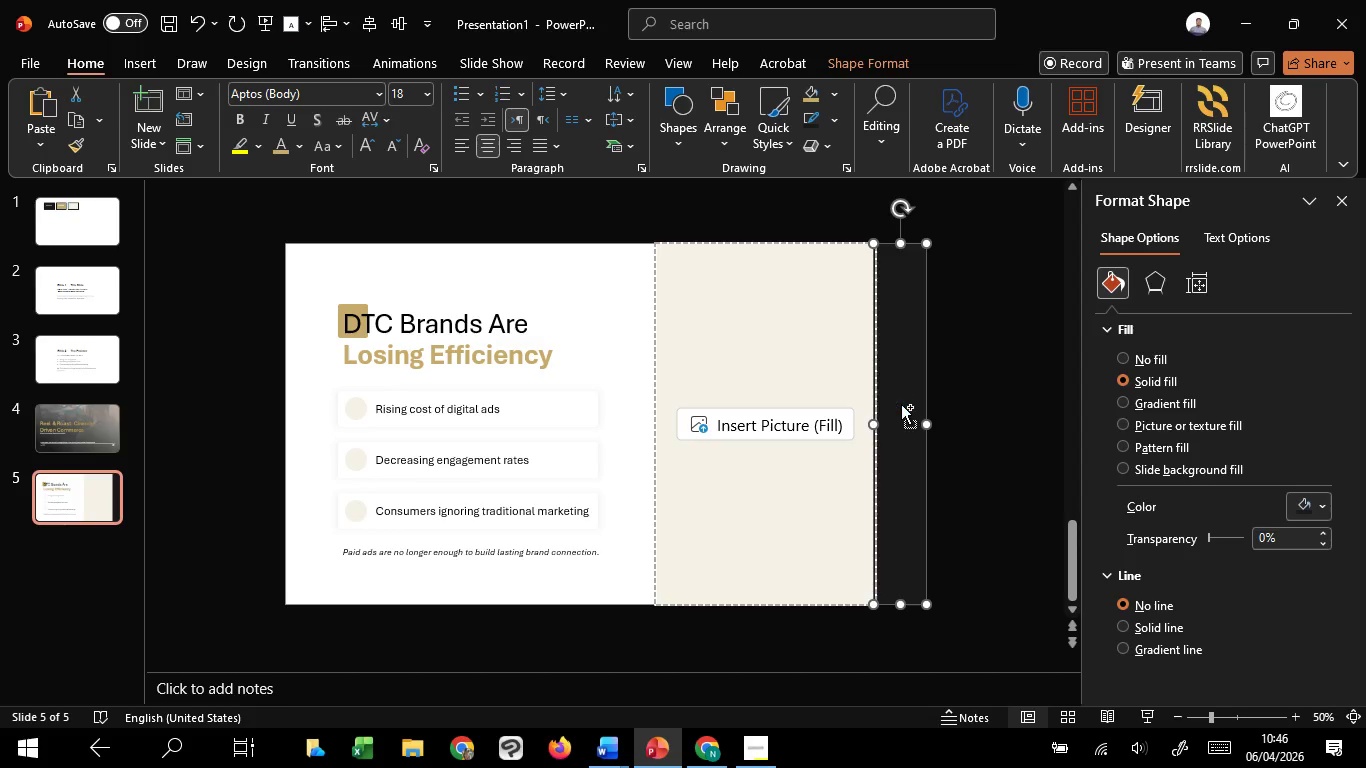 
key(Control+C)
 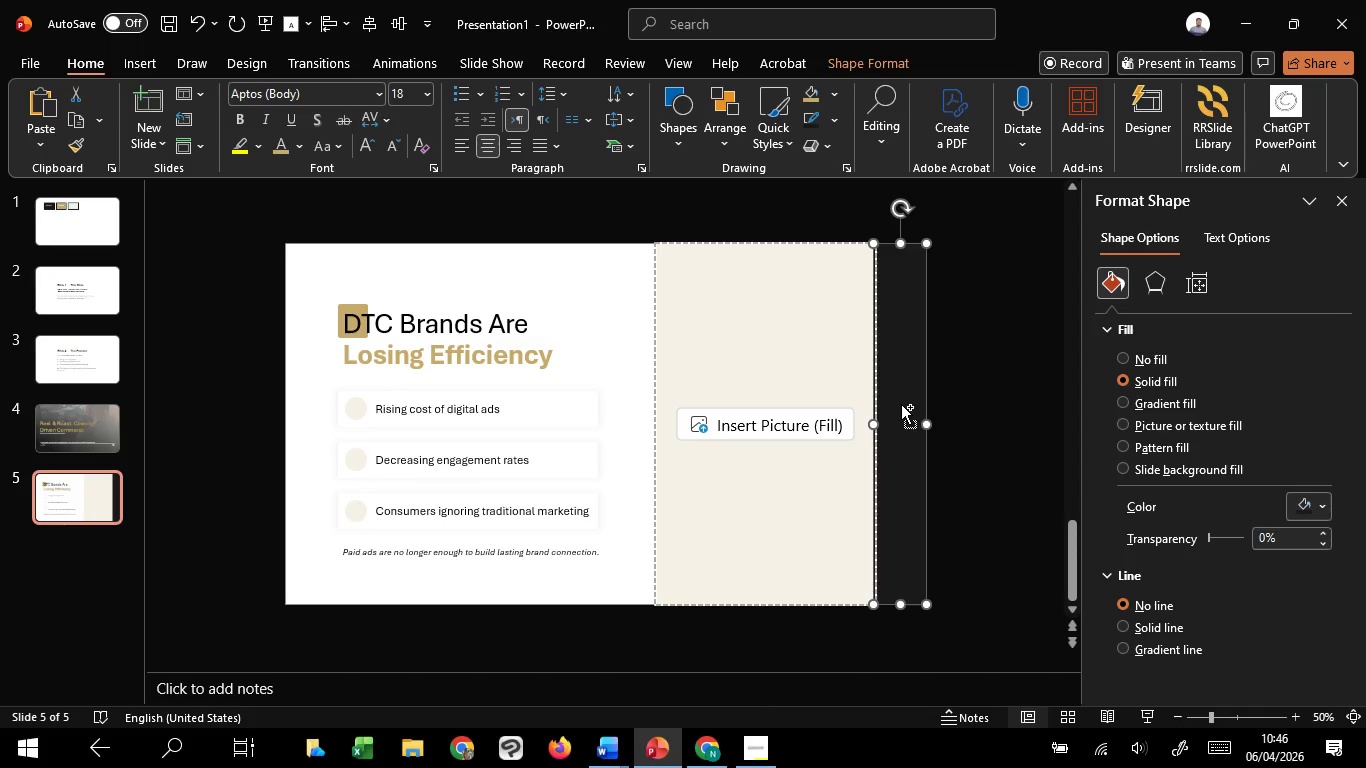 
key(Control+C)
 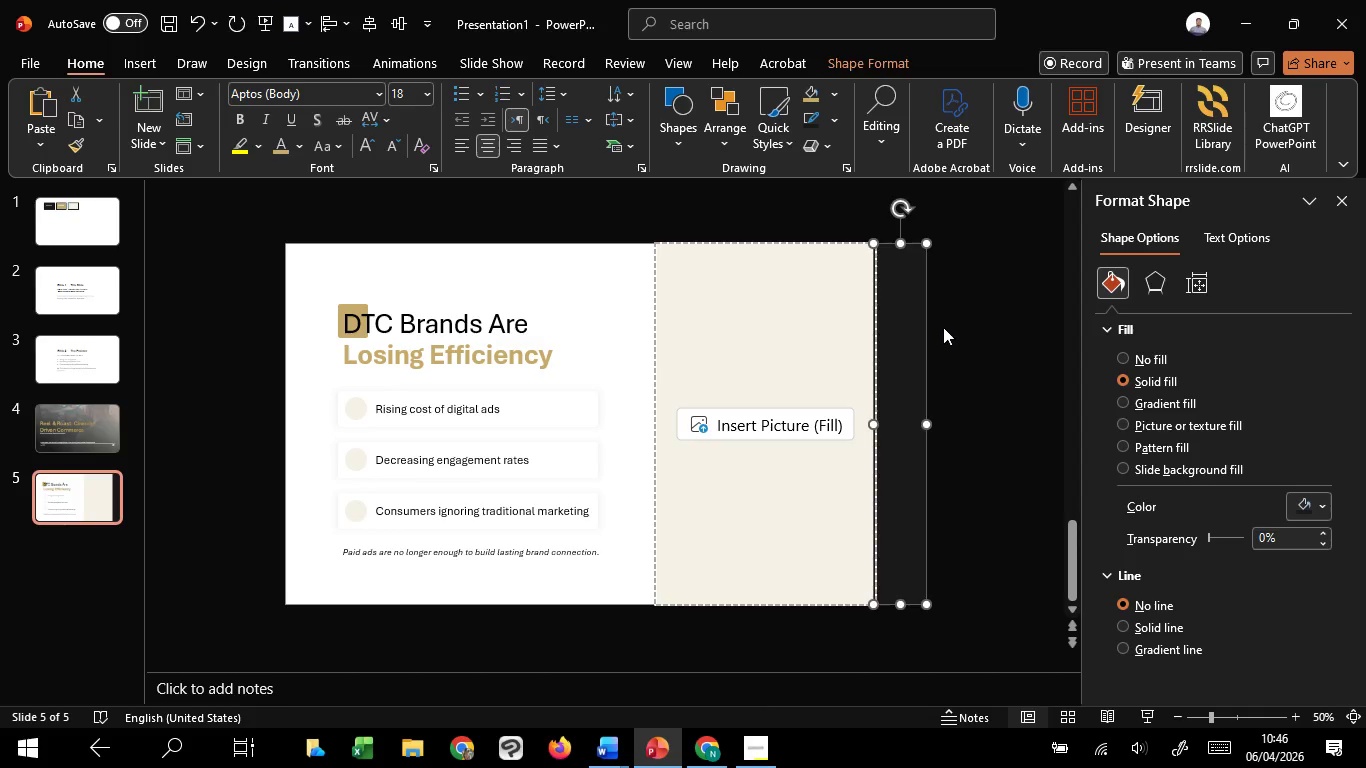 
left_click([943, 327])
 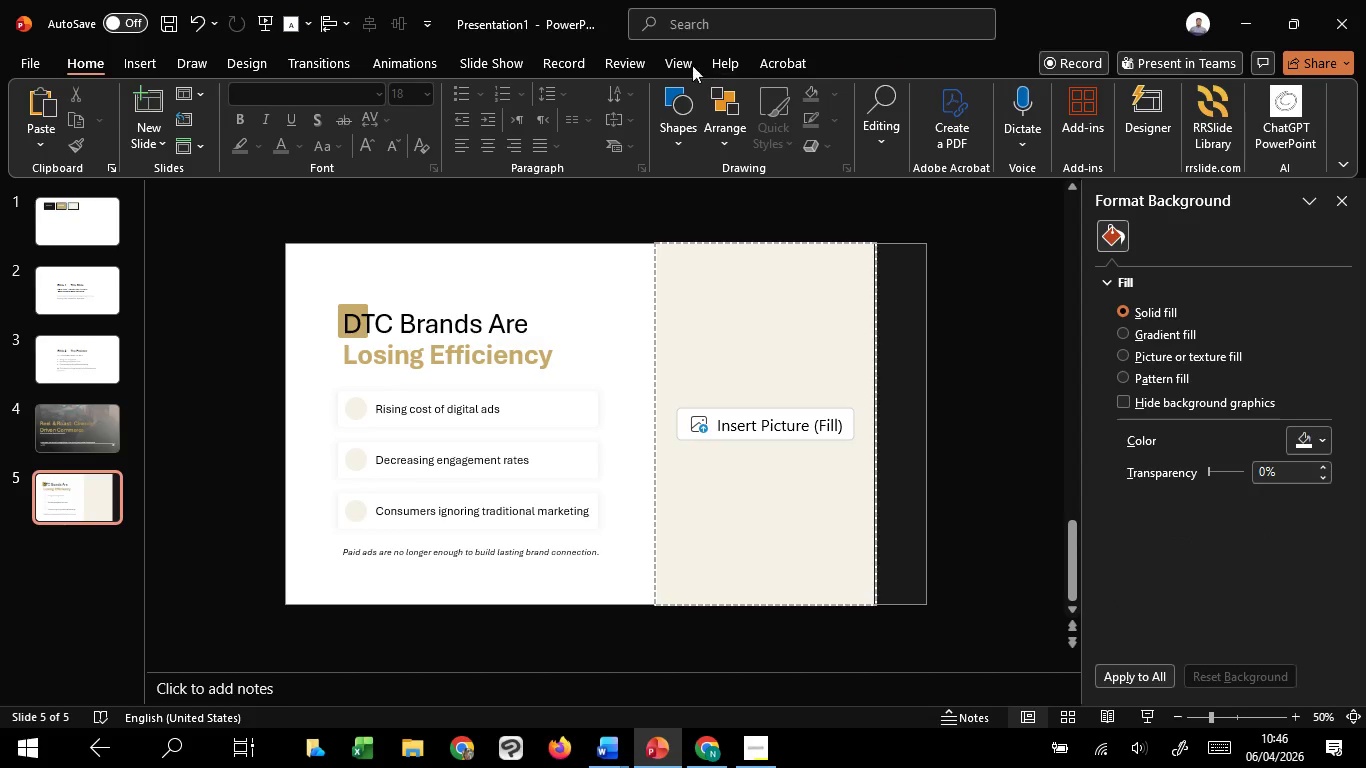 
left_click([678, 59])
 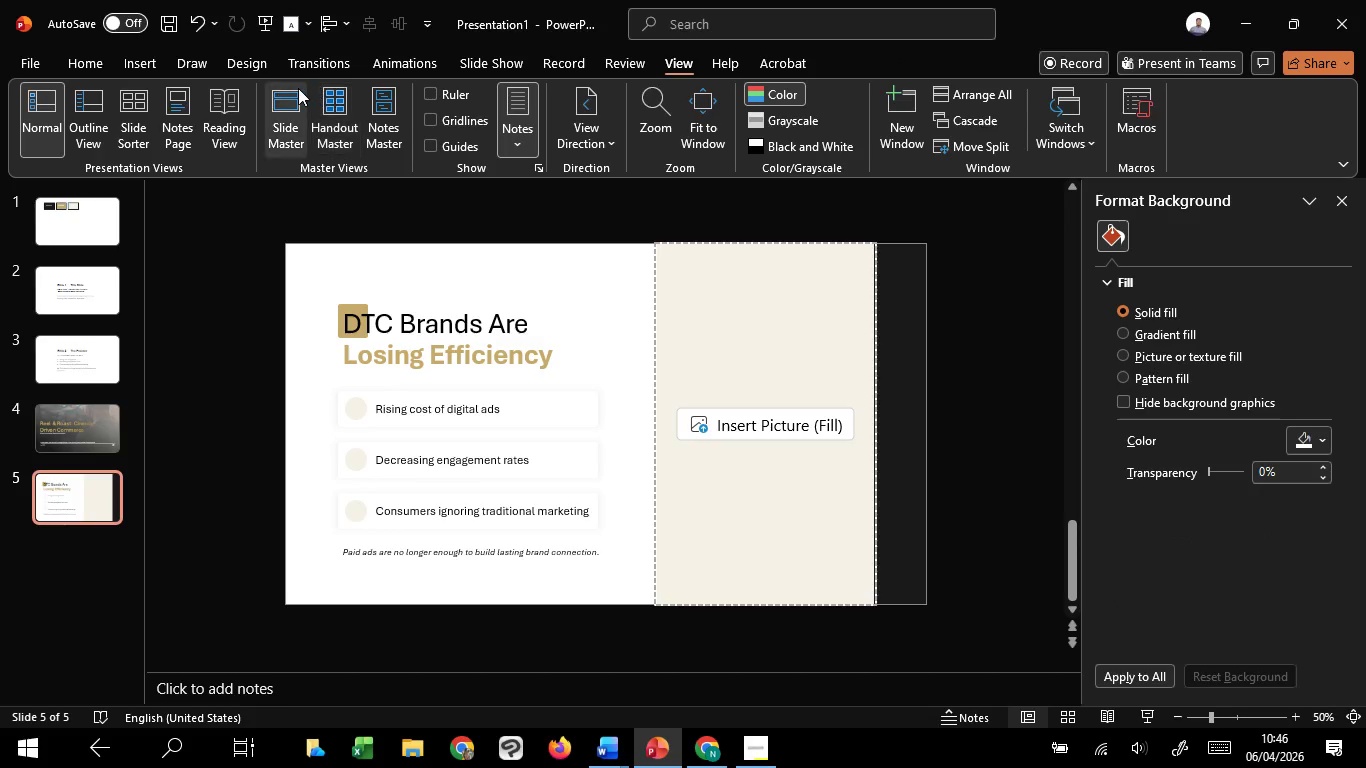 
left_click([298, 88])
 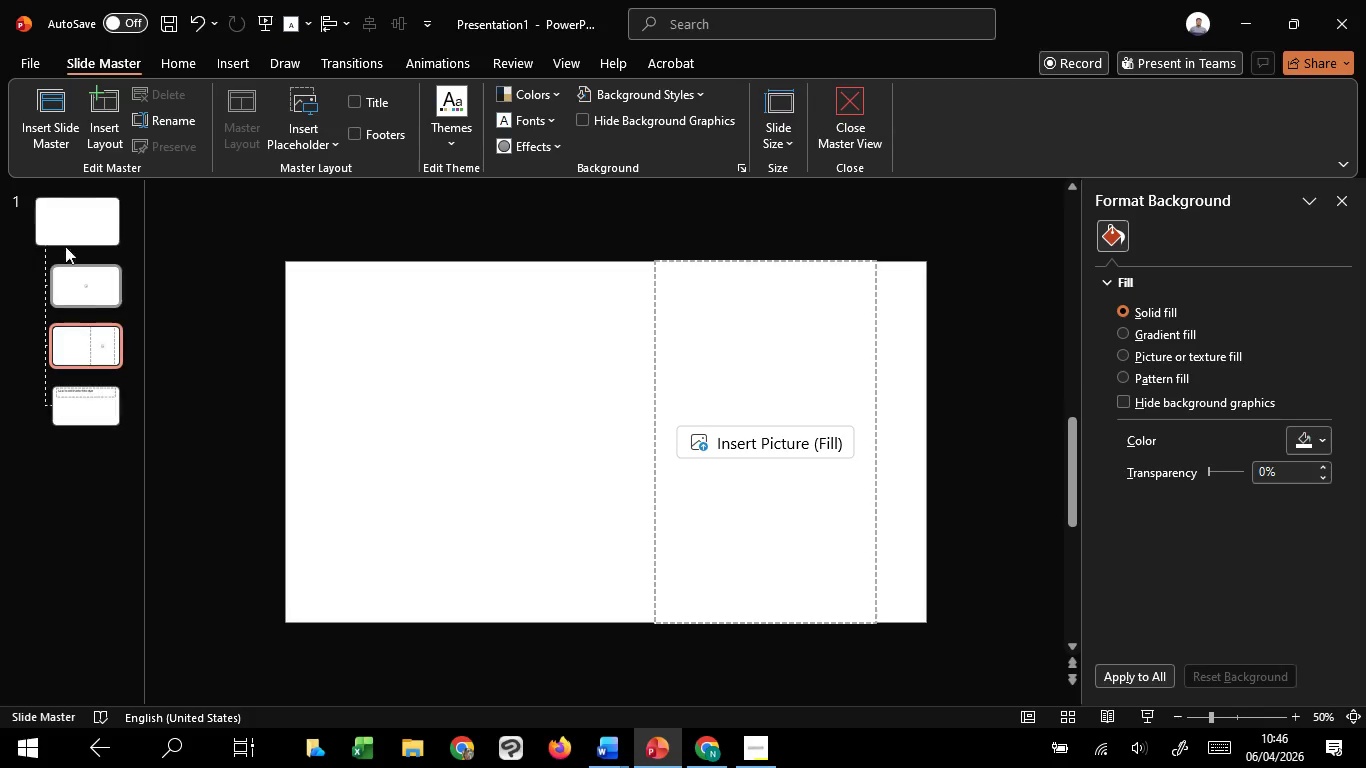 
left_click([63, 241])
 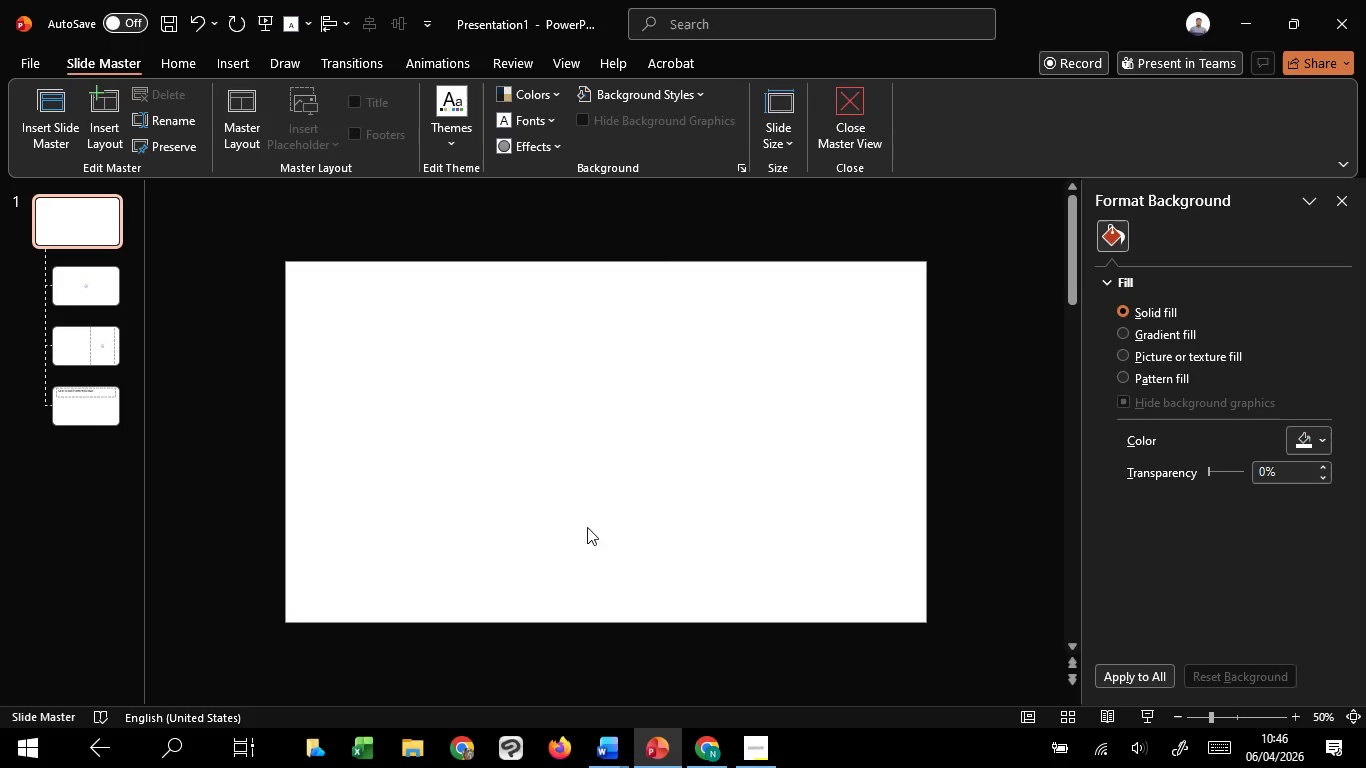 
key(Control+V)
 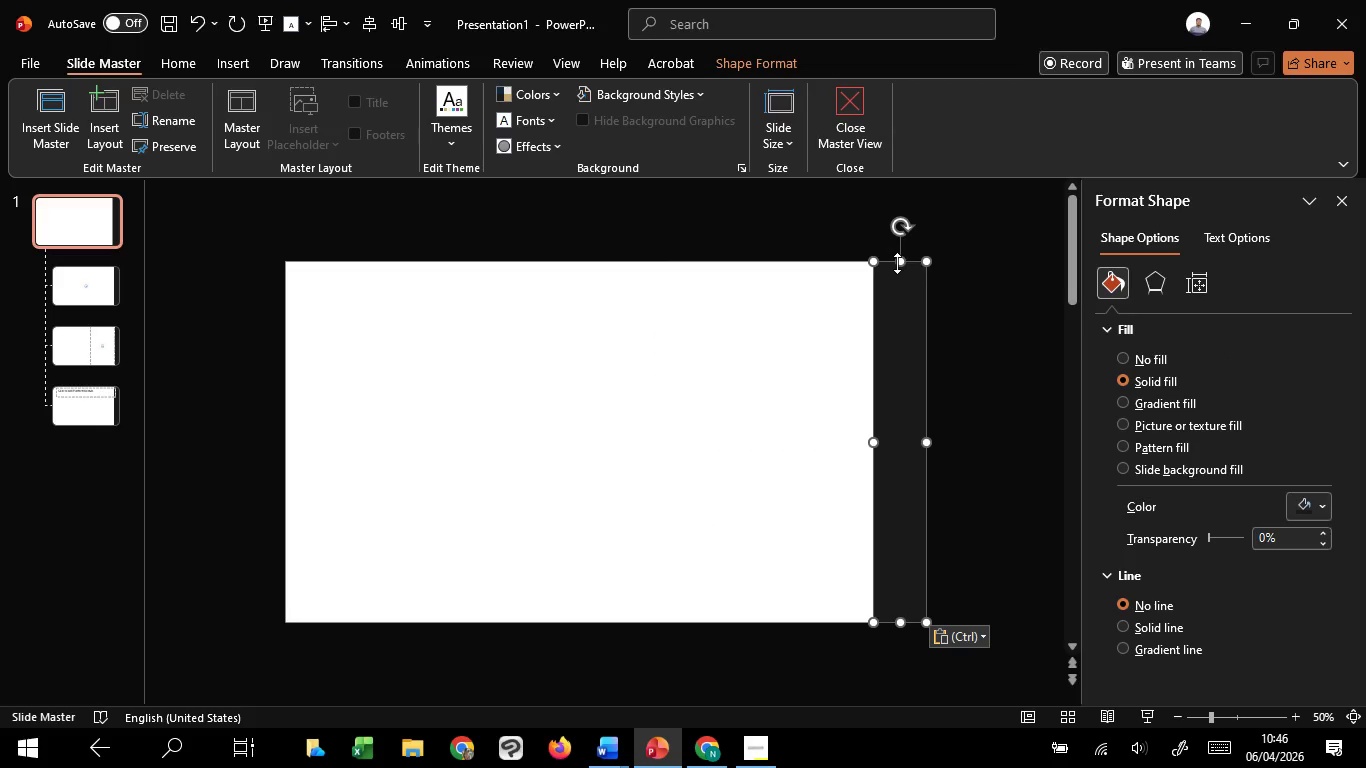 
hold_key(key=ControlLeft, duration=1.55)
hold_key(key=ShiftLeft, duration=1.25)
left_click_drag(start_coordinate=[911, 309], to_coordinate=[776, 324])
 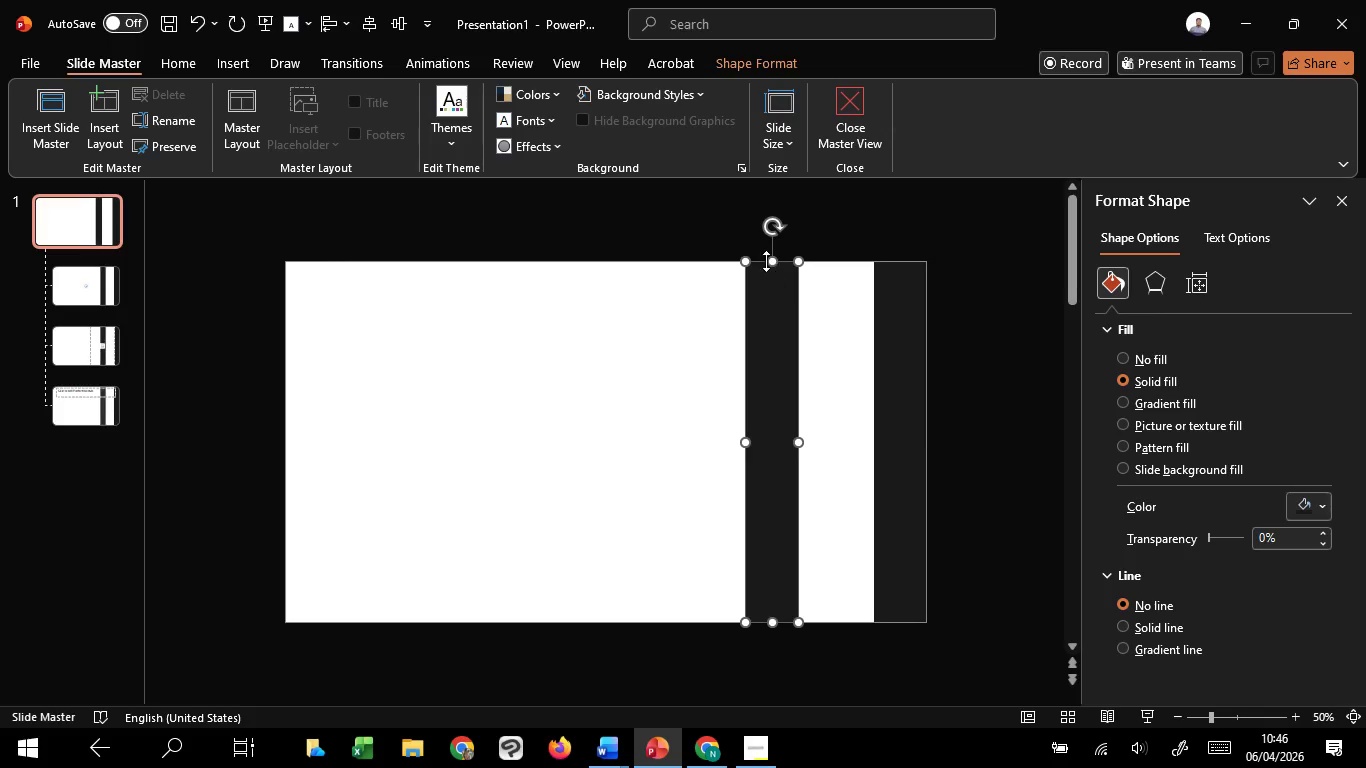 
hold_key(key=C, duration=0.64)
 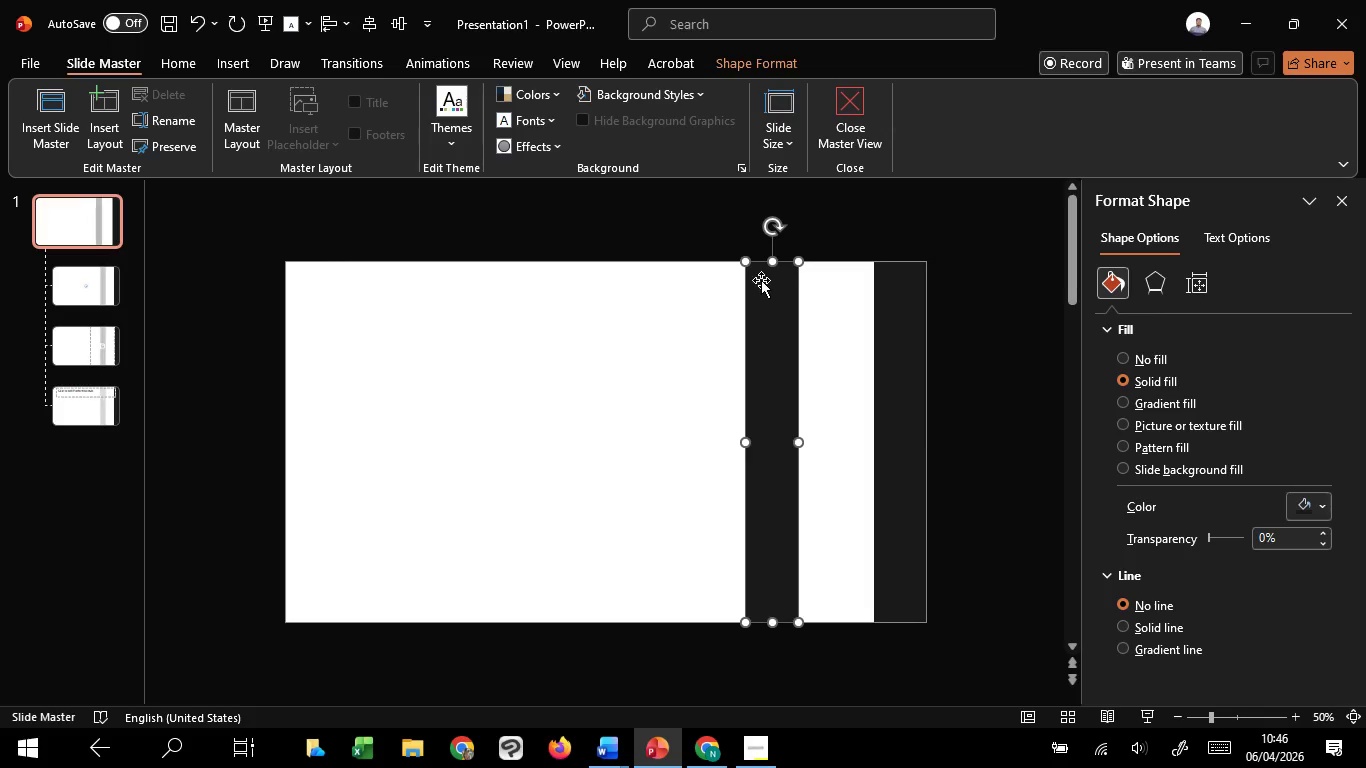 
hold_key(key=ControlLeft, duration=5.16)
hold_key(key=ShiftLeft, duration=1.52)
left_click_drag(start_coordinate=[766, 261], to_coordinate=[768, 505])
 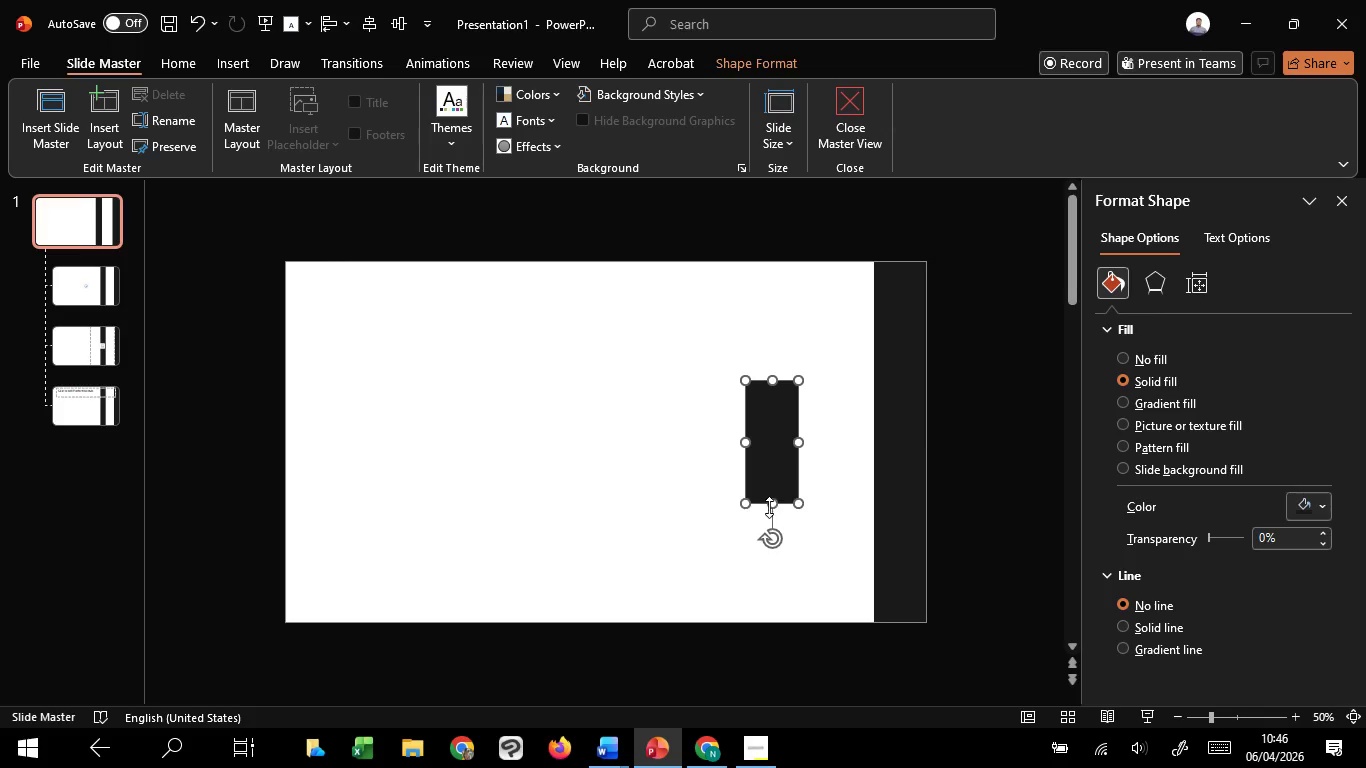 
hold_key(key=ShiftLeft, duration=1.51)
 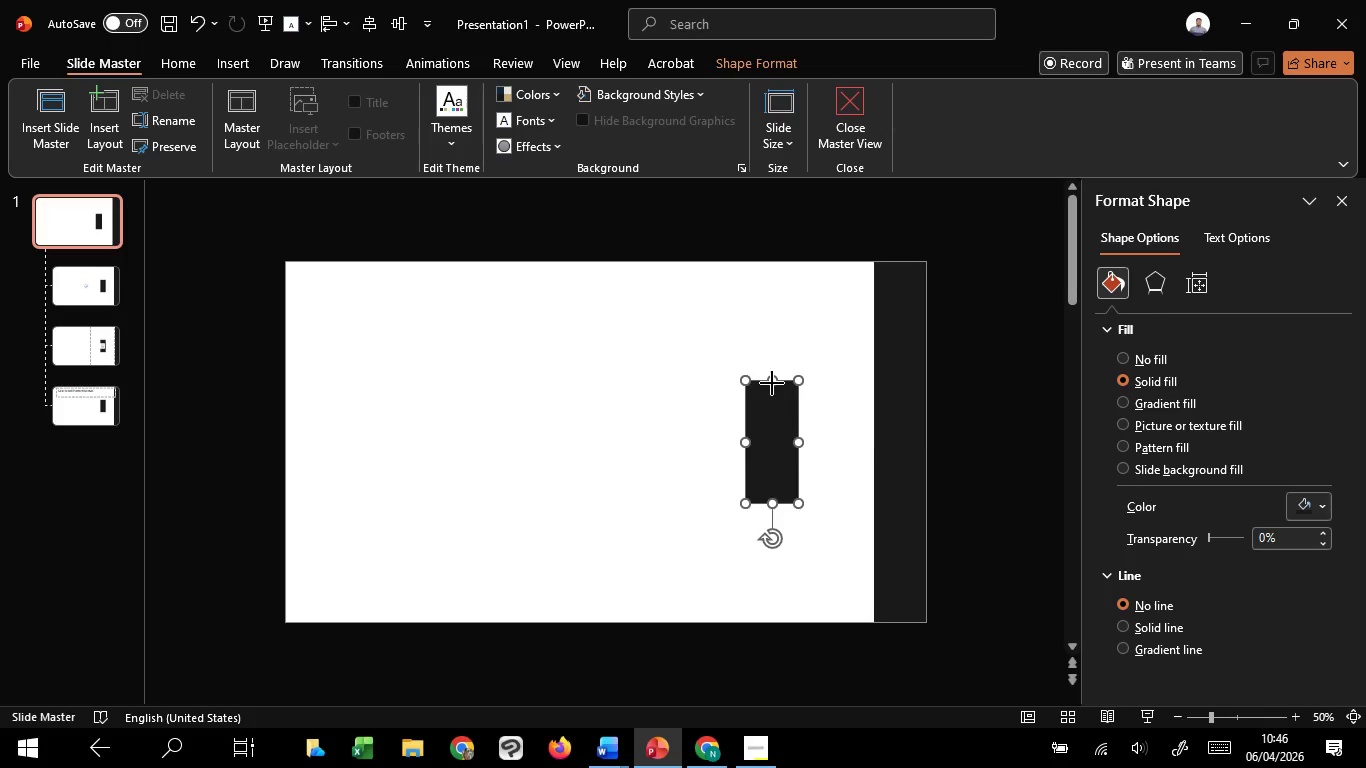 
hold_key(key=ShiftLeft, duration=1.5)
left_click_drag(start_coordinate=[772, 383], to_coordinate=[780, 464])
 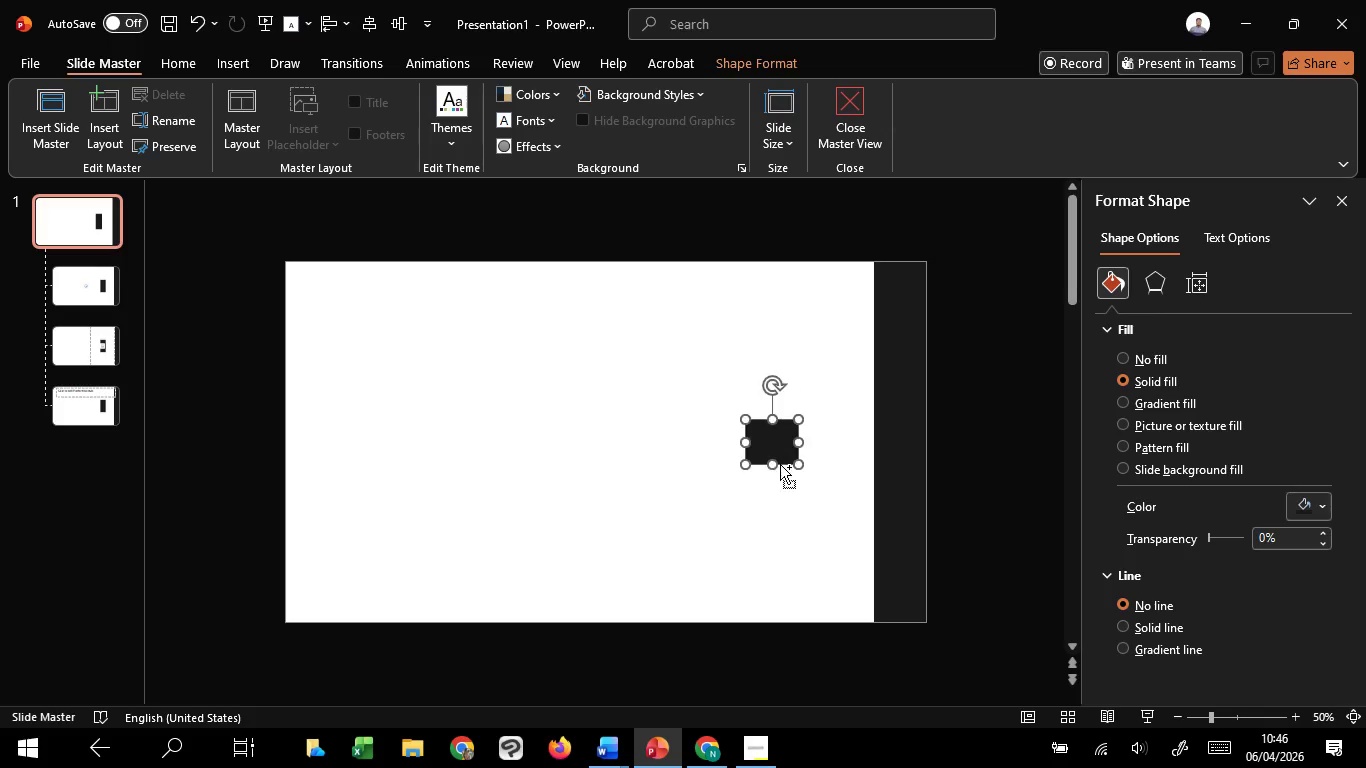 
hold_key(key=ShiftLeft, duration=0.45)
 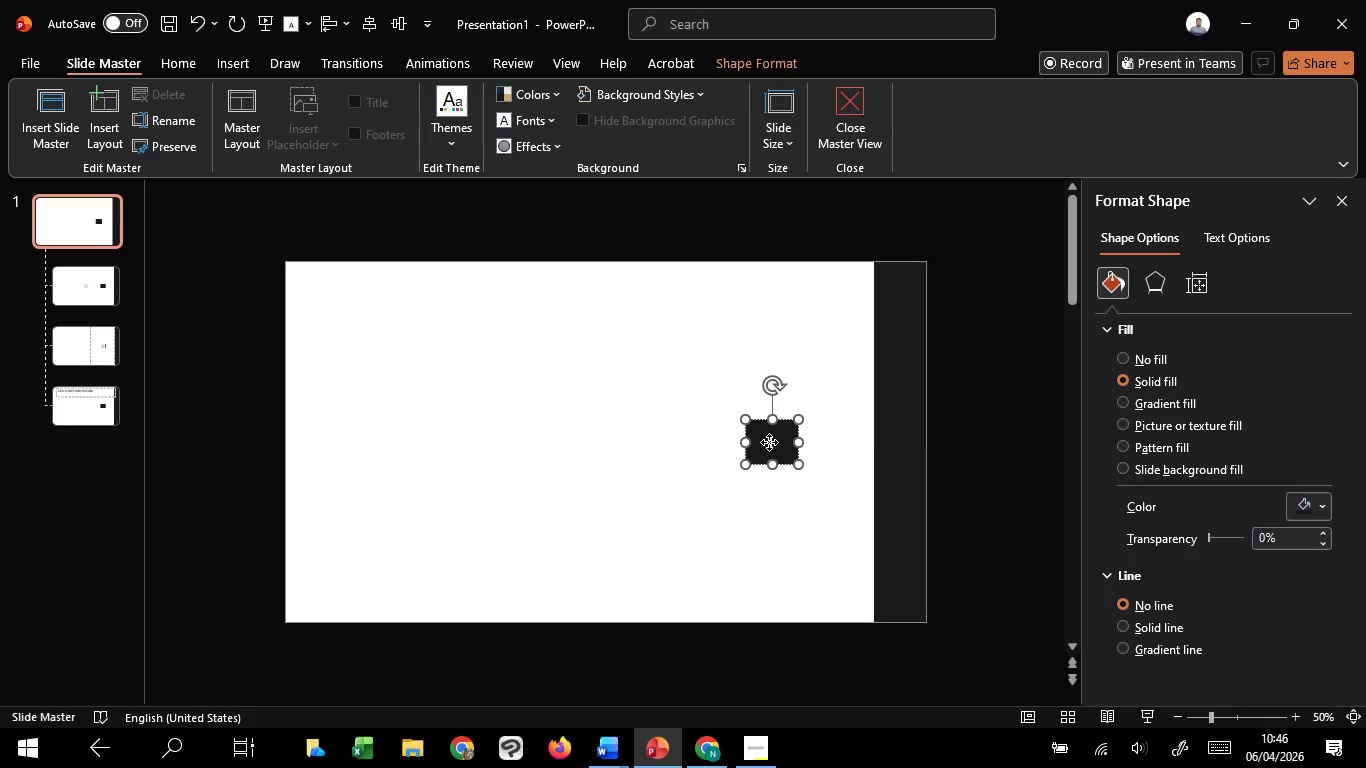 
left_click_drag(start_coordinate=[769, 442], to_coordinate=[758, 552])
 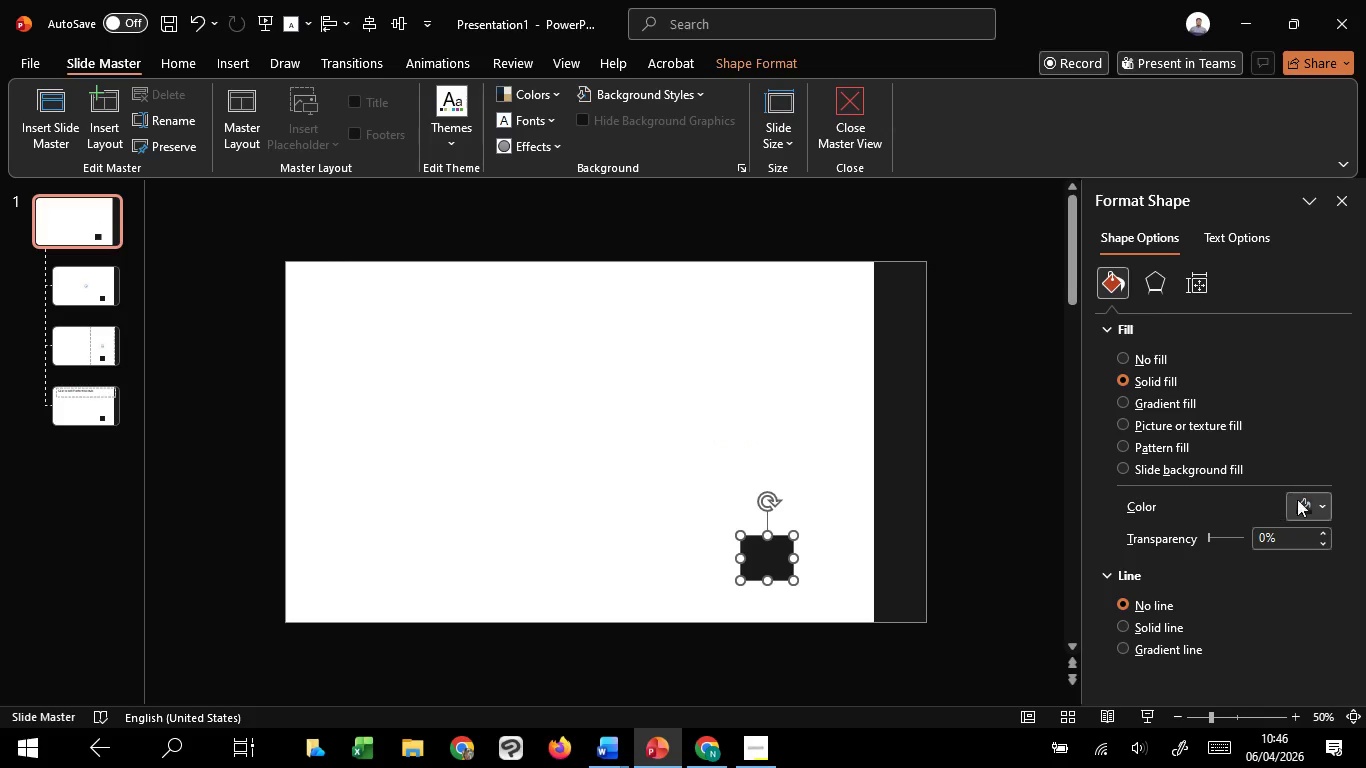 
left_click([1309, 509])
 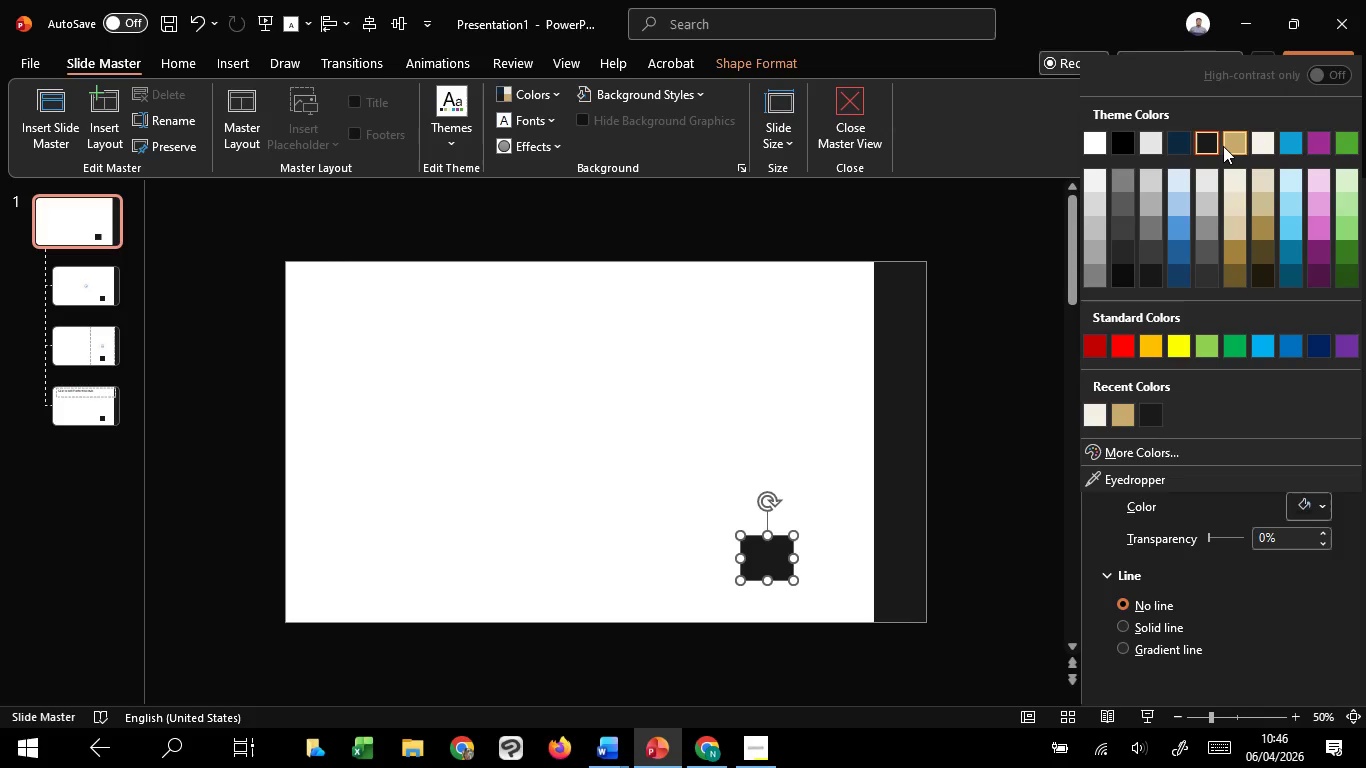 
left_click([1223, 146])
 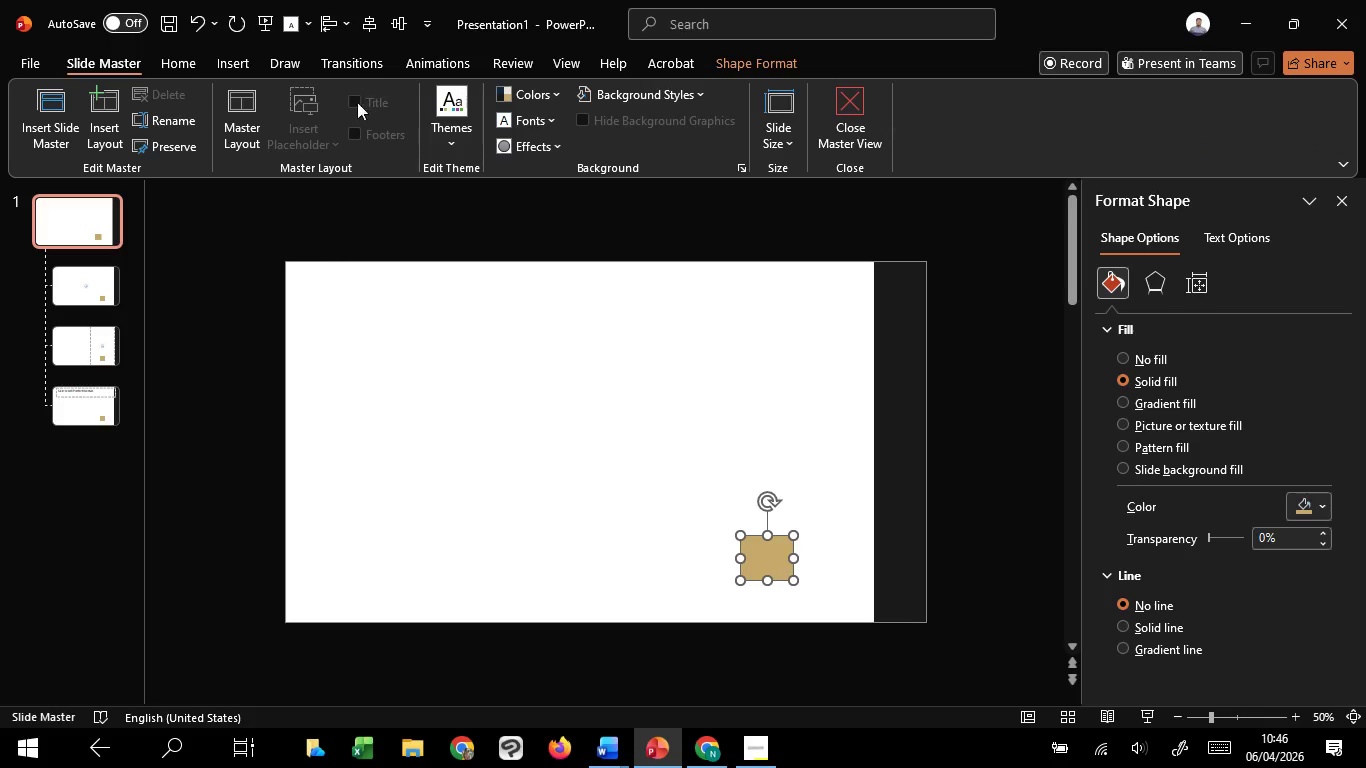 
left_click([728, 55])
 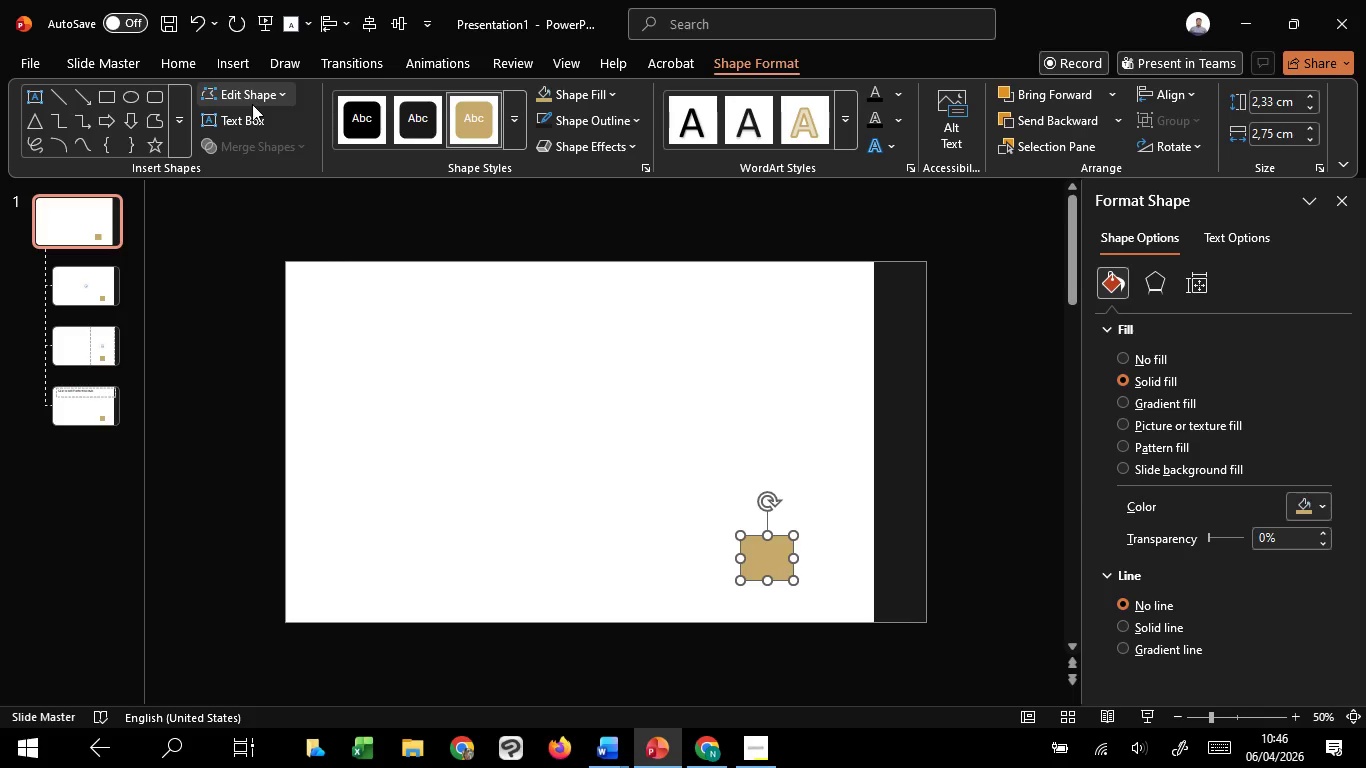 
left_click([252, 104])
 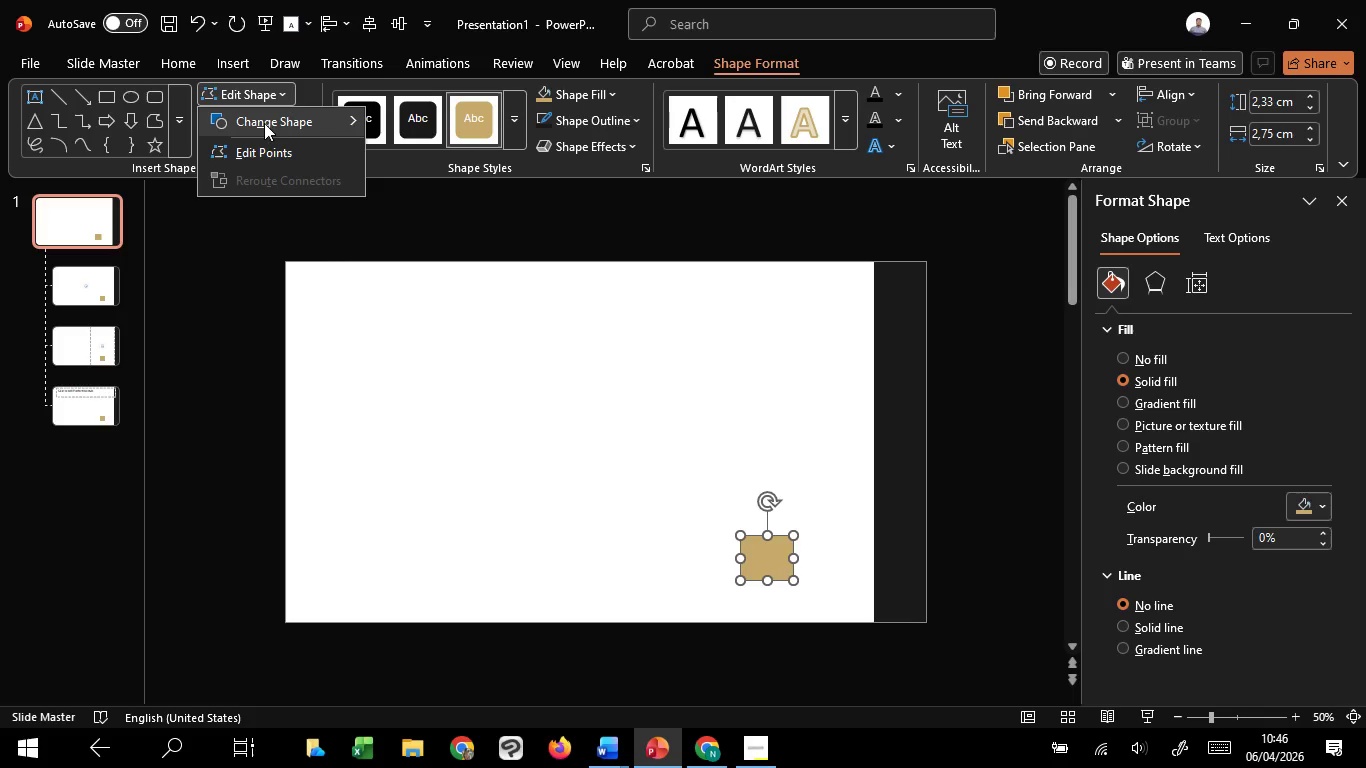 
left_click([267, 131])
 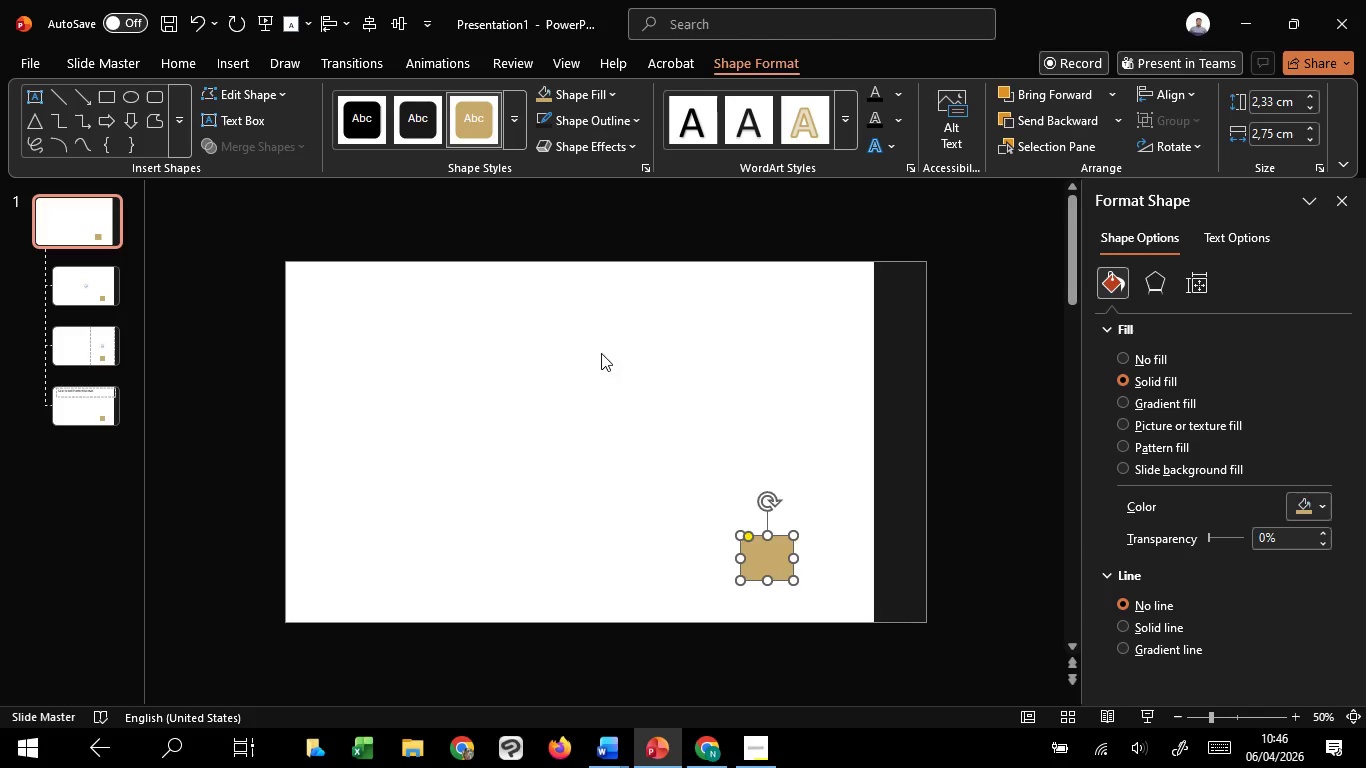 
hold_key(key=ControlLeft, duration=0.86)
scroll: coordinate [789, 566], scroll_direction: up, amount: 1.0
 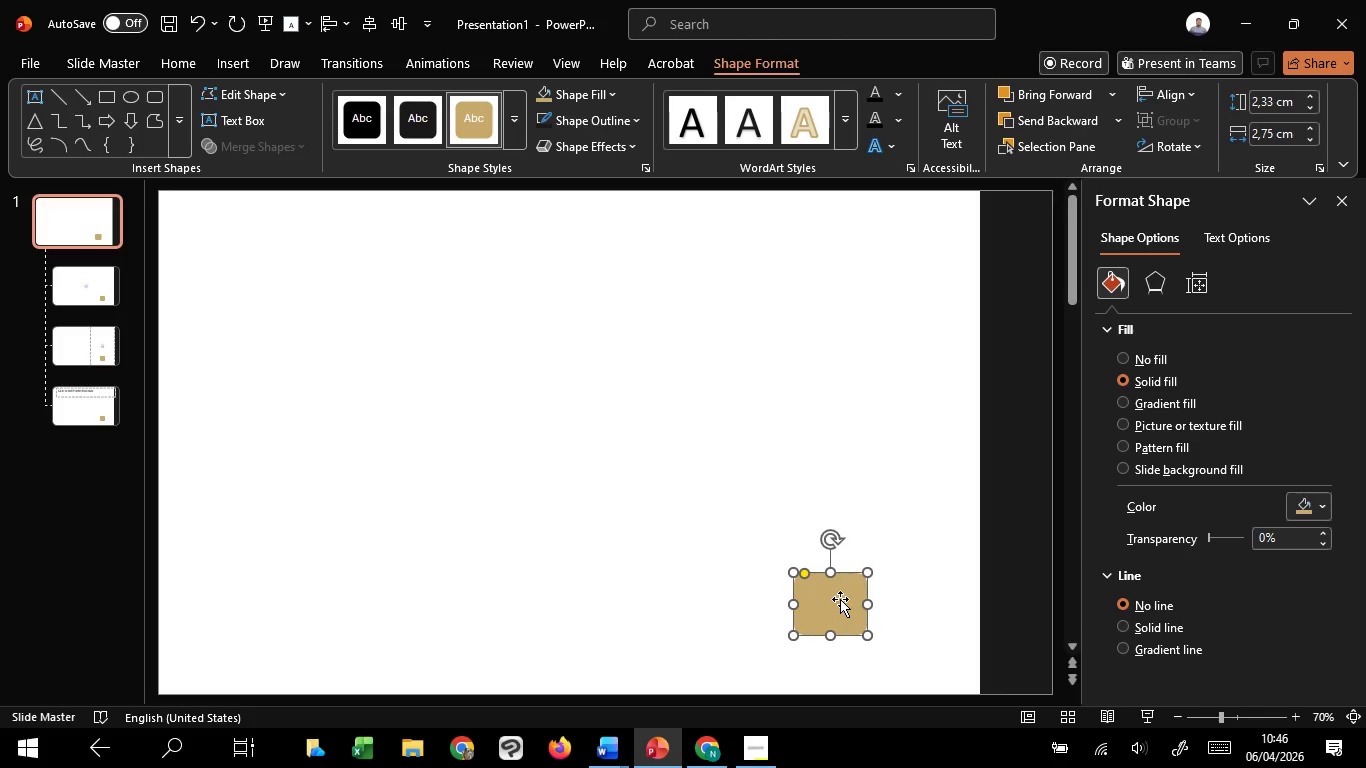 
hold_key(key=ControlLeft, duration=0.62)
 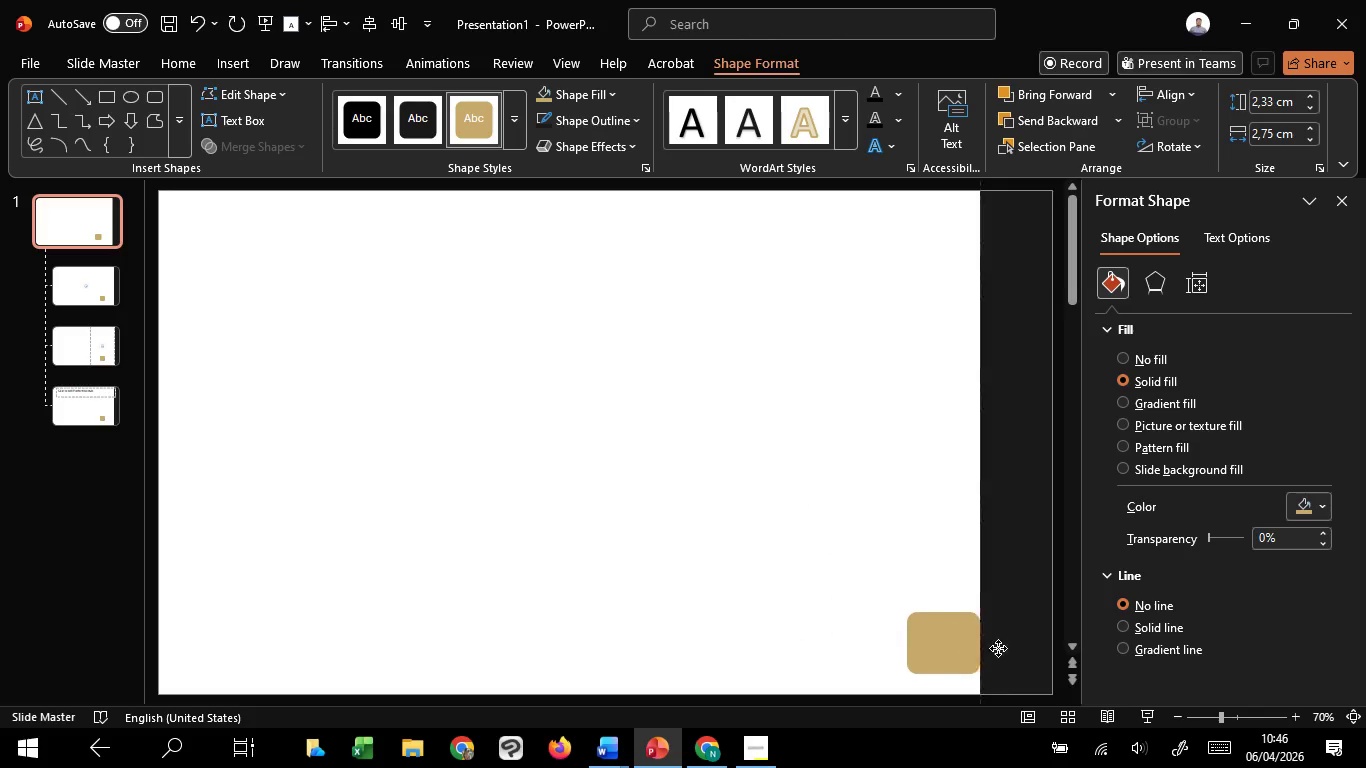 
hold_key(key=ShiftLeft, duration=0.53)
 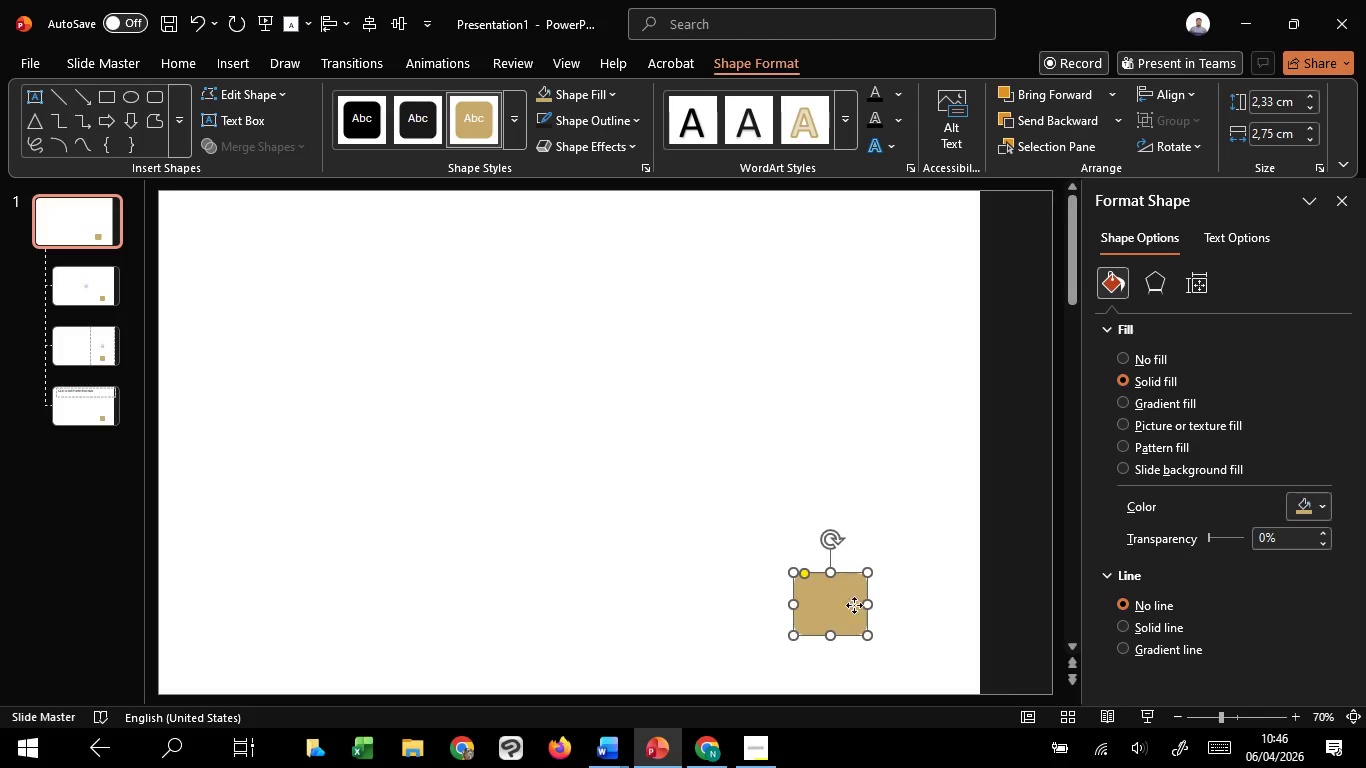 
left_click_drag(start_coordinate=[848, 601], to_coordinate=[1034, 649])
 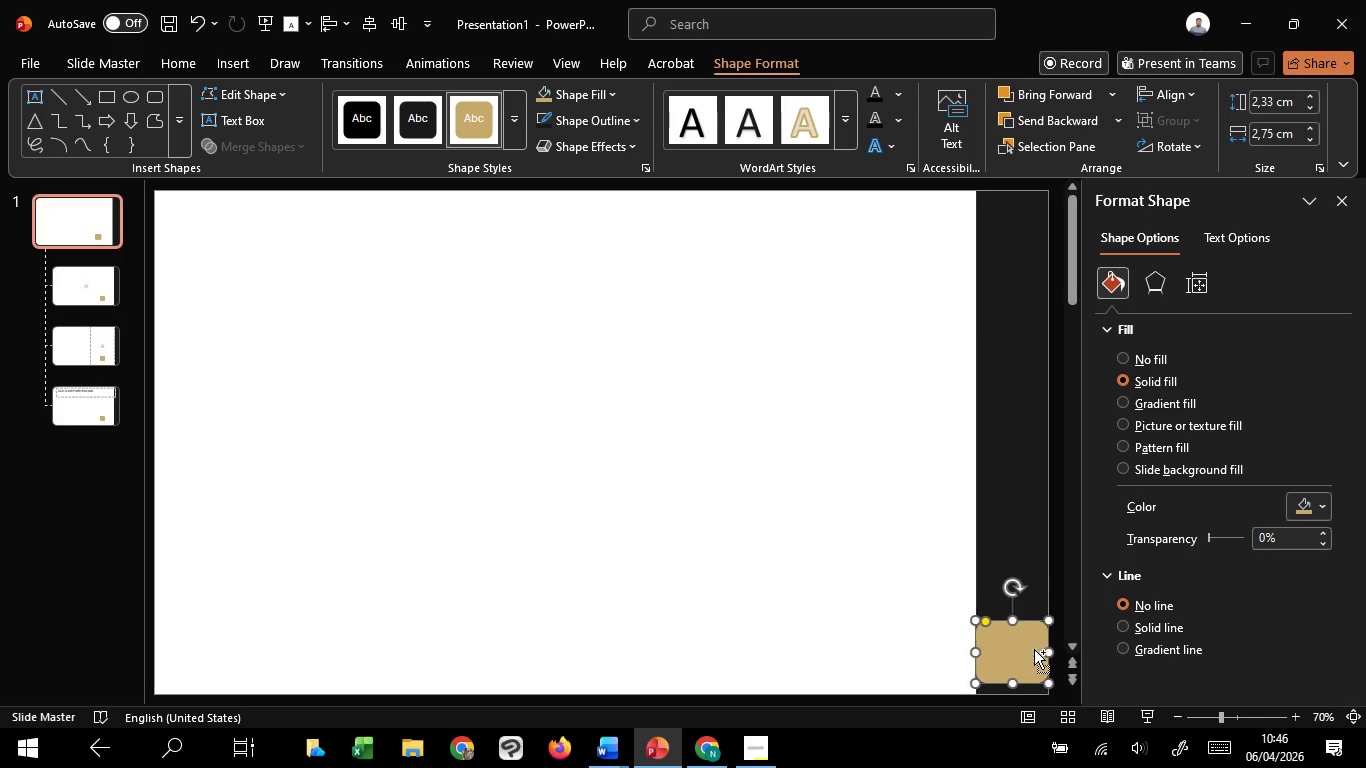 
hold_key(key=ControlLeft, duration=3.47)
scroll: coordinate [1036, 648], scroll_direction: up, amount: 7.0
 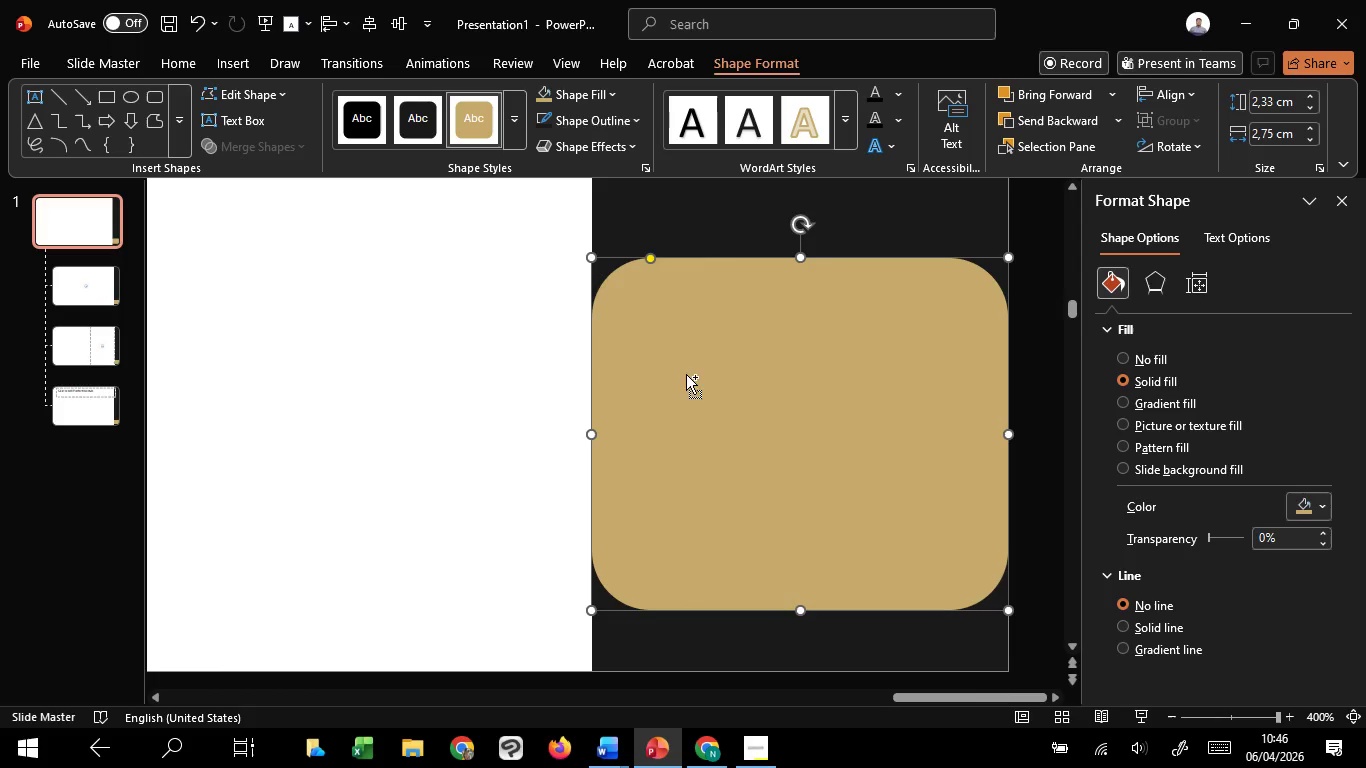 
hold_key(key=ShiftLeft, duration=1.5)
left_click_drag(start_coordinate=[592, 257], to_coordinate=[704, 356])
 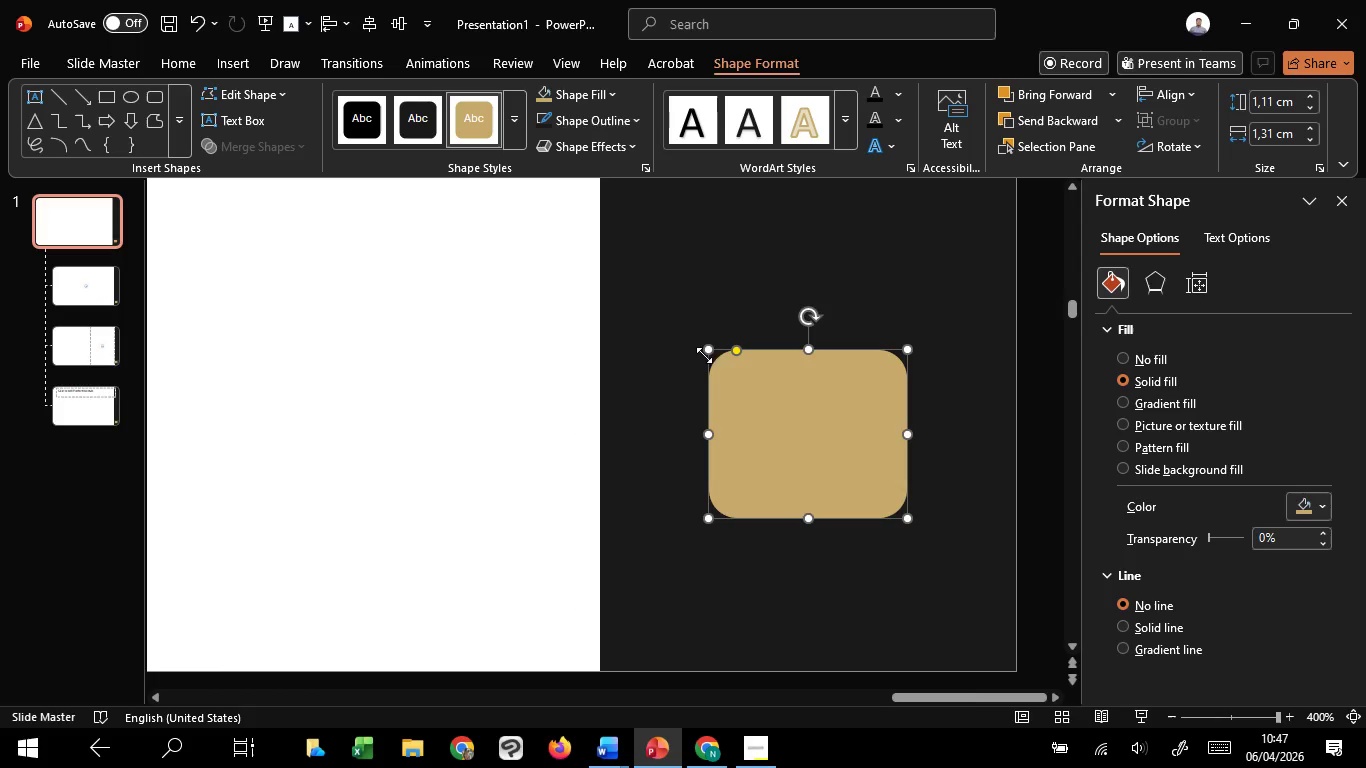 
hold_key(key=ShiftLeft, duration=0.94)
 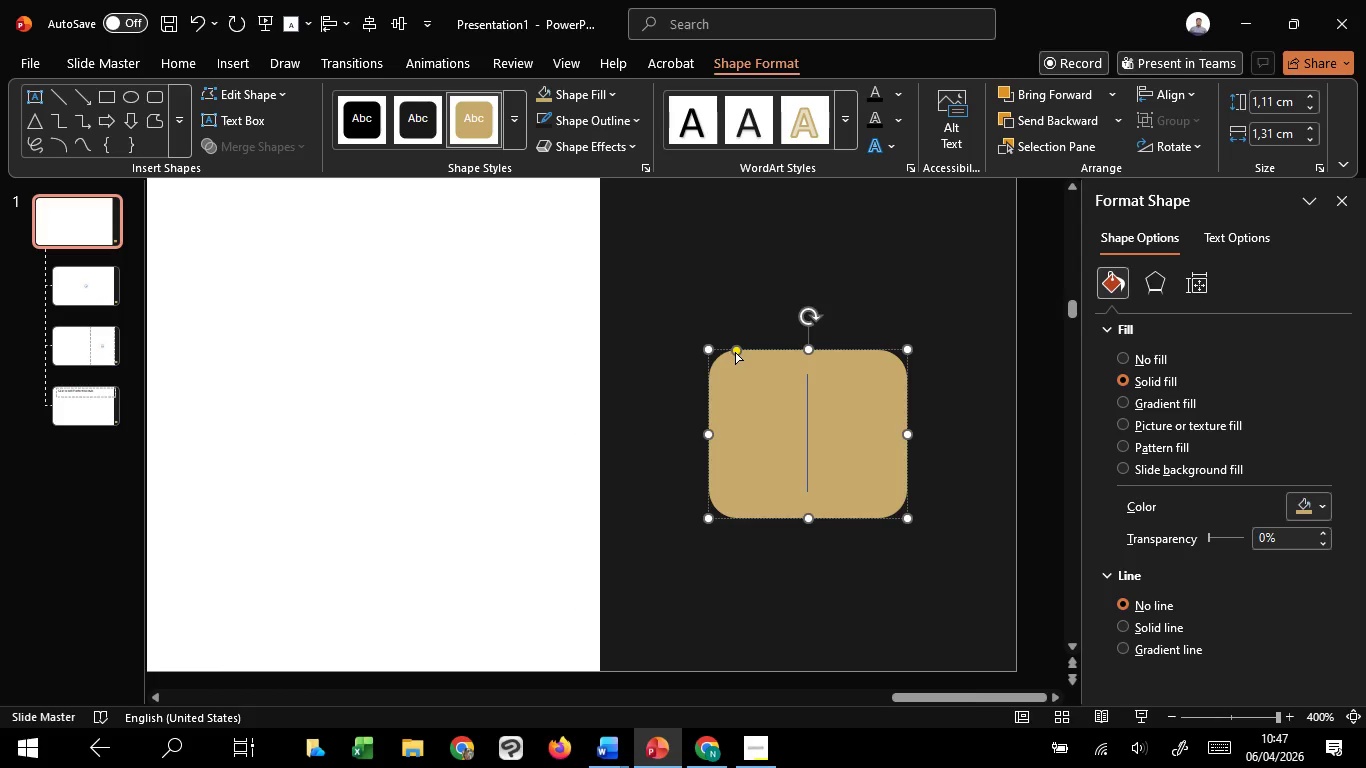 
left_click_drag(start_coordinate=[735, 352], to_coordinate=[722, 349])
 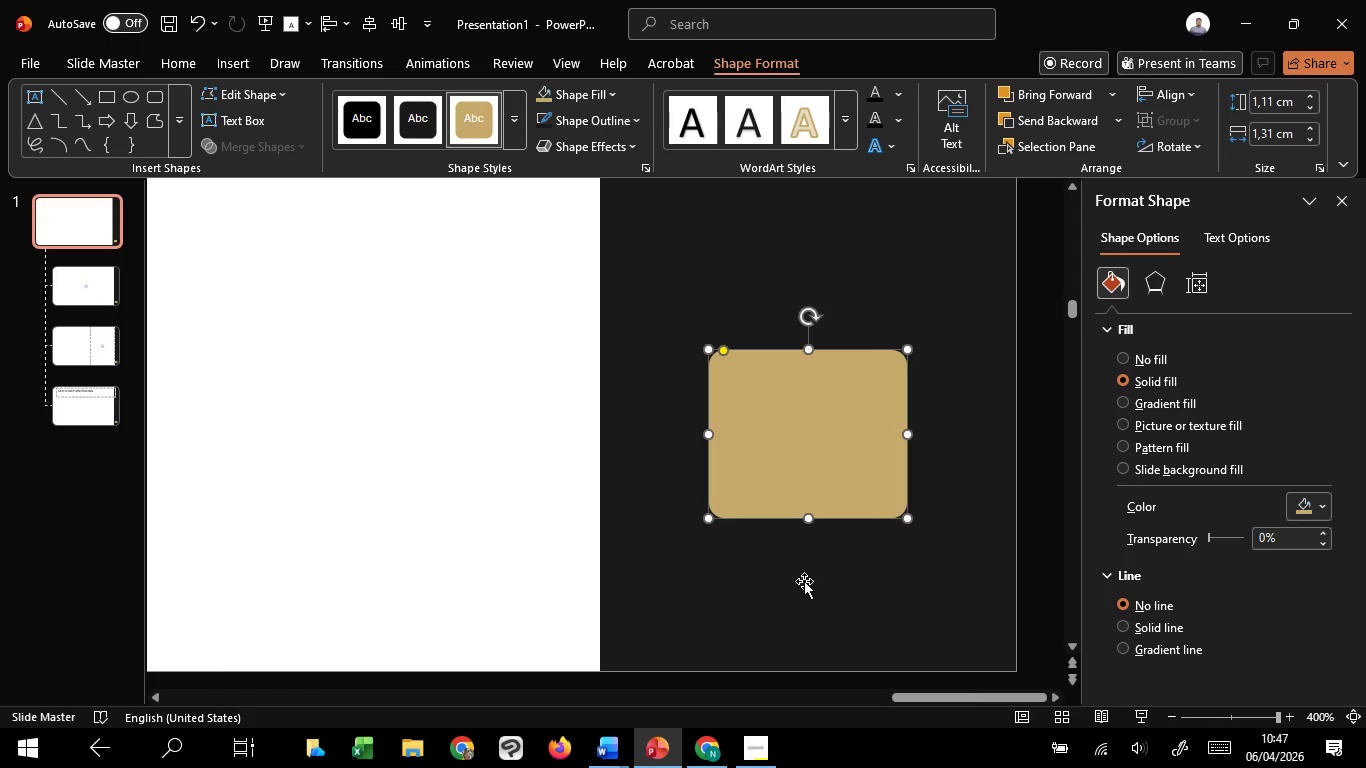 
hold_key(key=ShiftLeft, duration=0.94)
left_click([817, 601])
 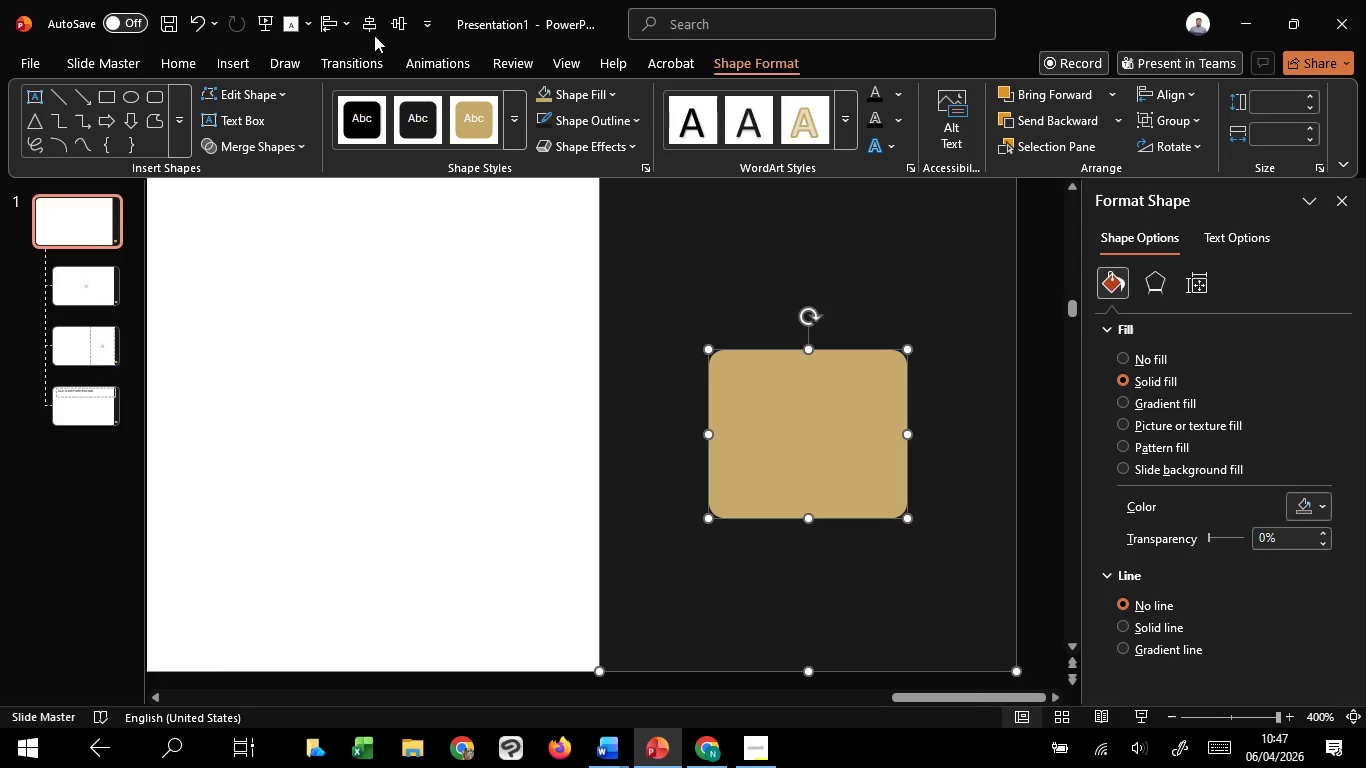 
left_click([367, 23])
 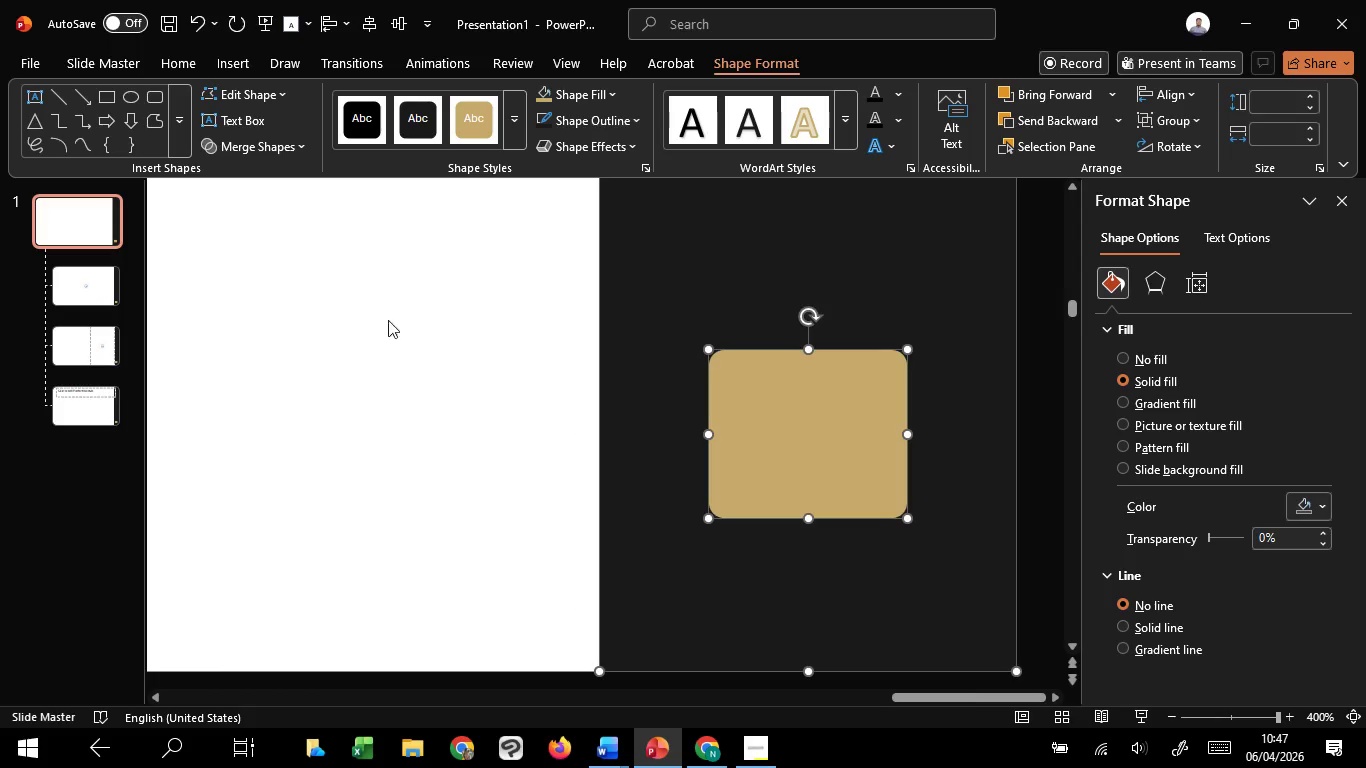 
left_click([378, 385])
 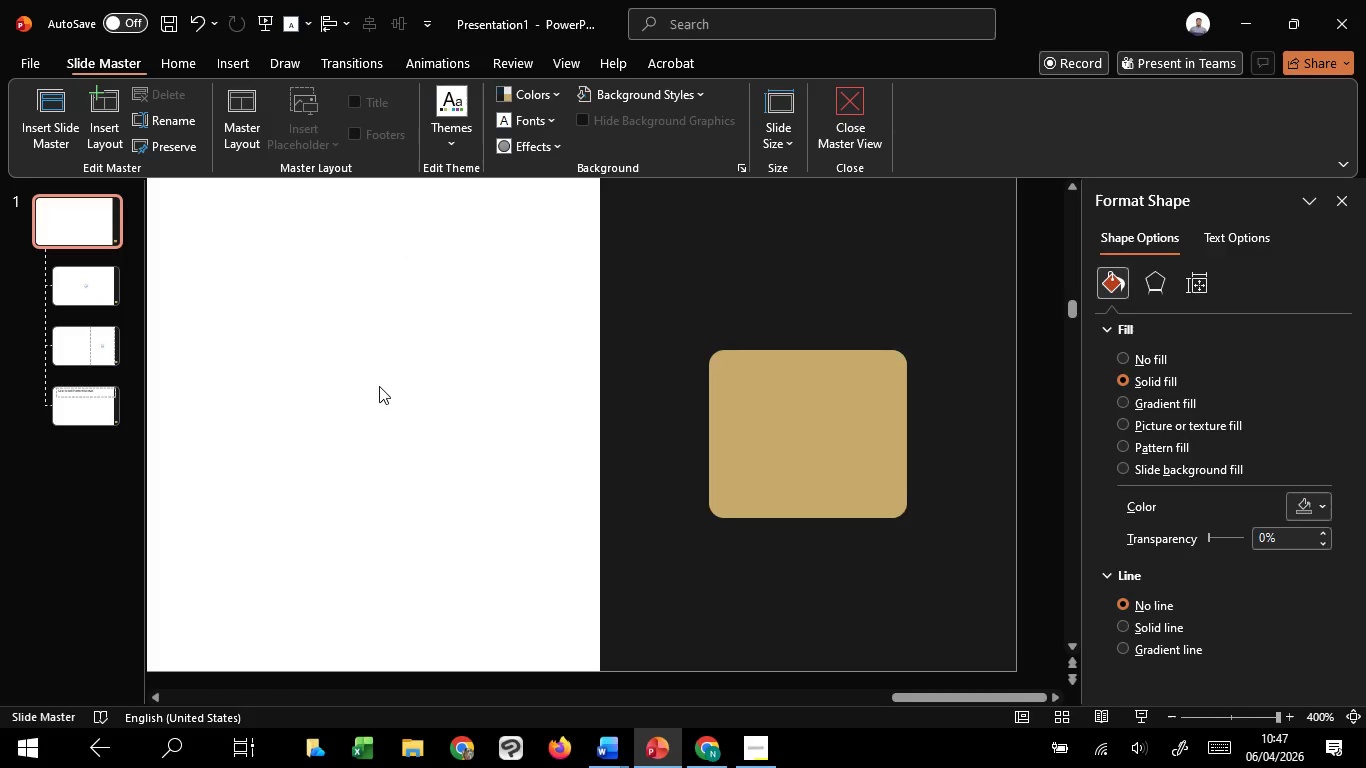 
hold_key(key=ControlLeft, duration=1.52)
scroll: coordinate [379, 386], scroll_direction: down, amount: 3.0
 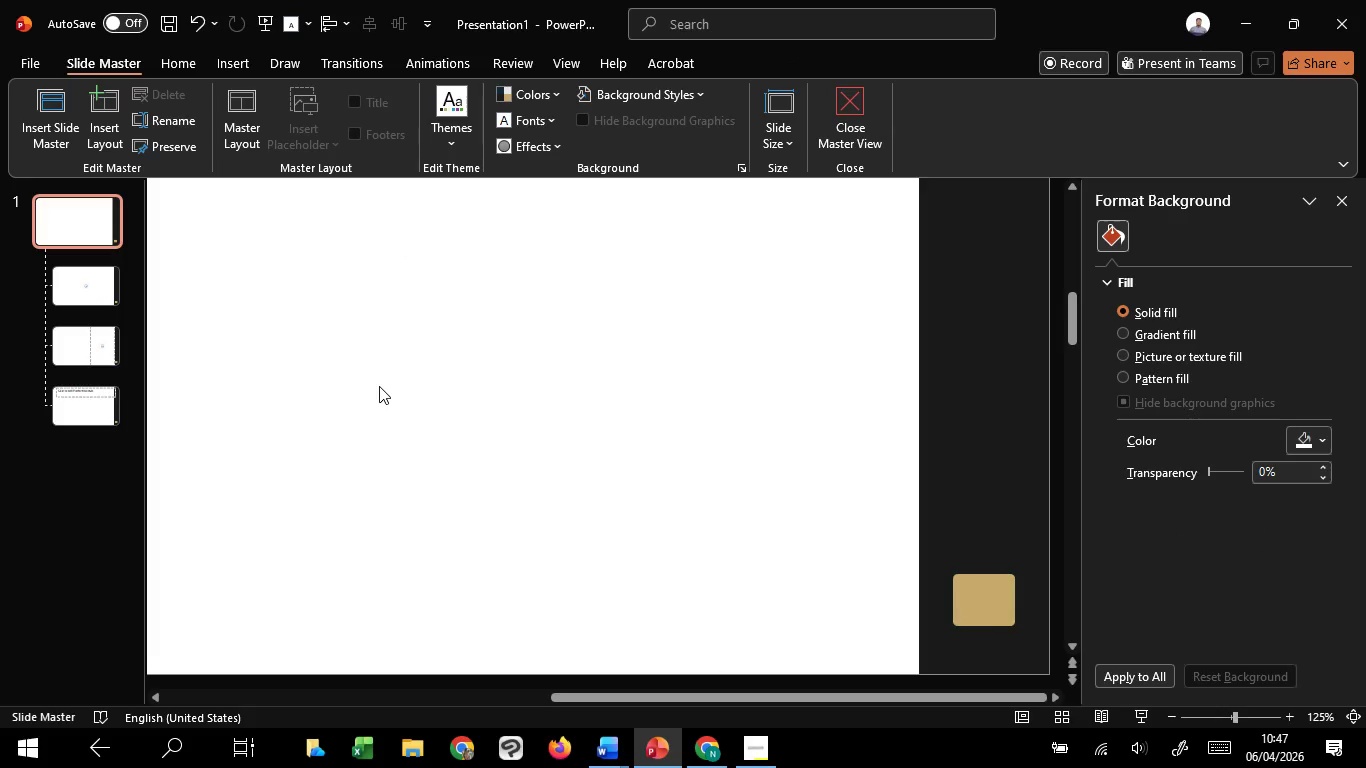 
hold_key(key=ControlLeft, duration=0.64)
 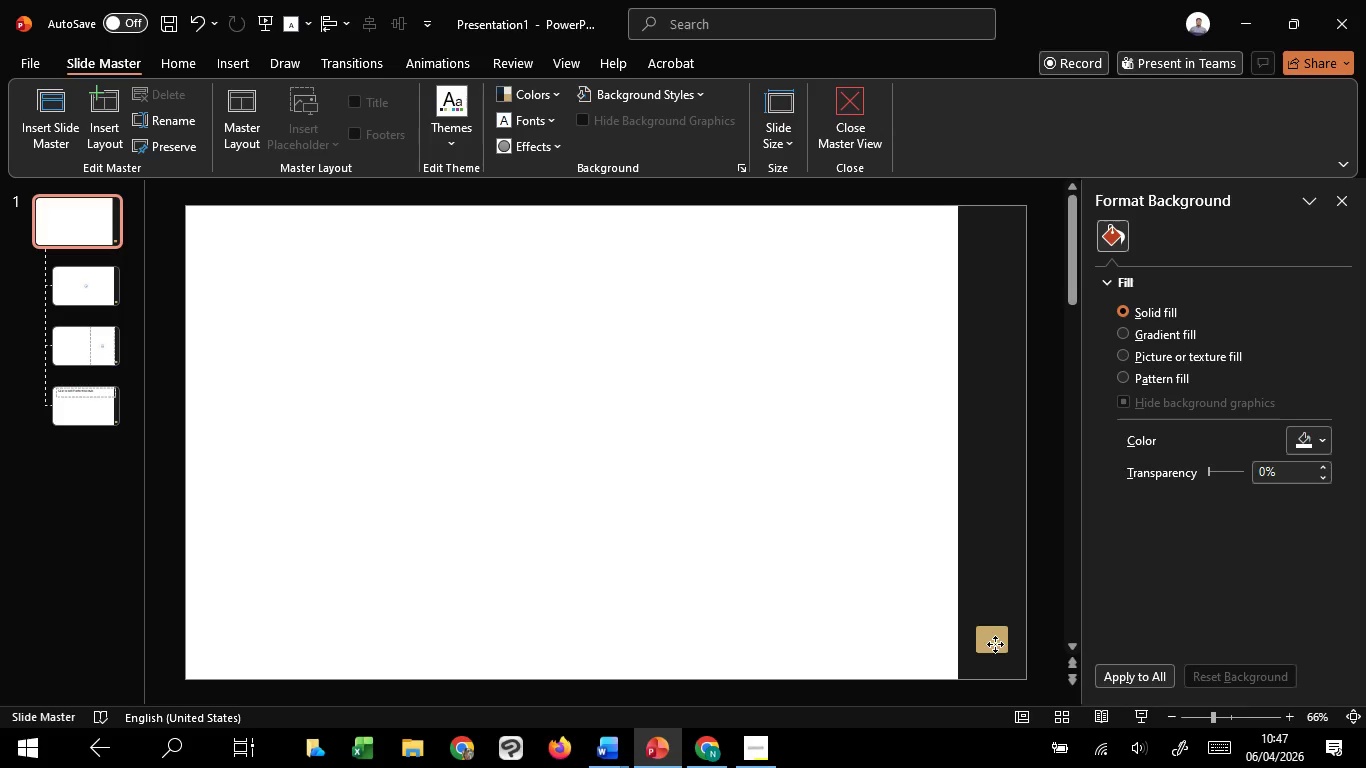 
scroll: coordinate [379, 387], scroll_direction: down, amount: 4.0
 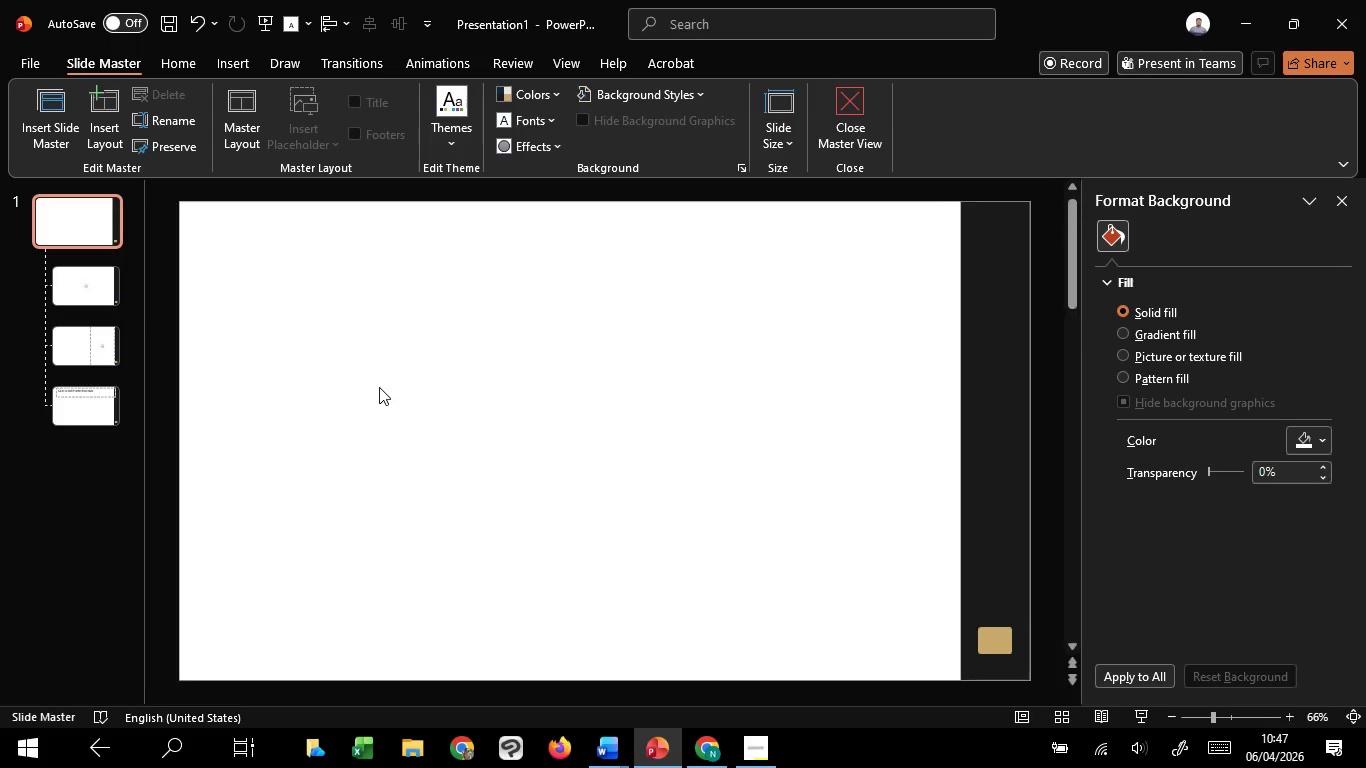 
left_click_drag(start_coordinate=[995, 644], to_coordinate=[1307, 506])
 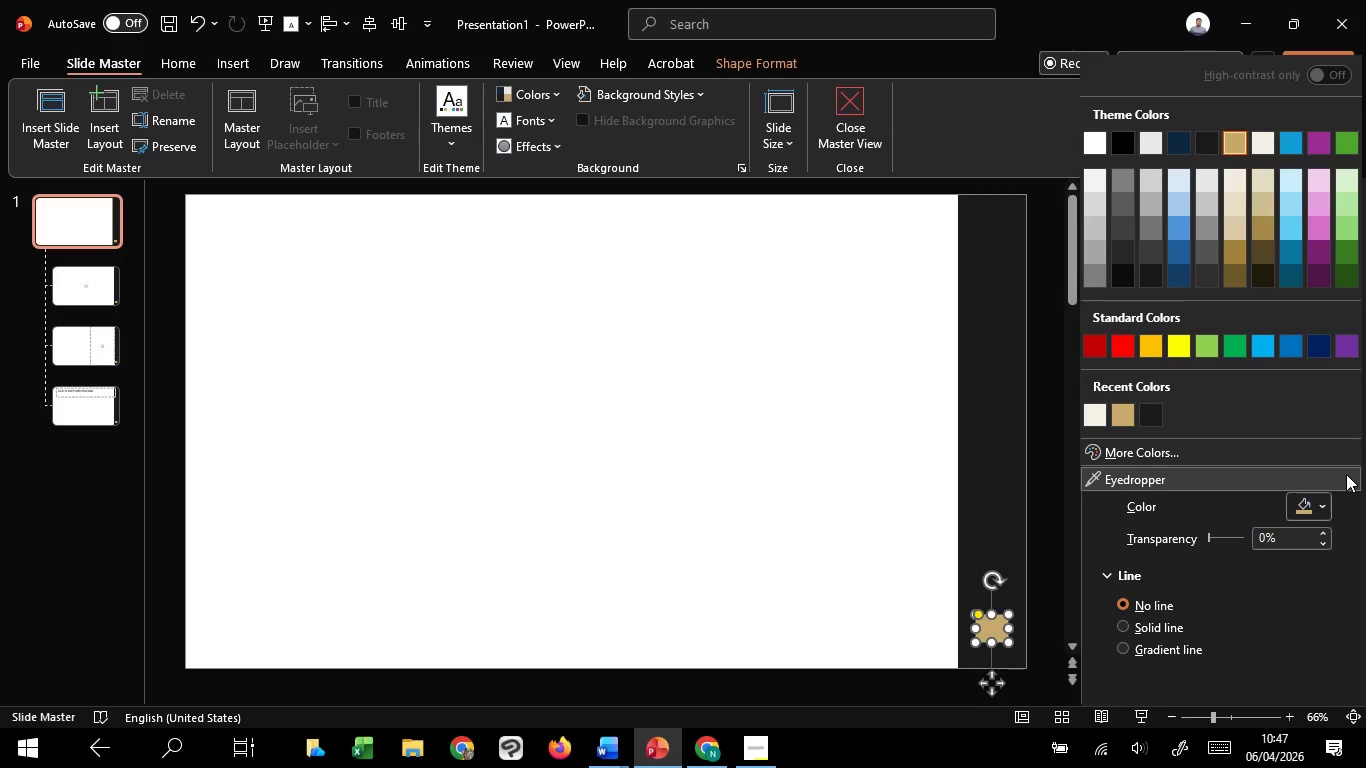 
left_click([1307, 506])
 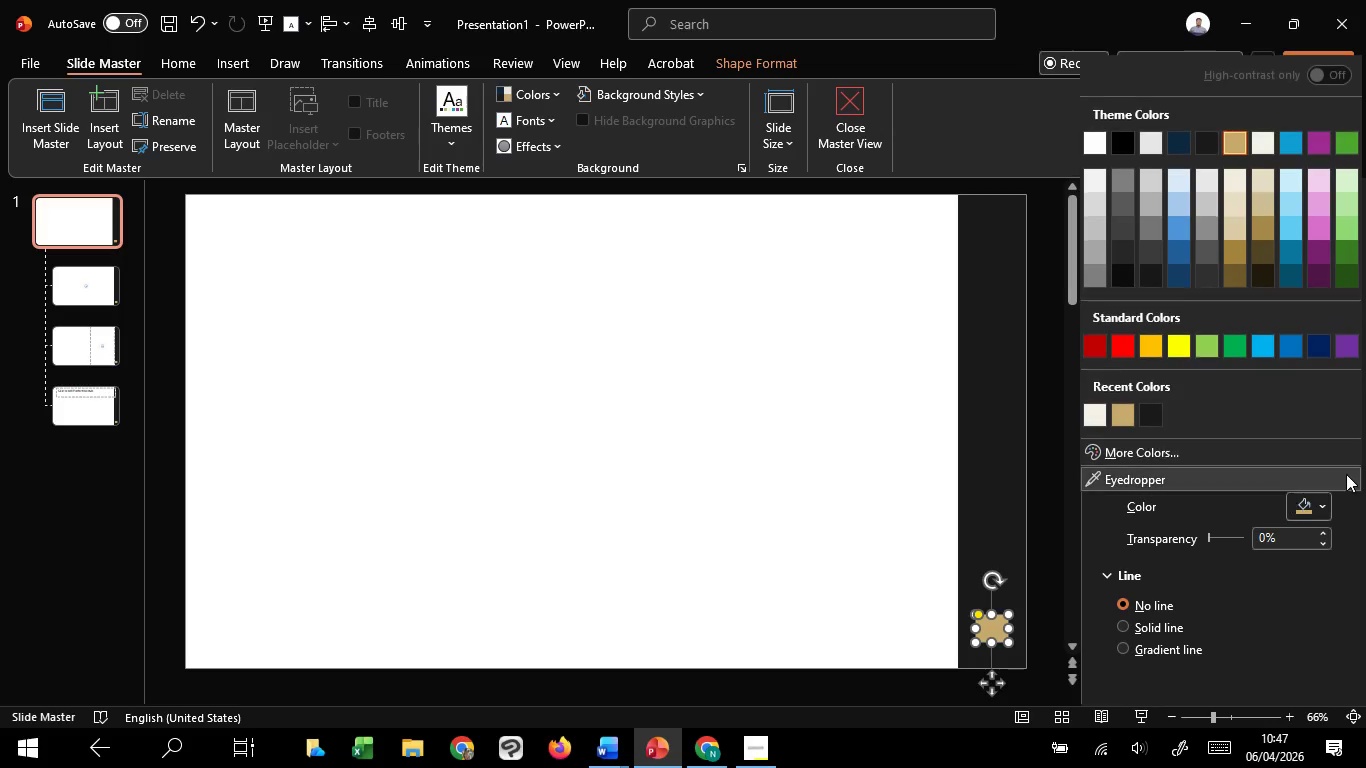 
mouse_move([1323, 456])
 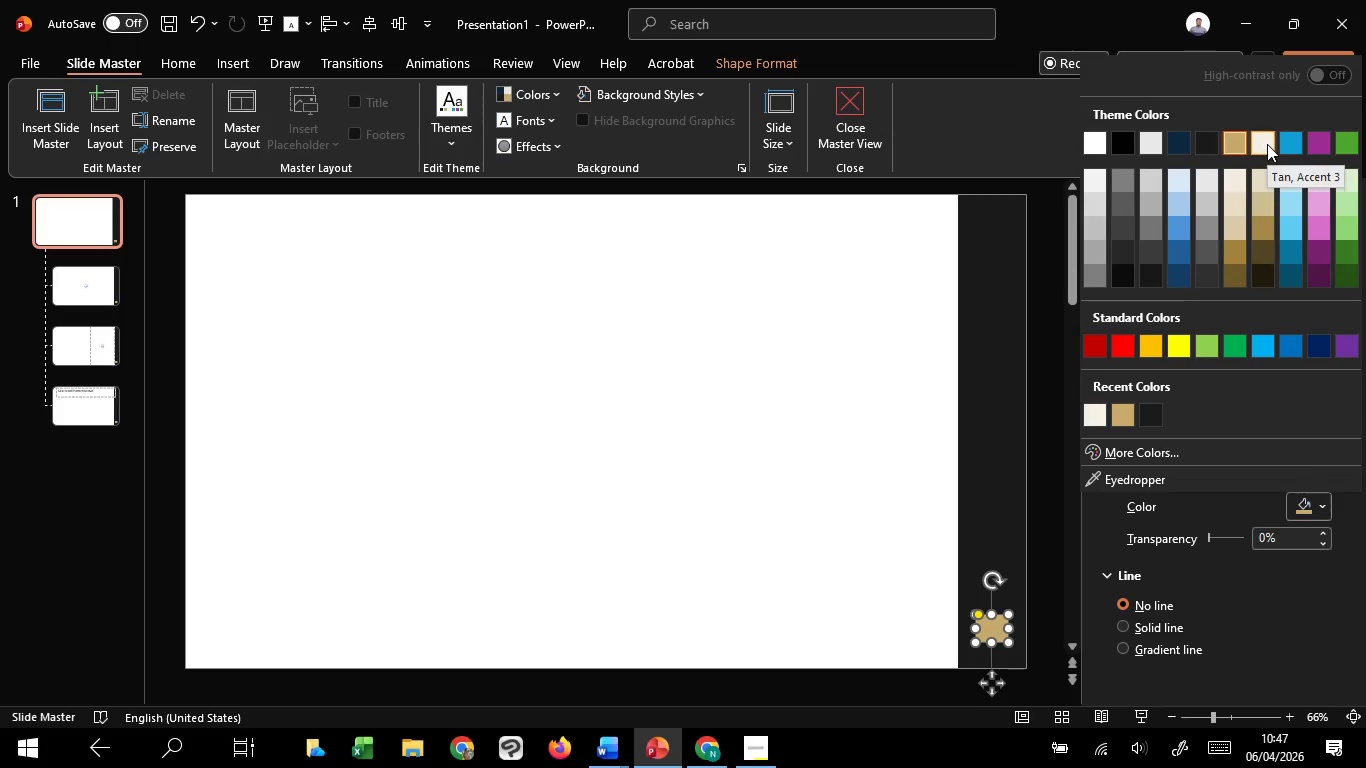 
left_click([1267, 144])
 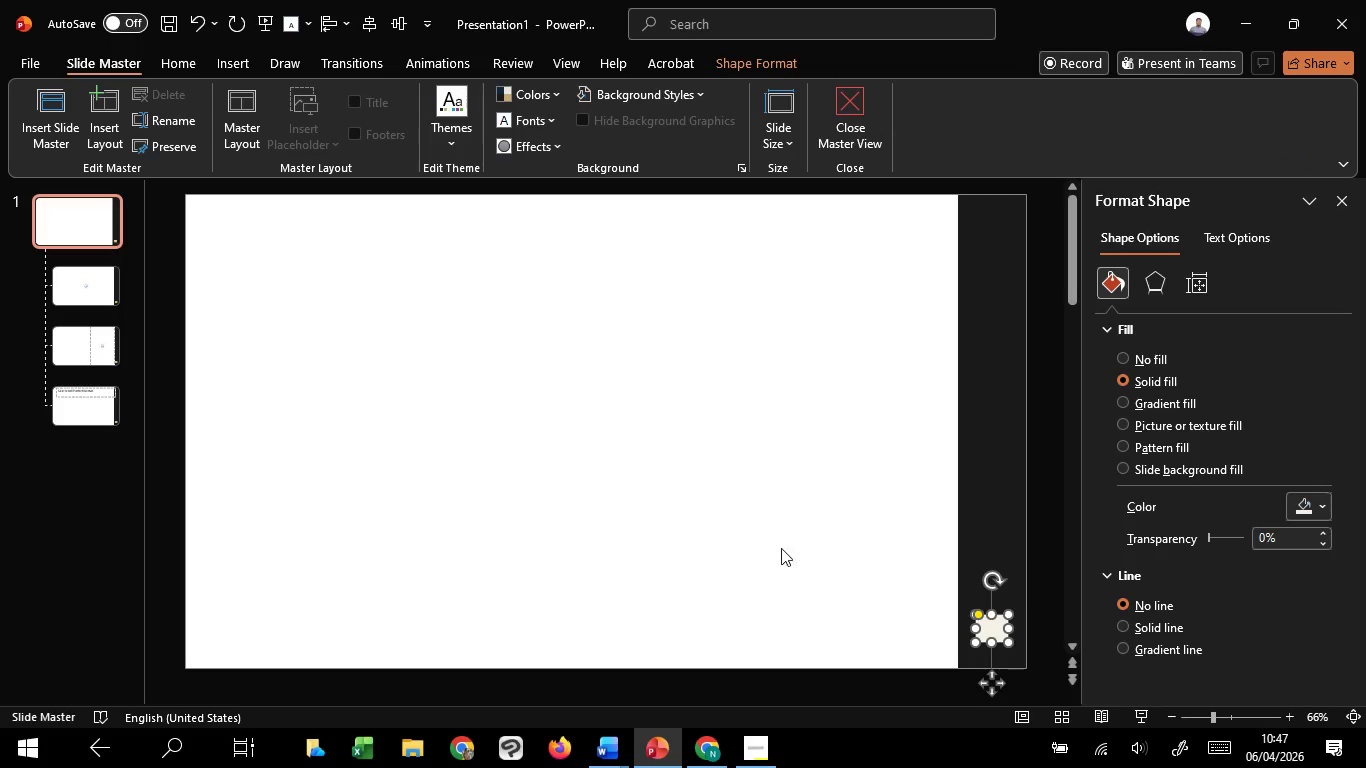 
left_click_drag(start_coordinate=[770, 549], to_coordinate=[660, 530])
 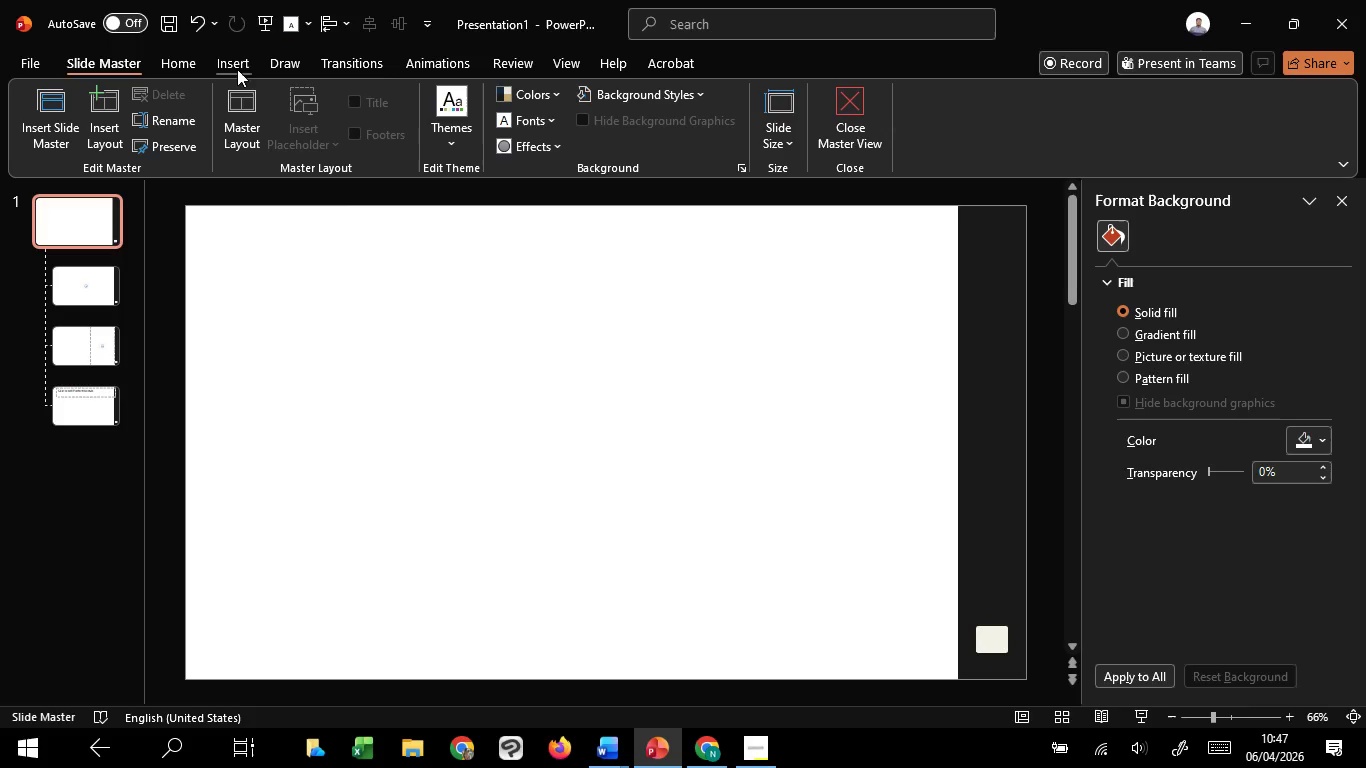 
left_click([230, 68])
 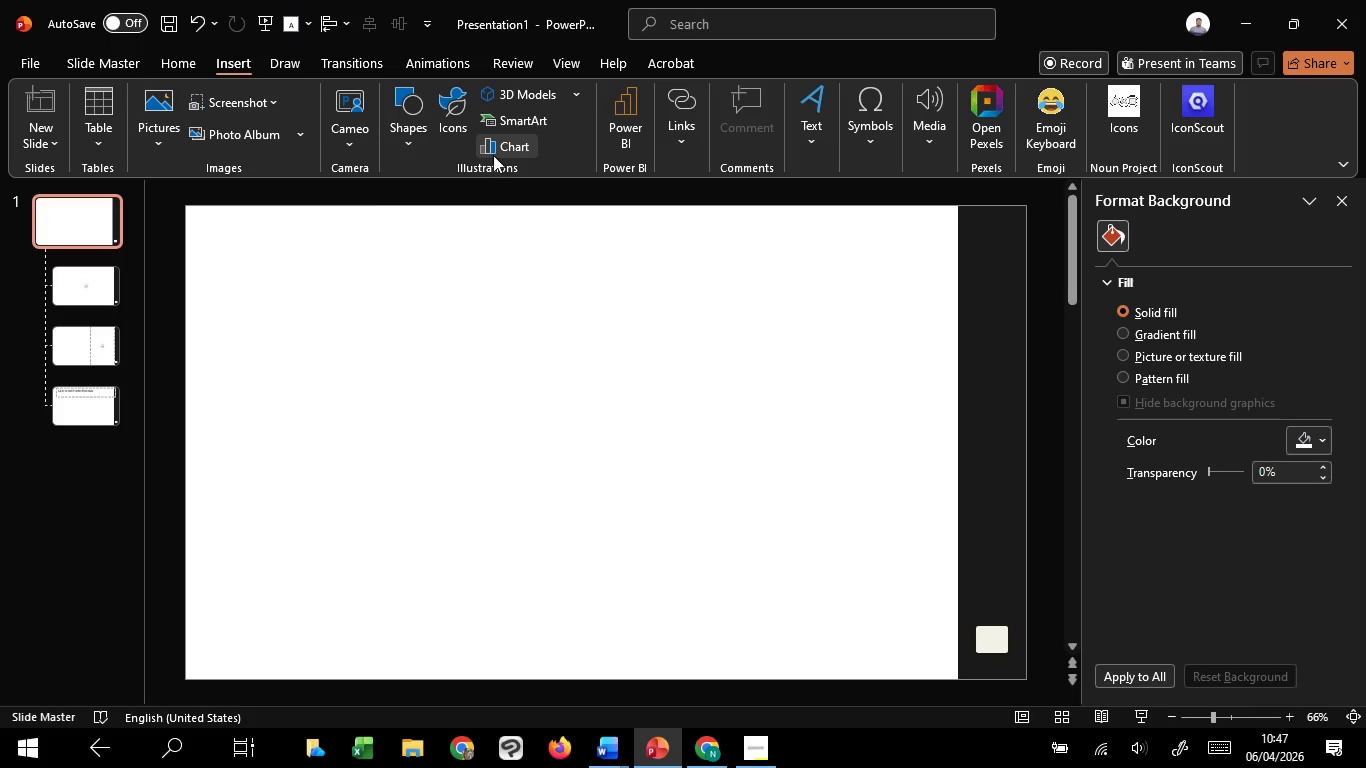 
mouse_move([435, 149])
 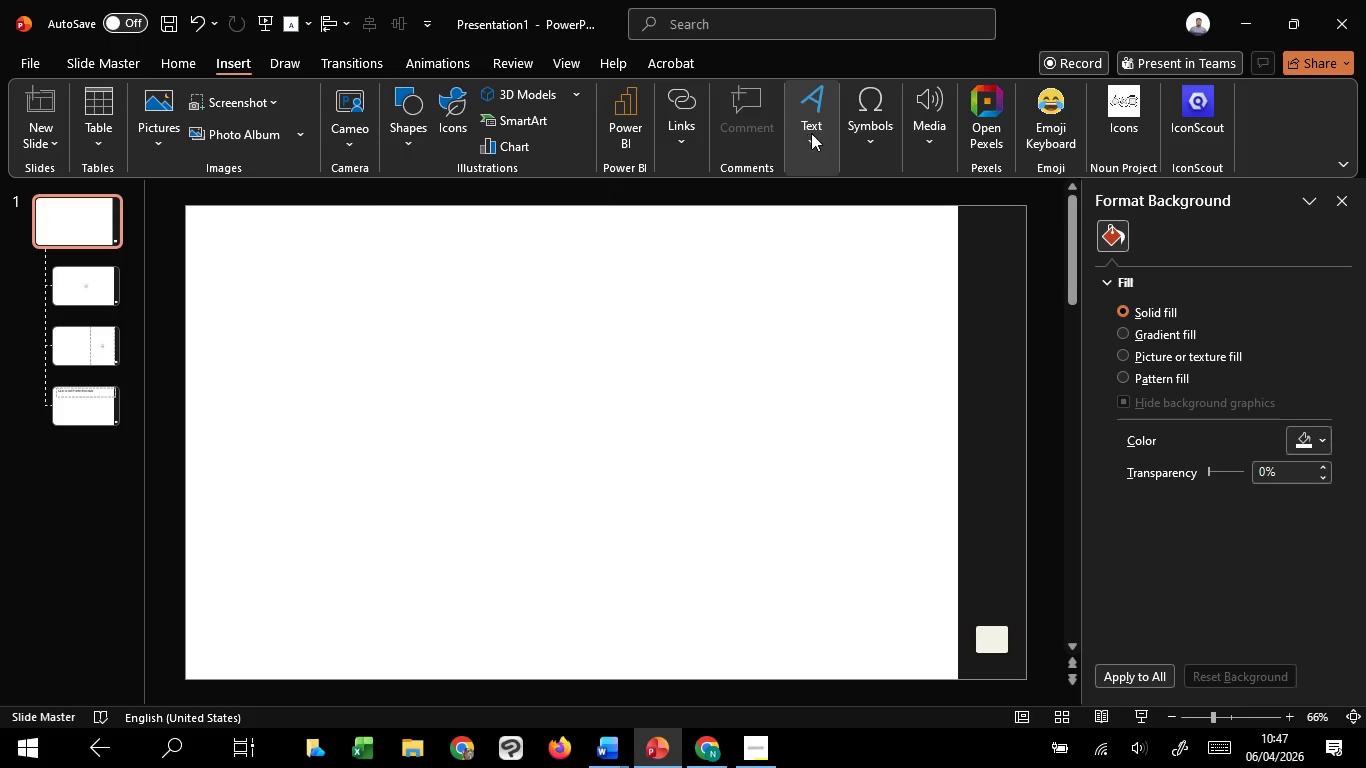 
left_click([813, 134])
 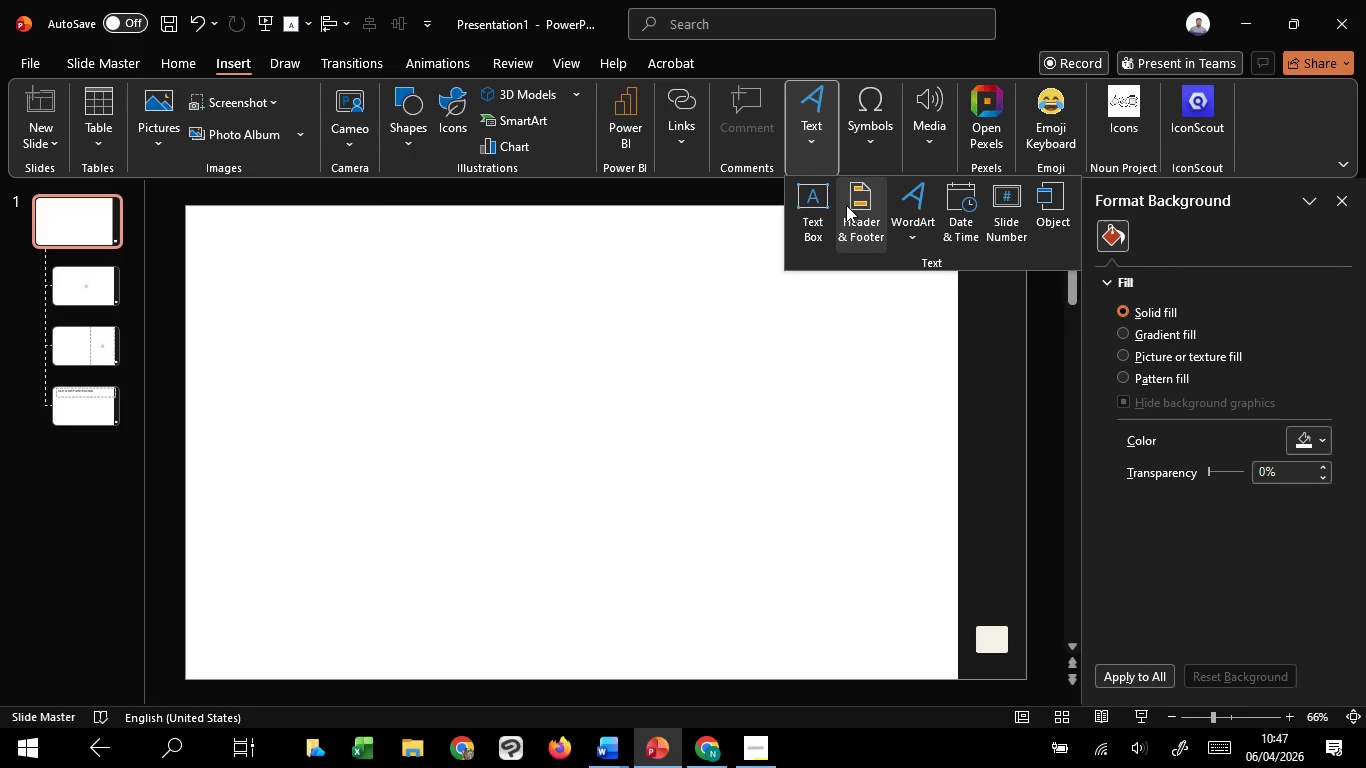 
left_click([848, 206])
 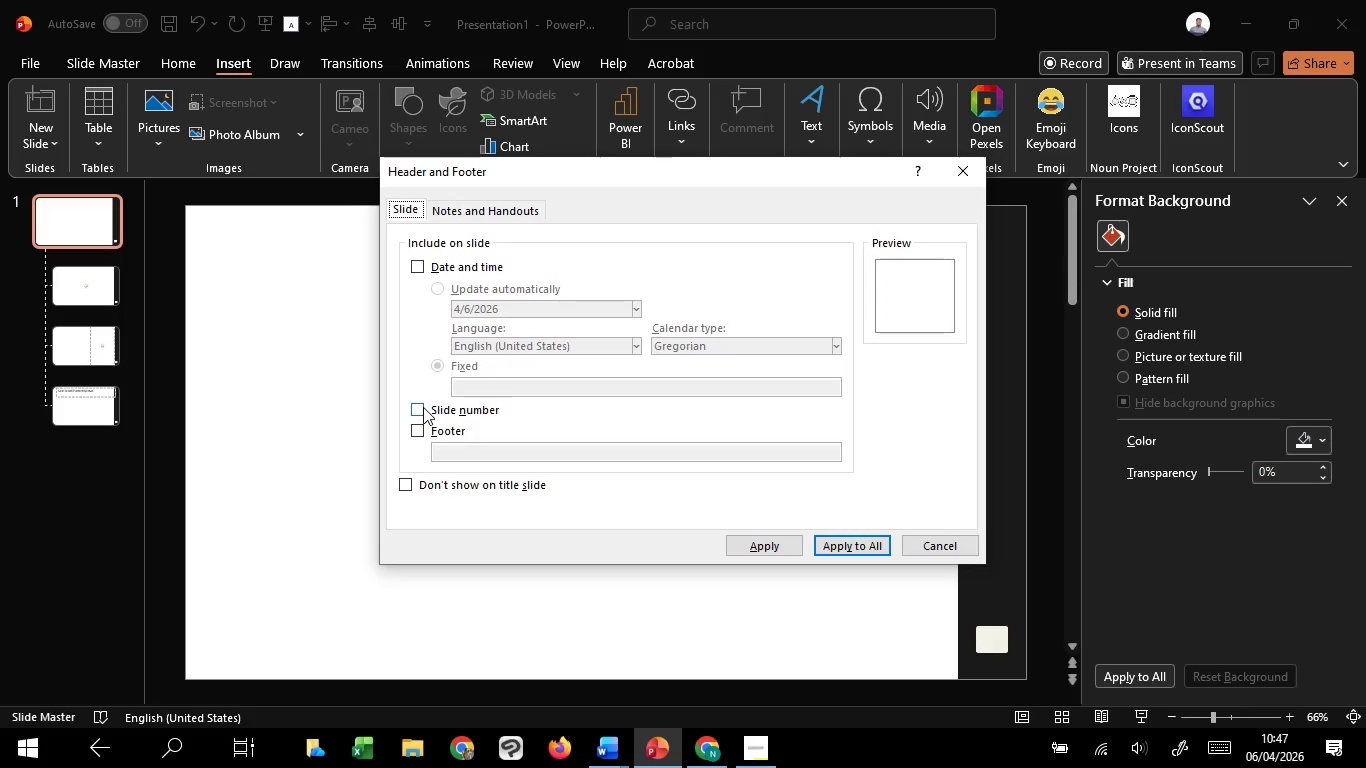 
left_click([418, 410])
 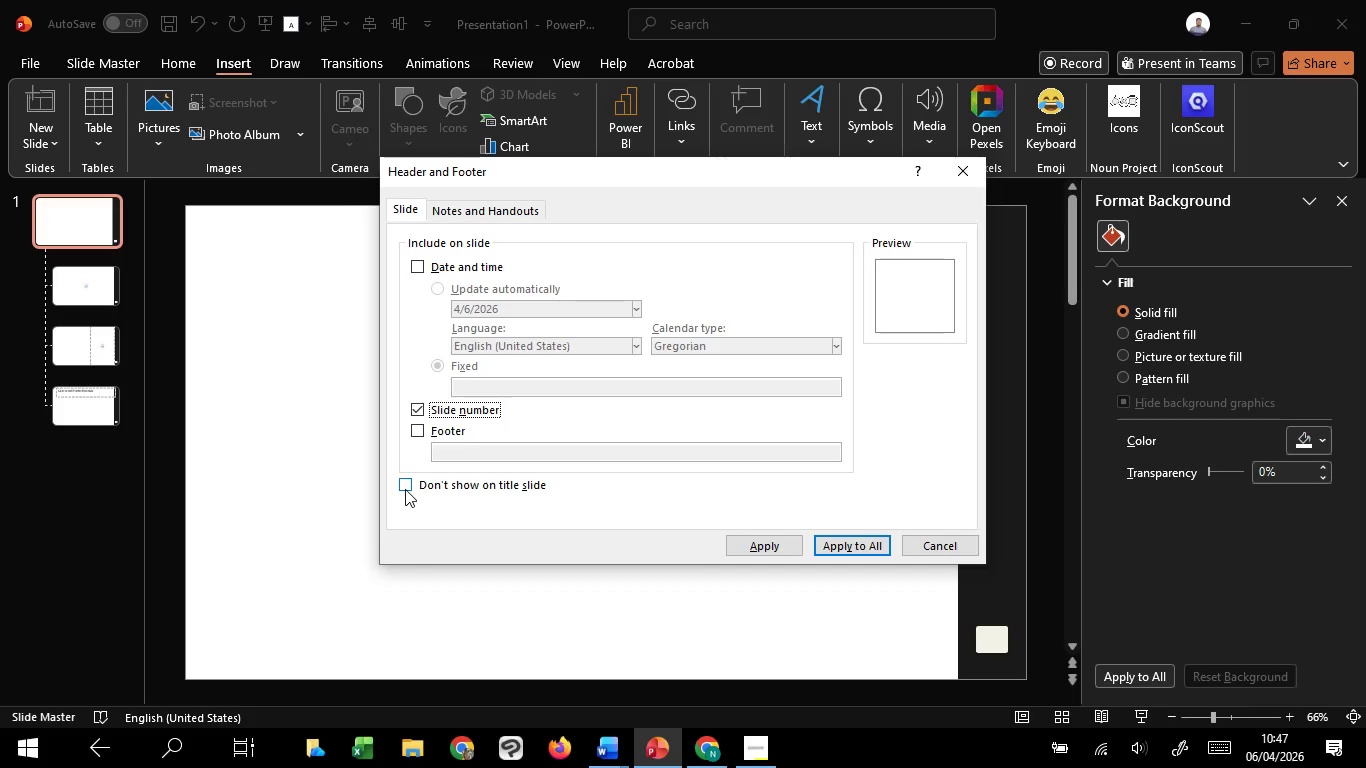 
left_click([420, 267])
 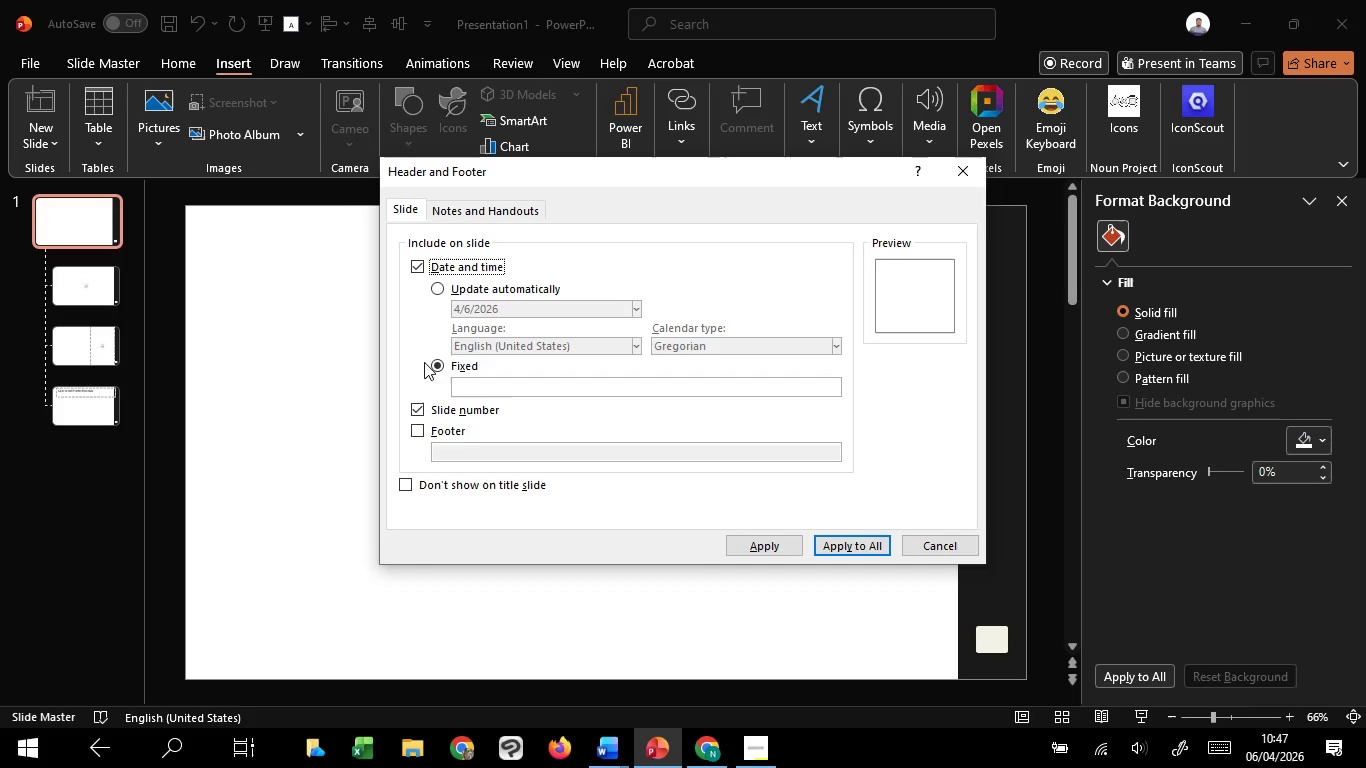 
left_click([416, 439])
 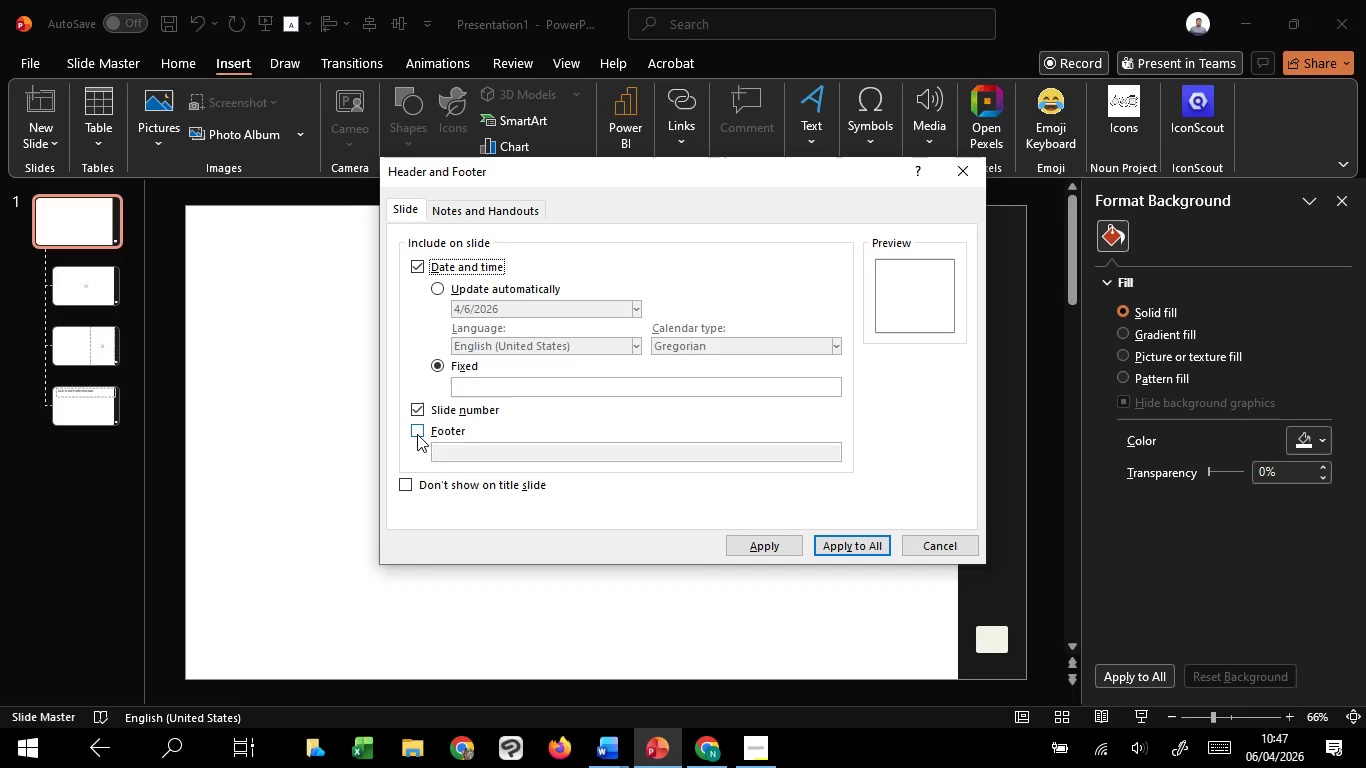 
left_click([417, 434])
 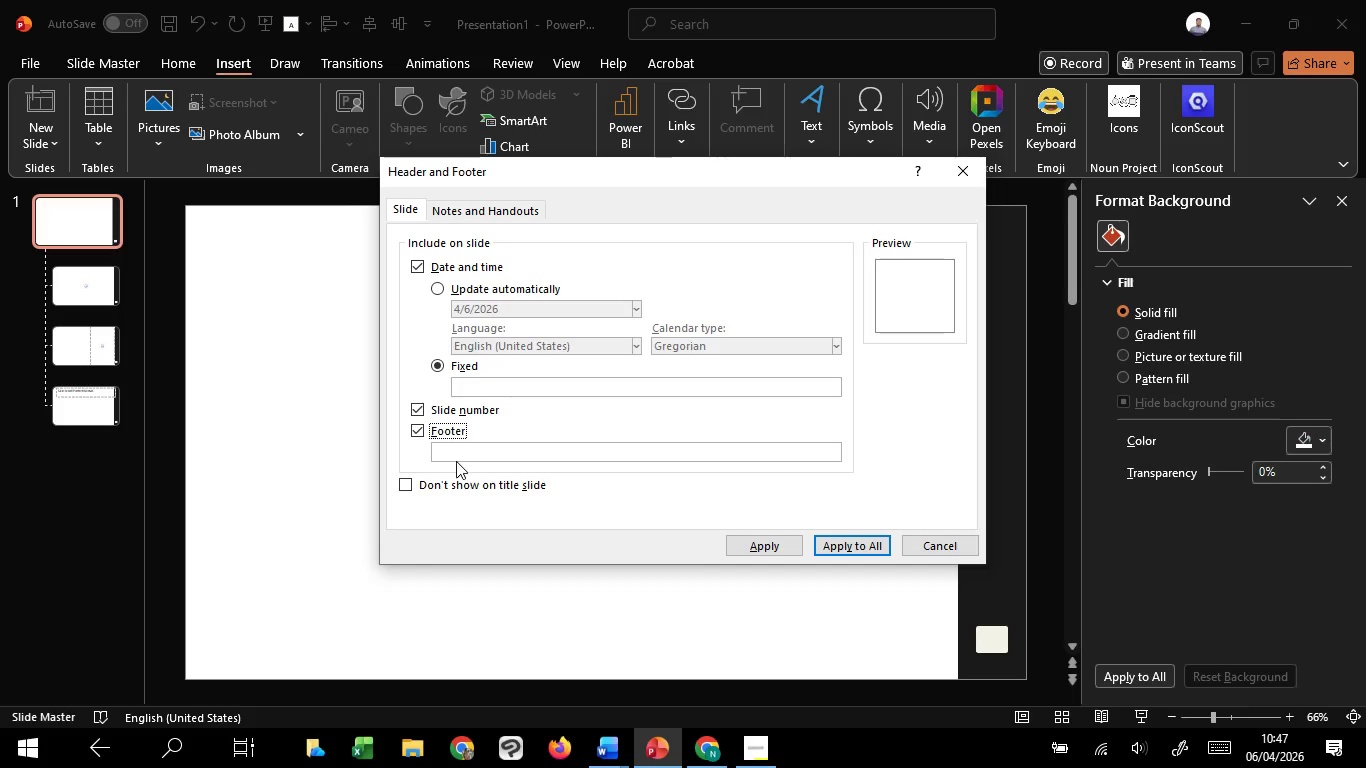 
left_click([456, 461])
 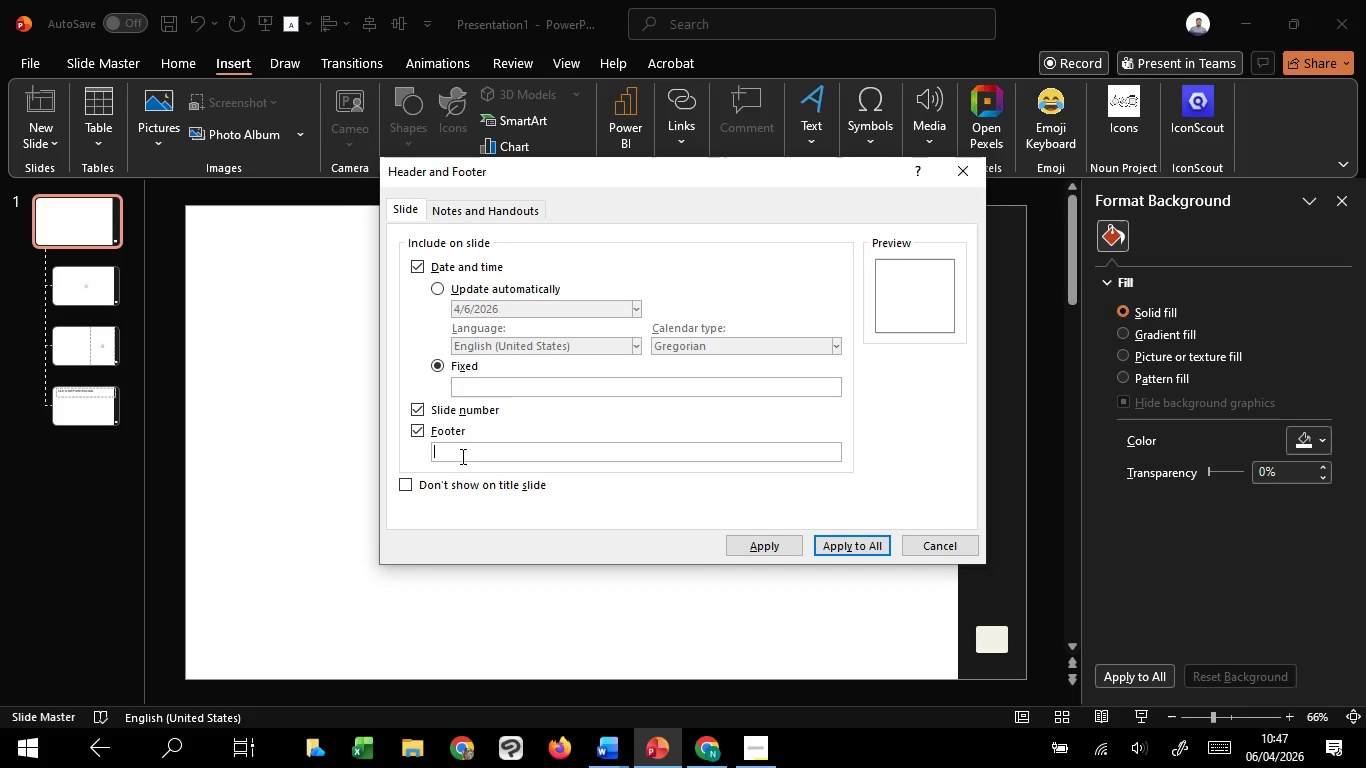 
left_click([461, 456])
 